 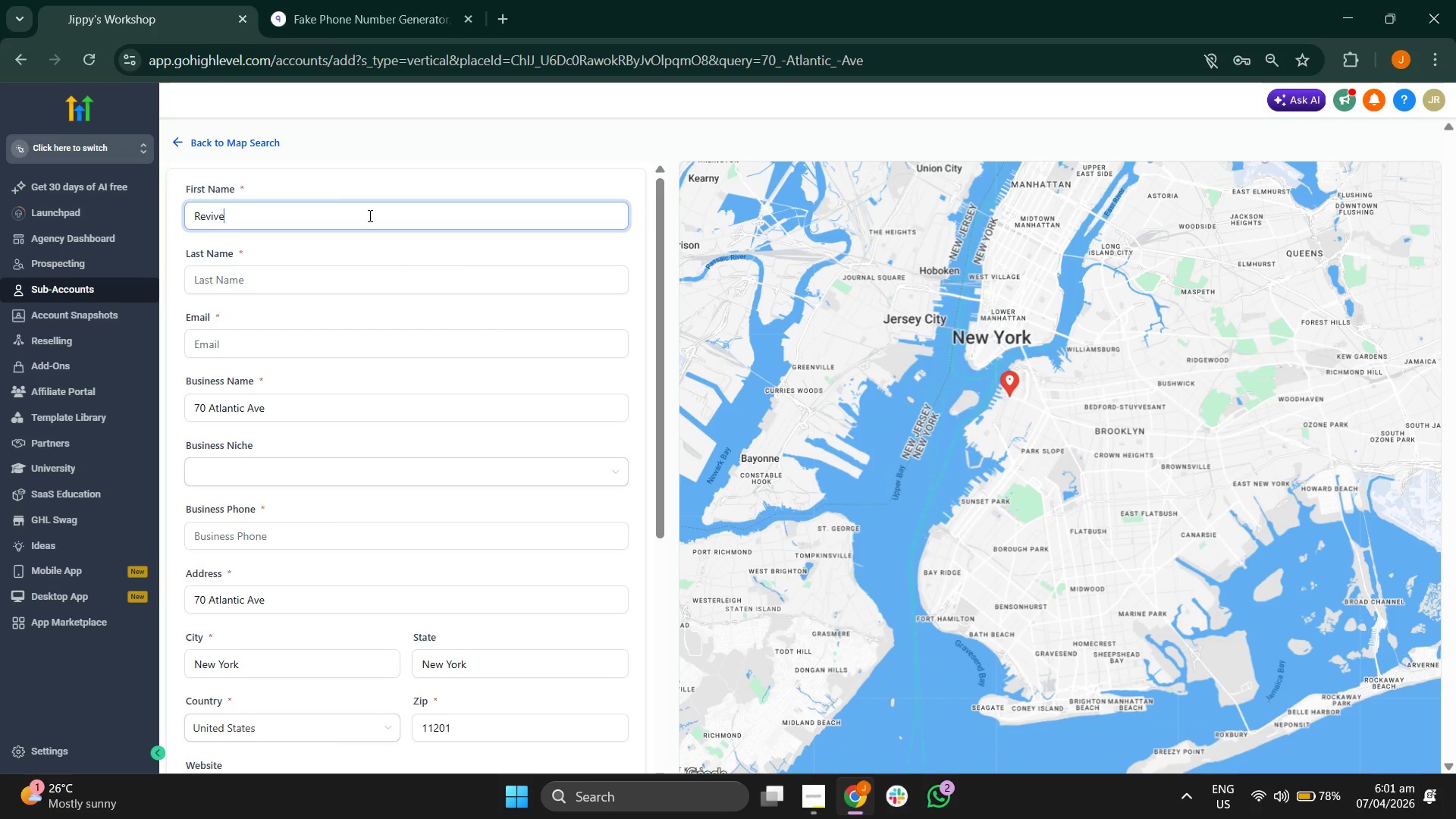 
left_click([385, 278])
 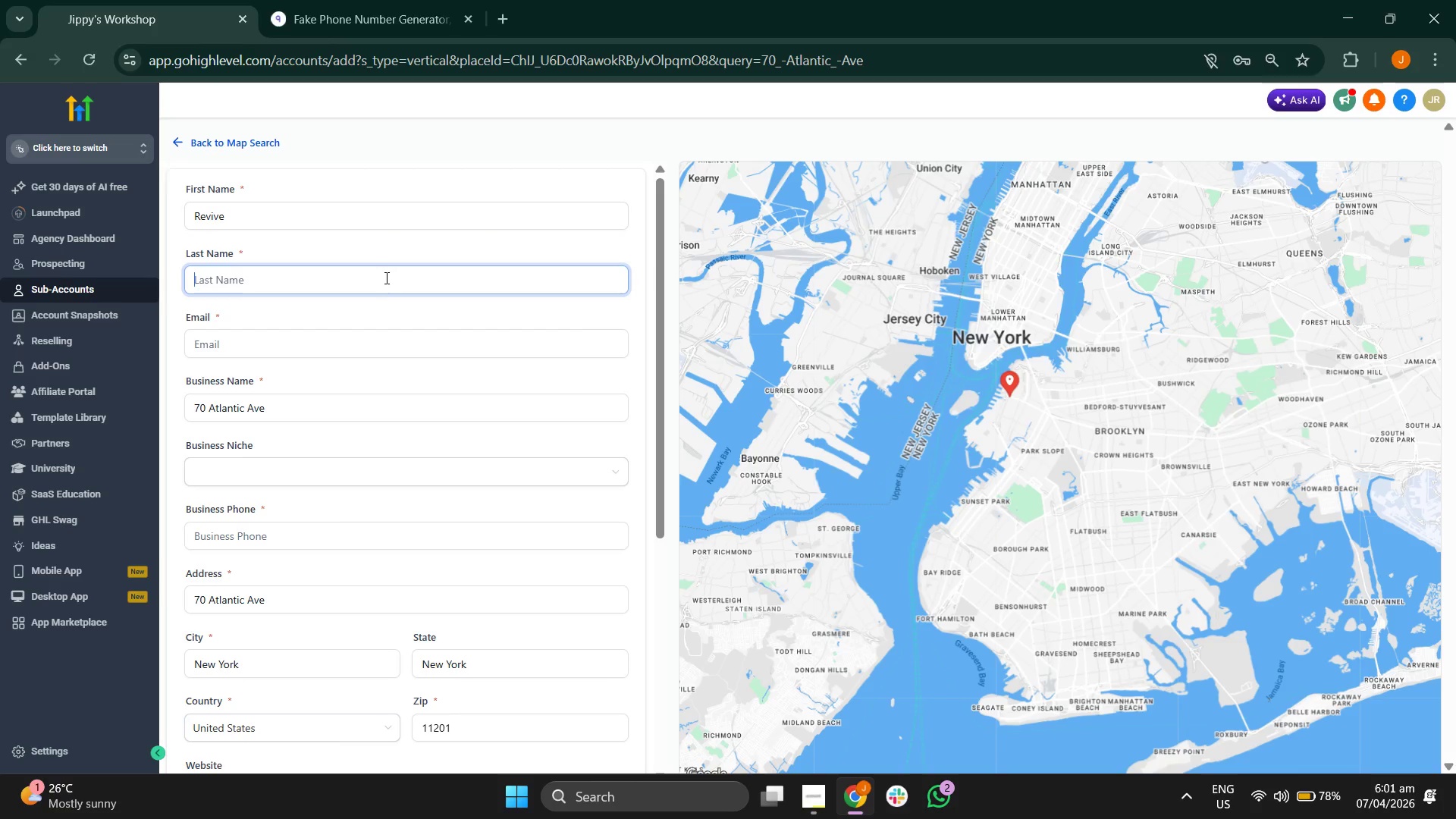 
type(Solar)
 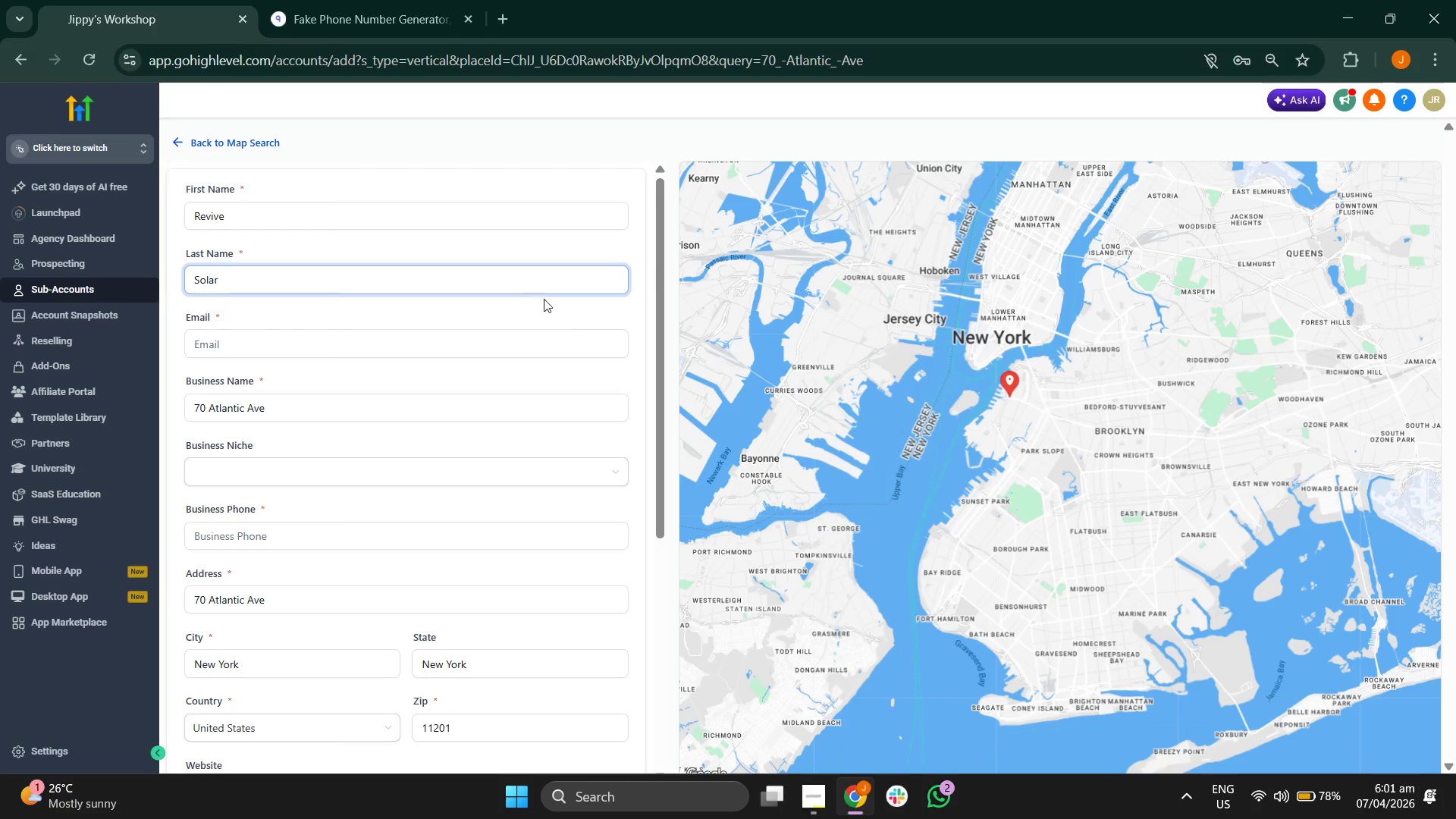 
left_click([573, 311])
 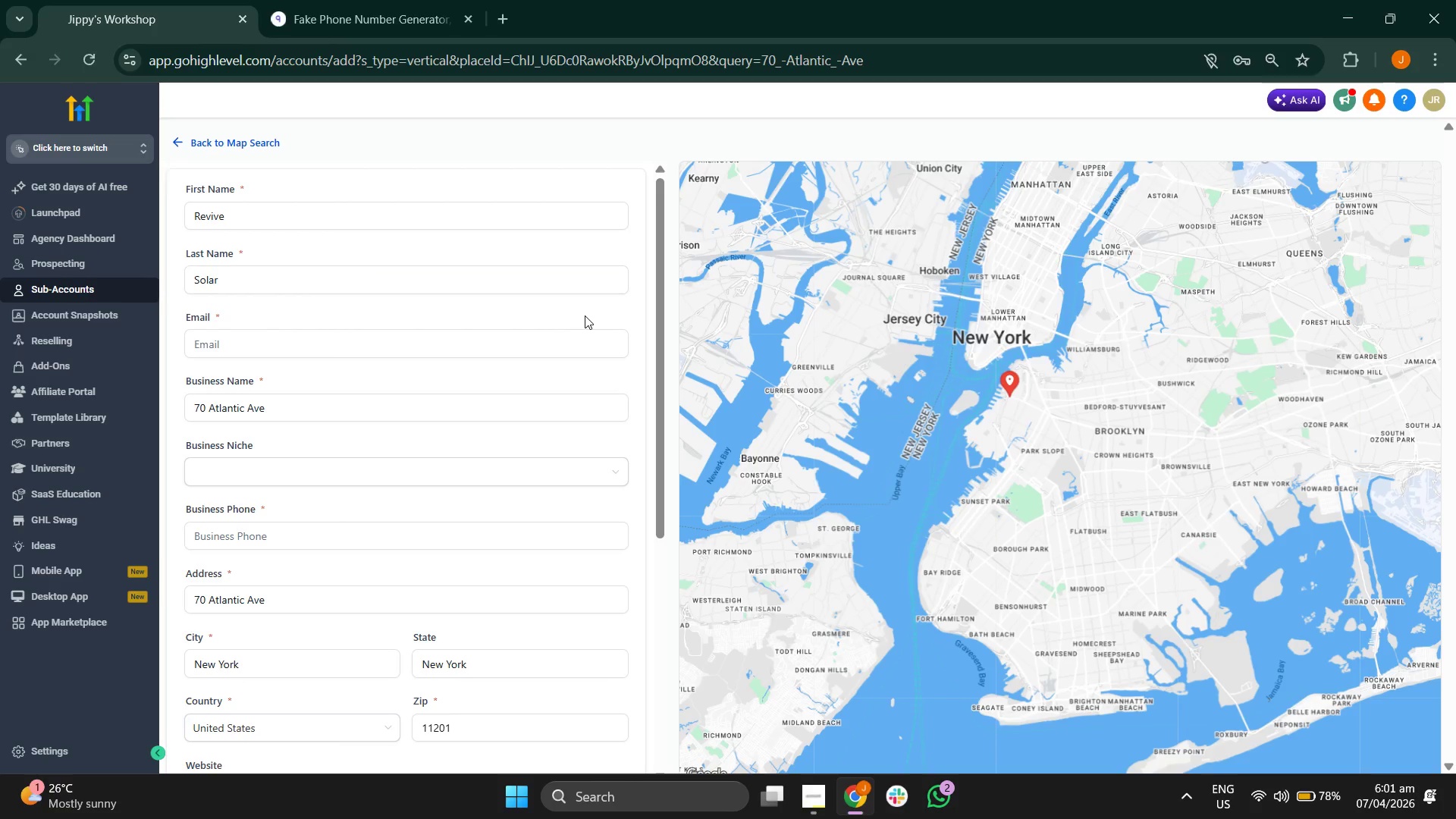 
scroll: coordinate [585, 315], scroll_direction: down, amount: 1.0
 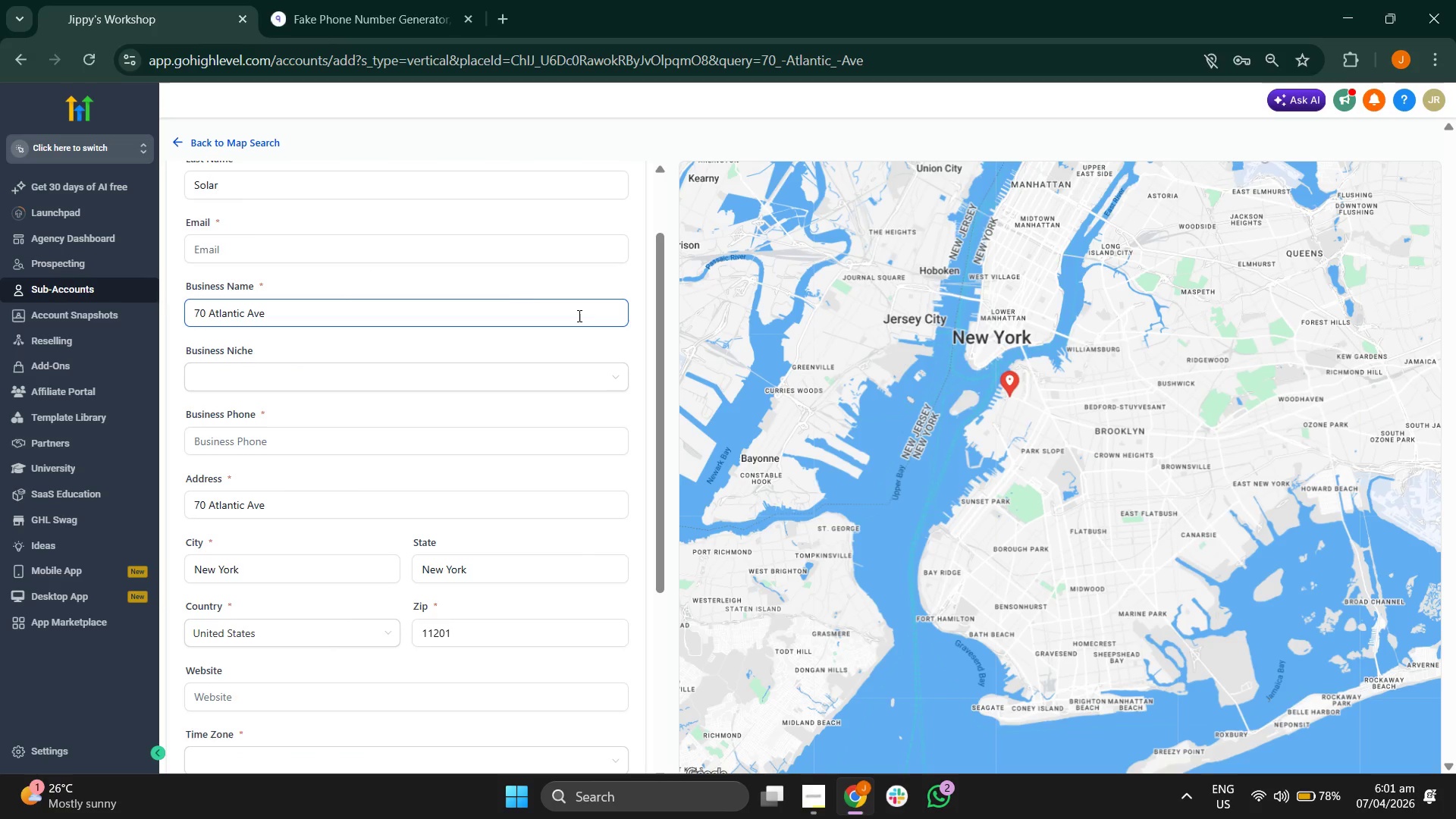 
scroll: coordinate [509, 285], scroll_direction: up, amount: 2.0
 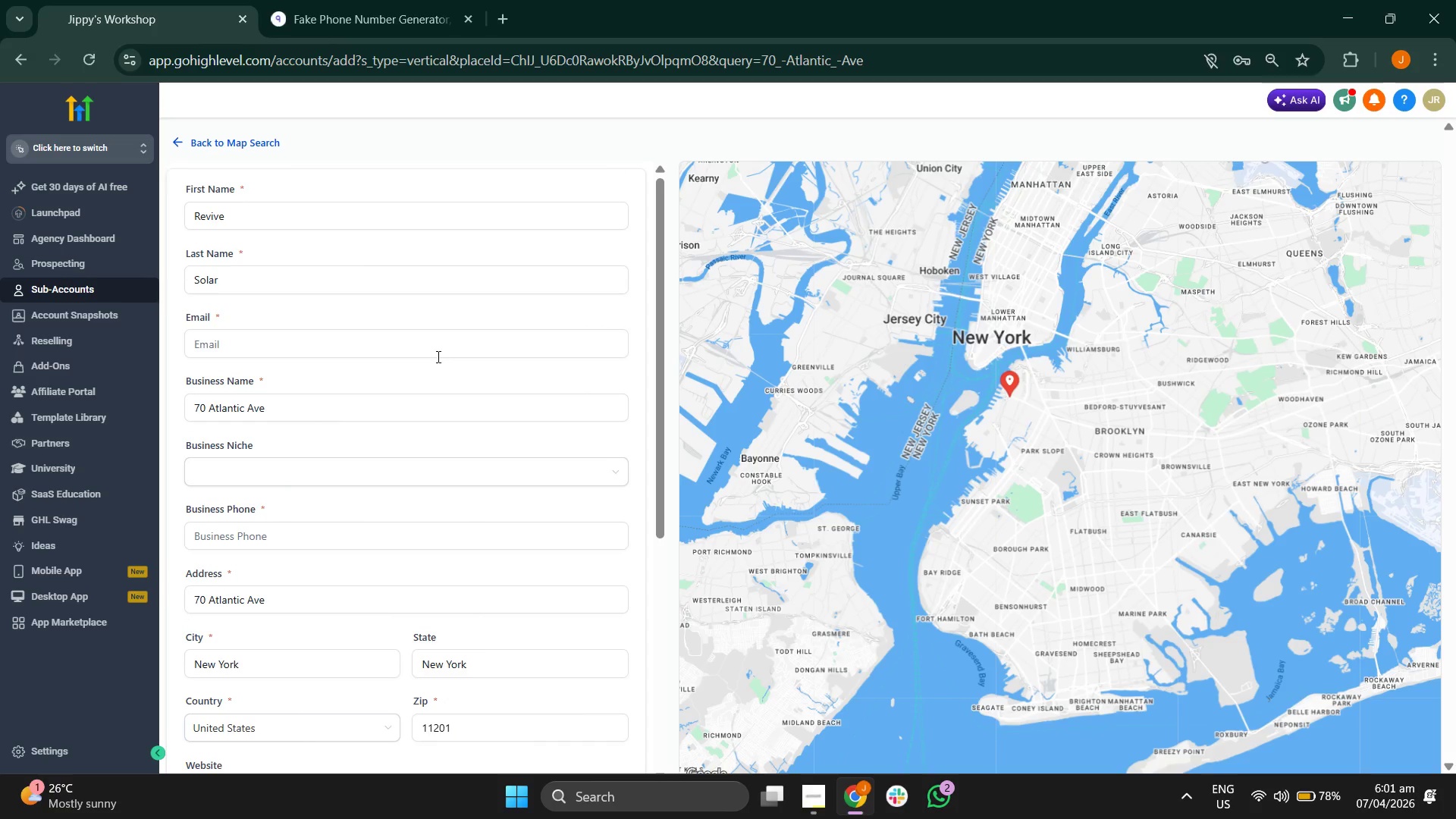 
left_click([435, 350])
 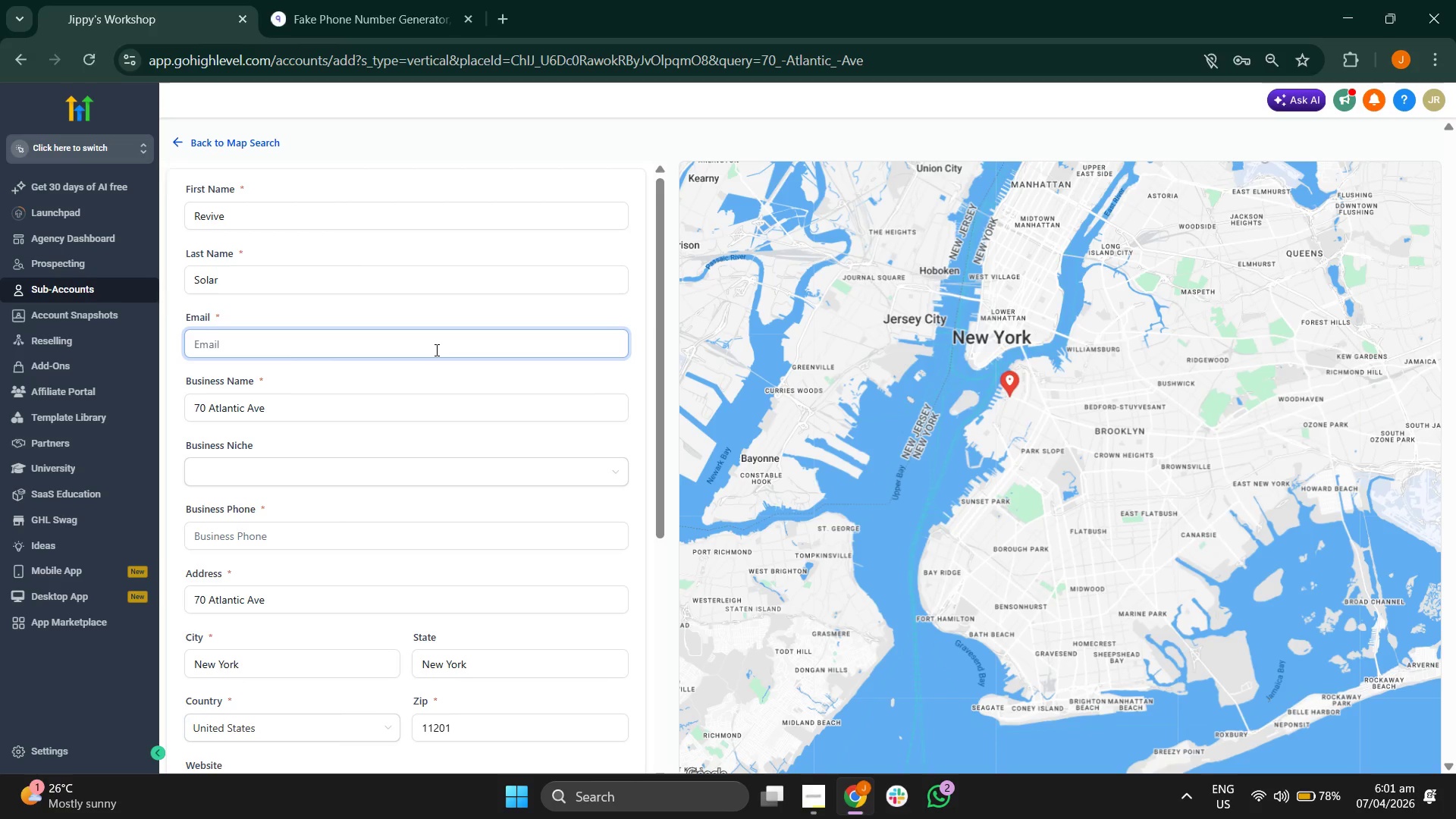 
type(reb)
key(Backspace)
type(vo)
key(Backspace)
type(ivesolar@so)
key(Backspace)
key(Backspace)
type(storagenyc.com)
 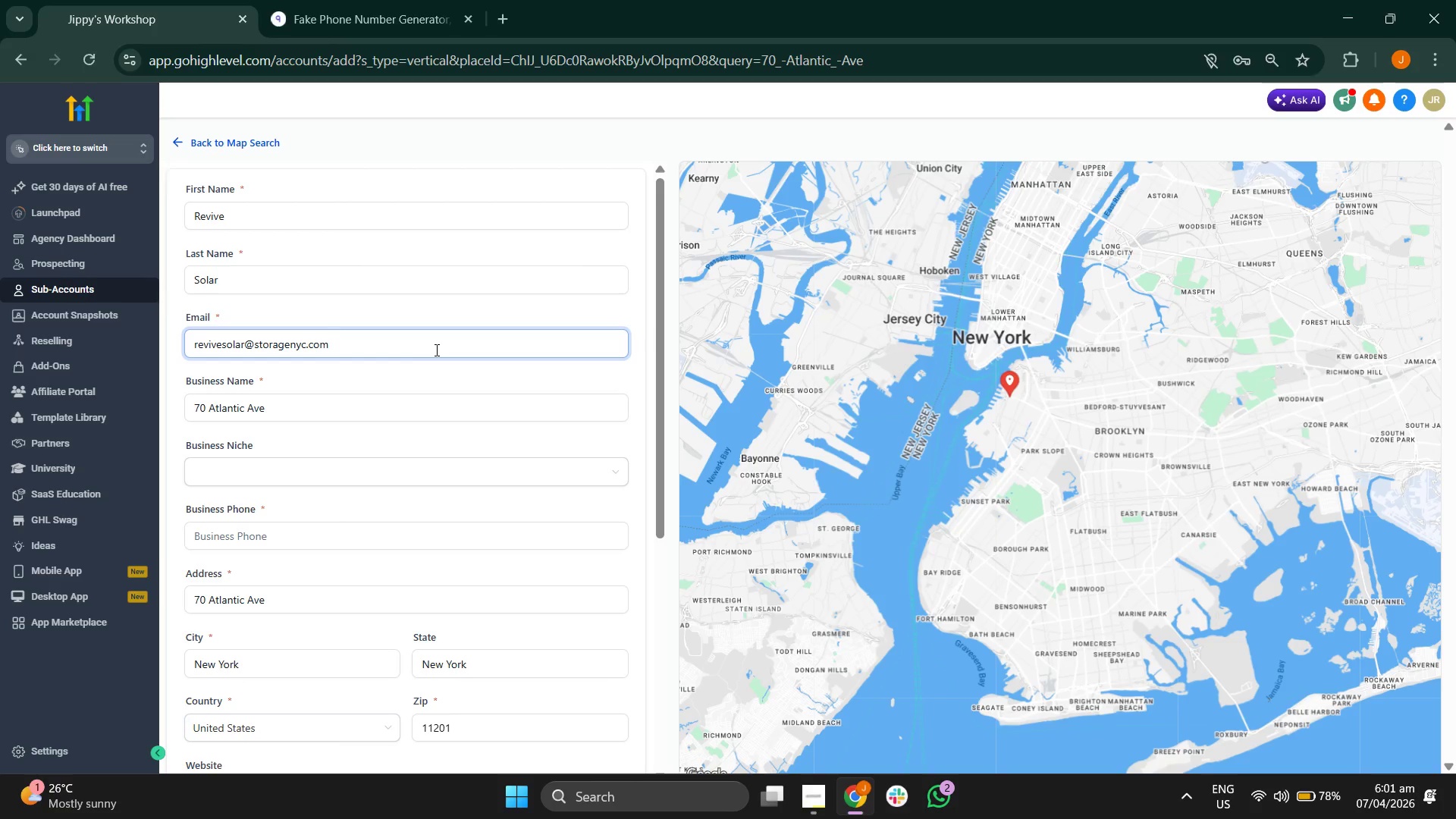 
left_click([591, 382])
 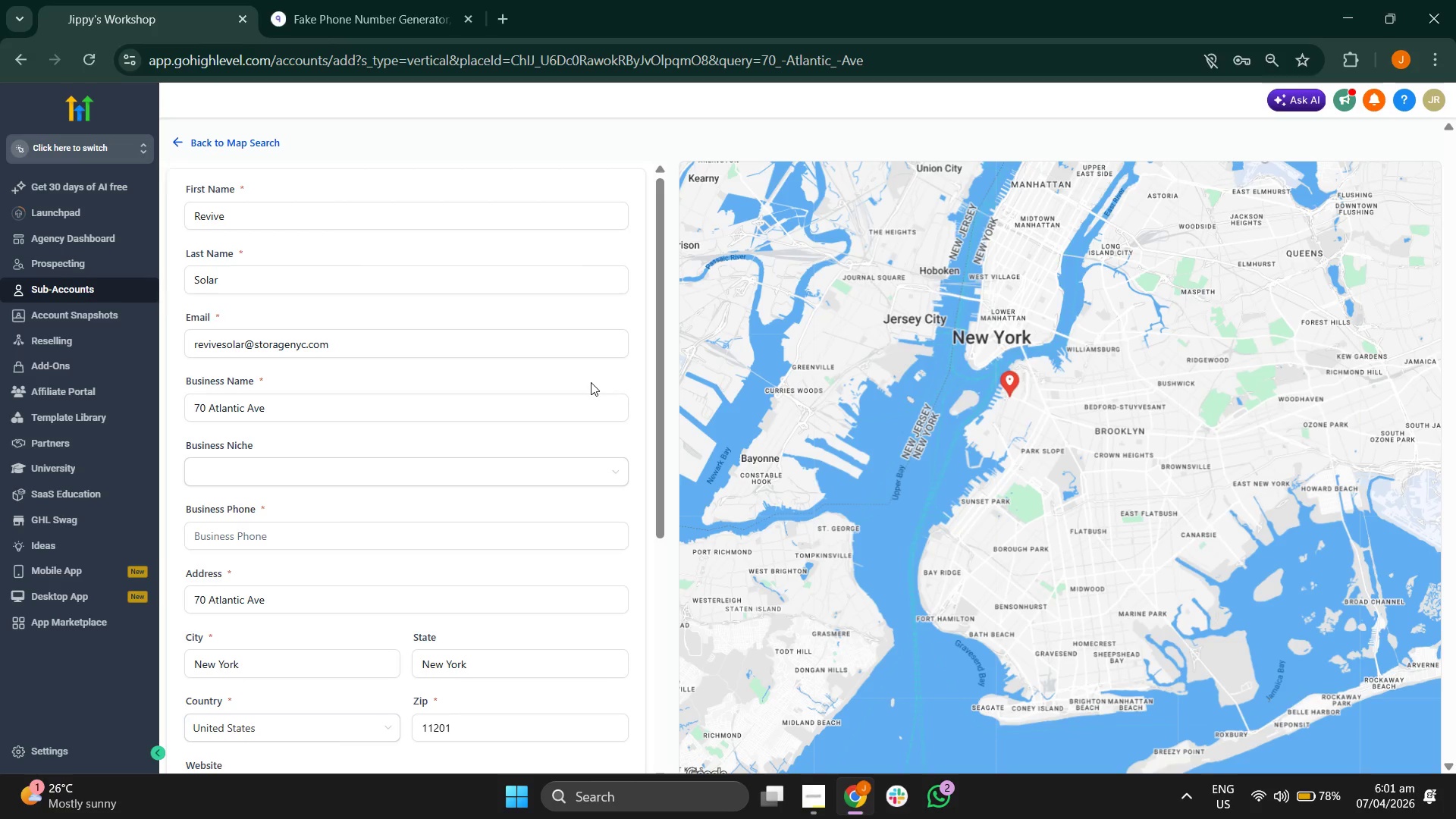 
scroll: coordinate [632, 414], scroll_direction: down, amount: 3.0
 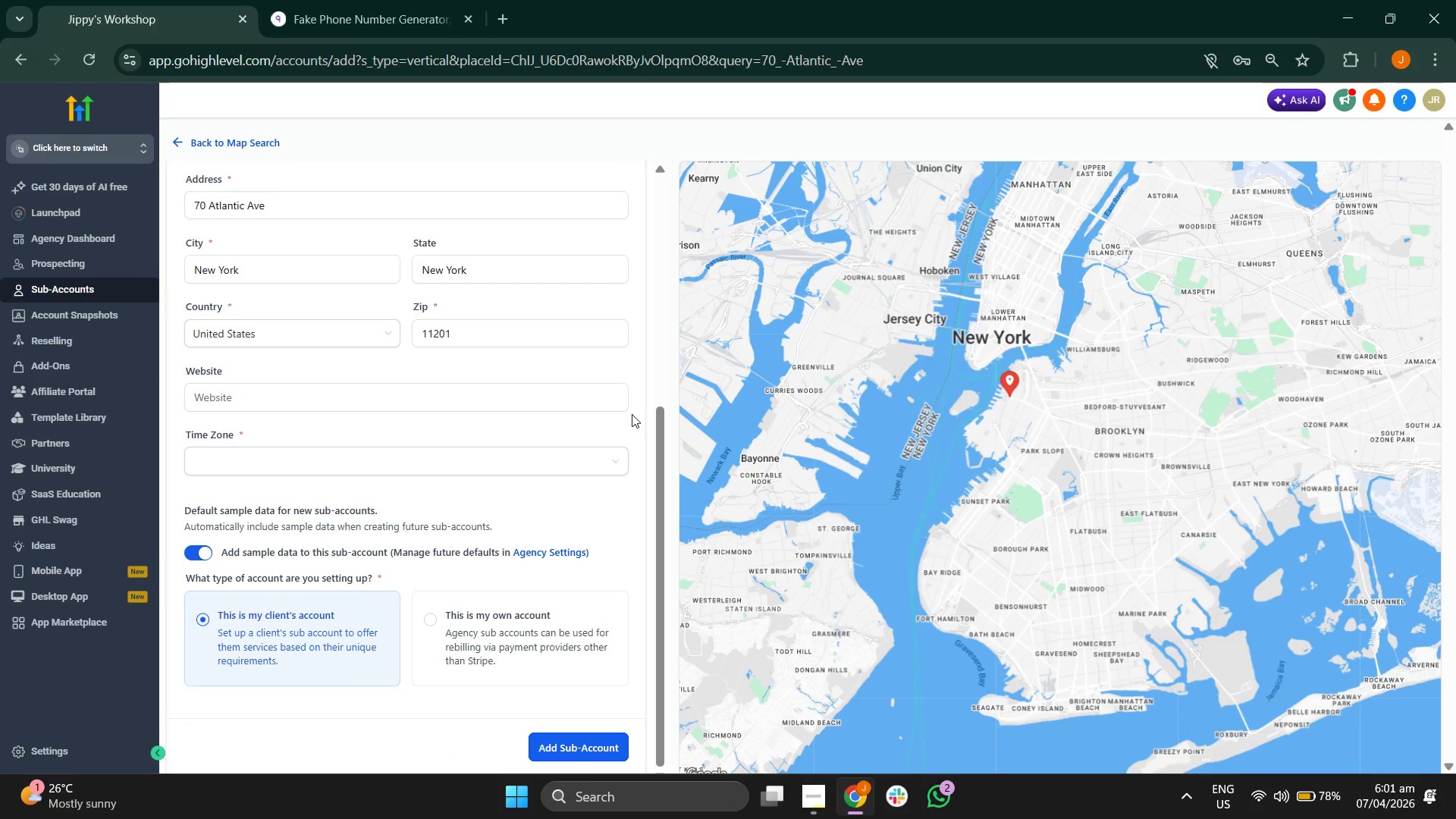 
scroll: coordinate [632, 414], scroll_direction: up, amount: 4.0
 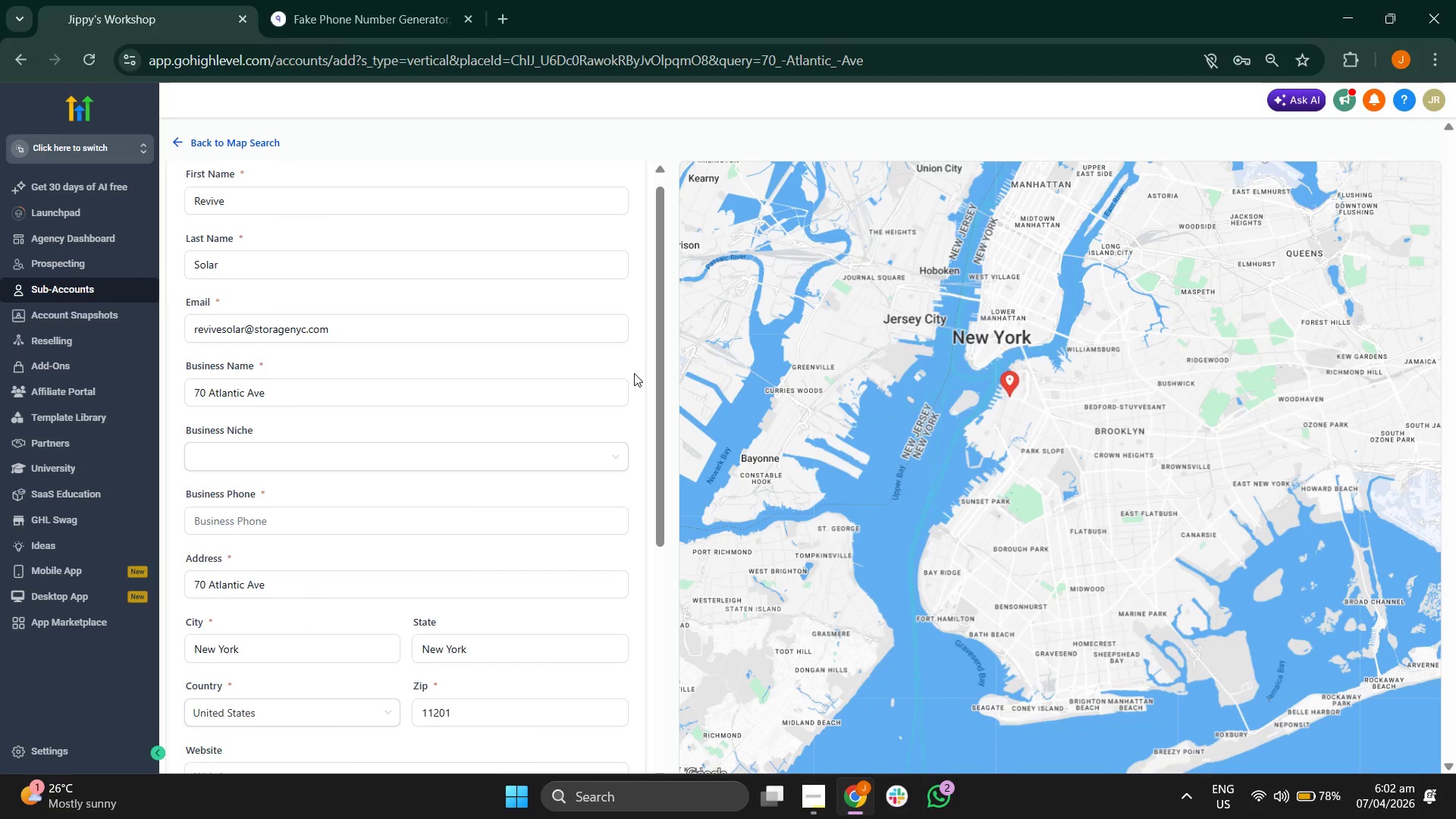 
scroll: coordinate [563, 279], scroll_direction: down, amount: 1.0
 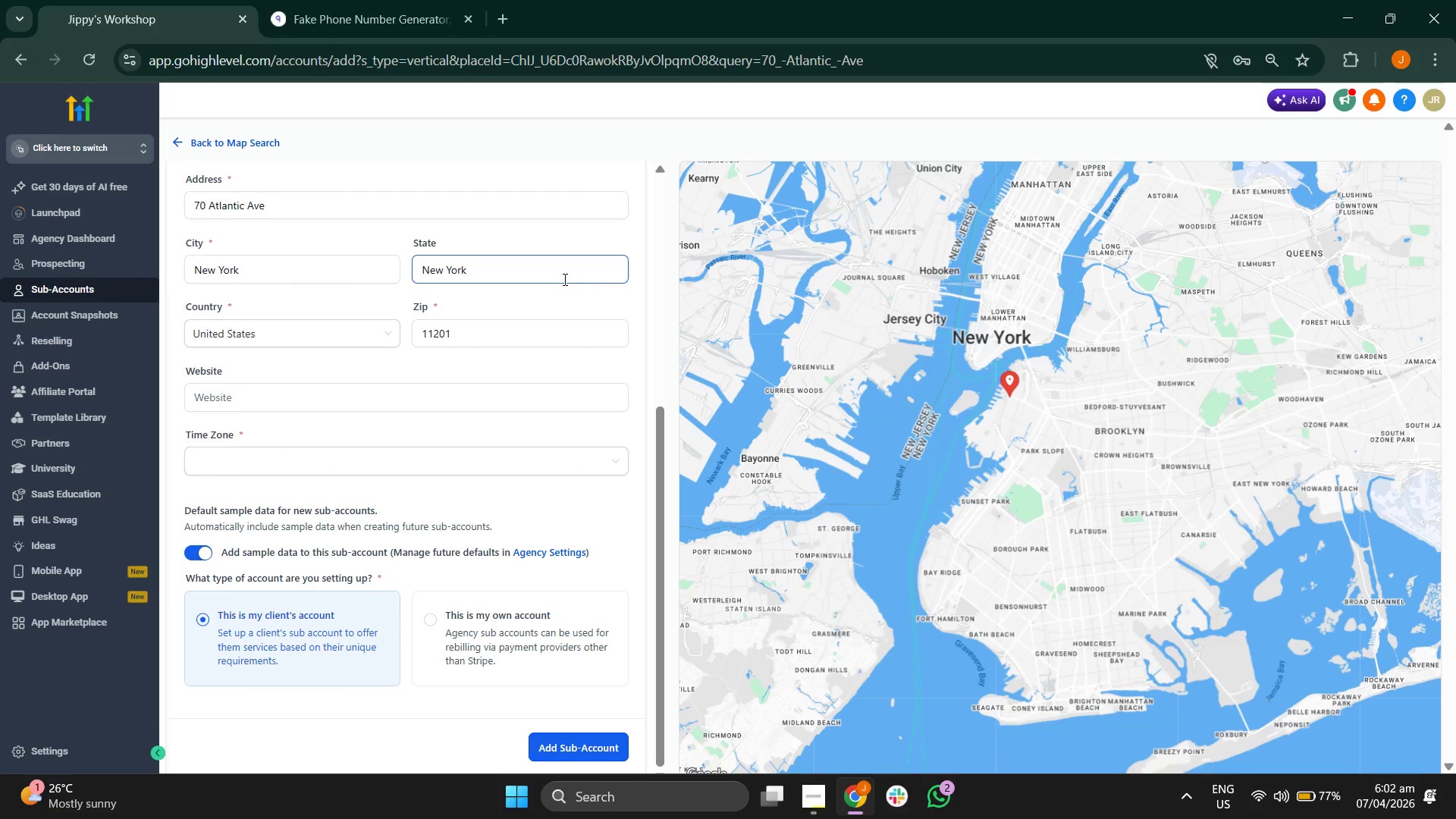 
scroll: coordinate [563, 279], scroll_direction: up, amount: 4.0
 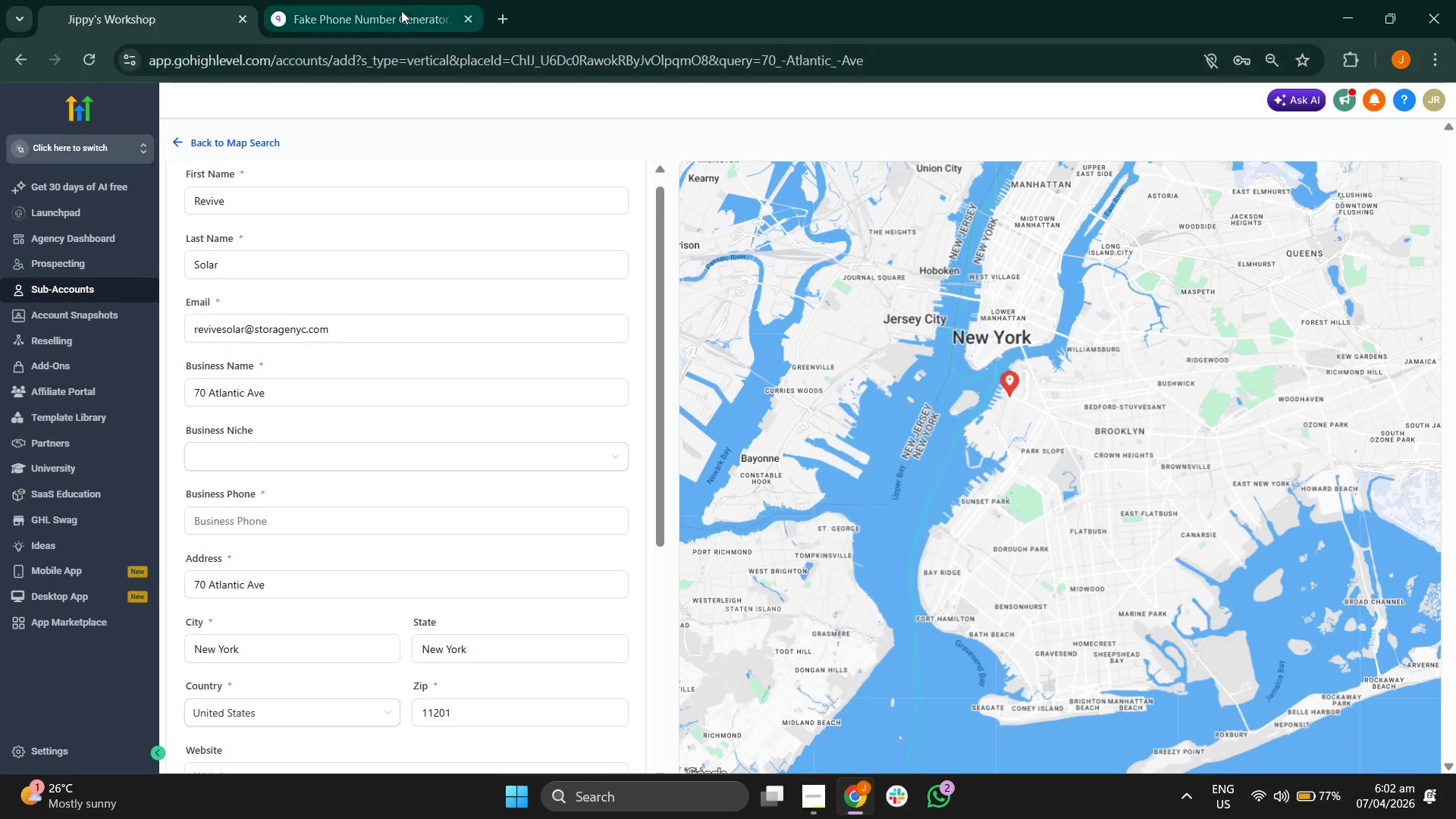 
left_click([396, 6])
 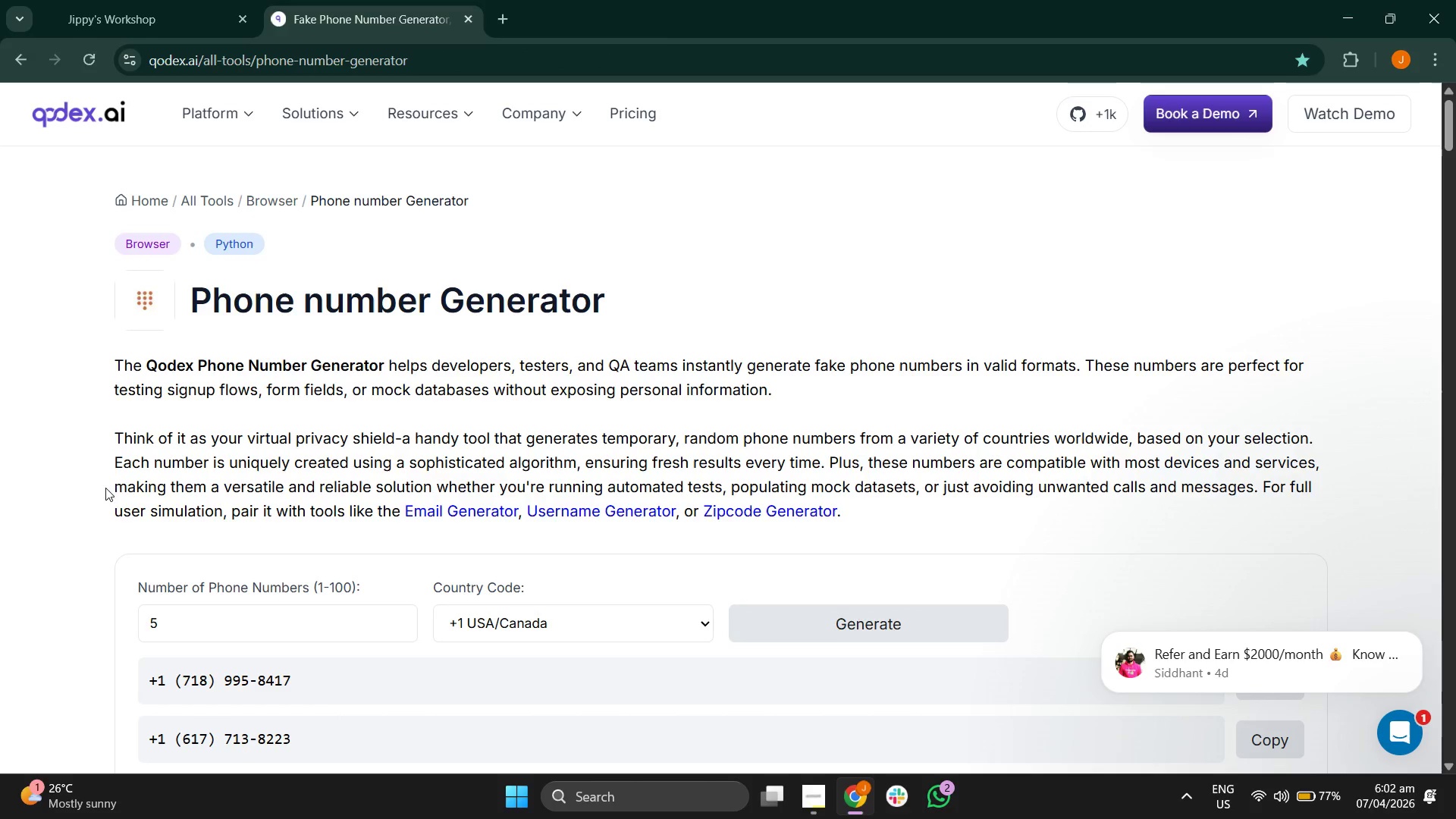 
scroll: coordinate [101, 495], scroll_direction: down, amount: 4.0
 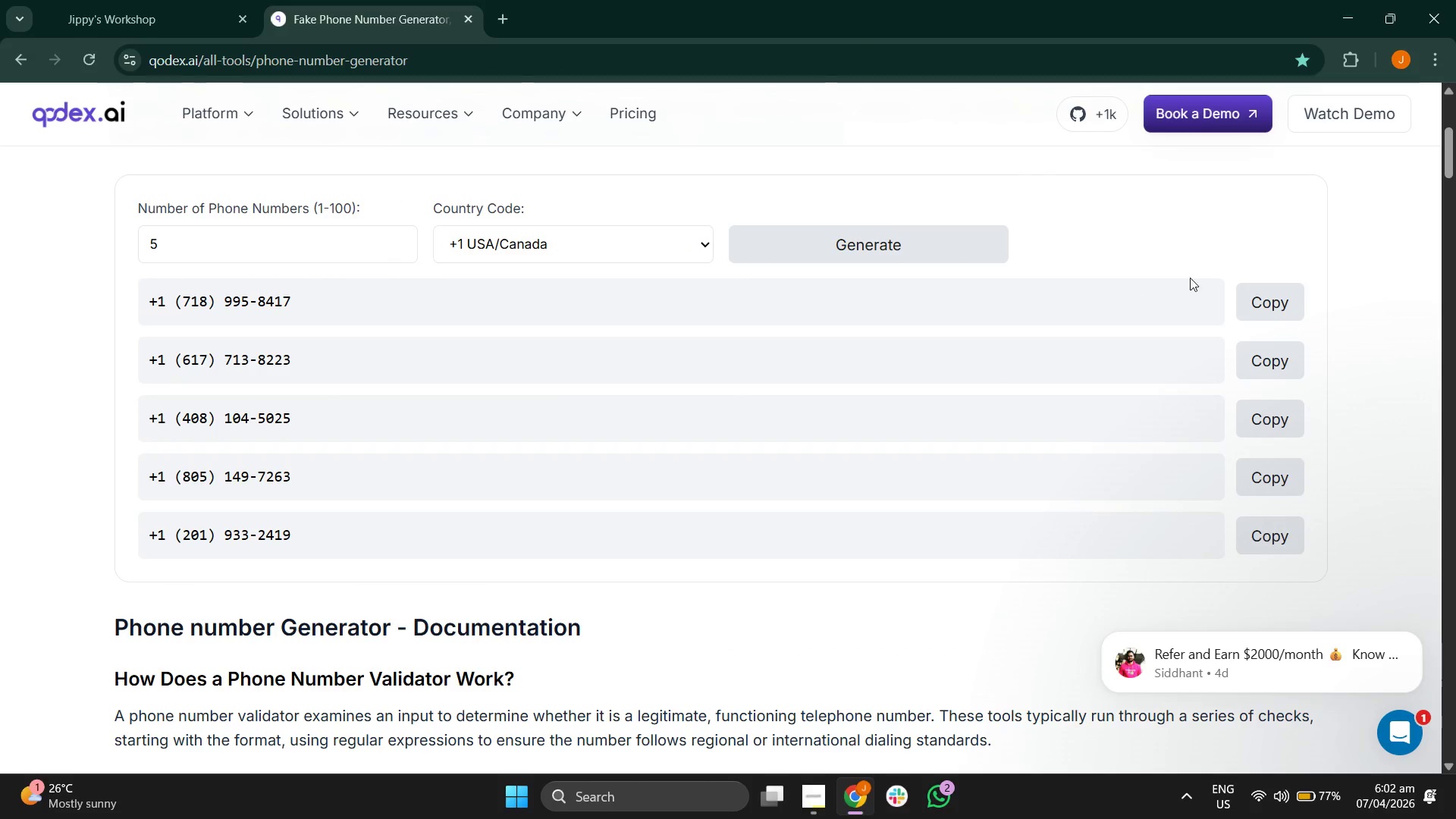 
left_click([1277, 297])
 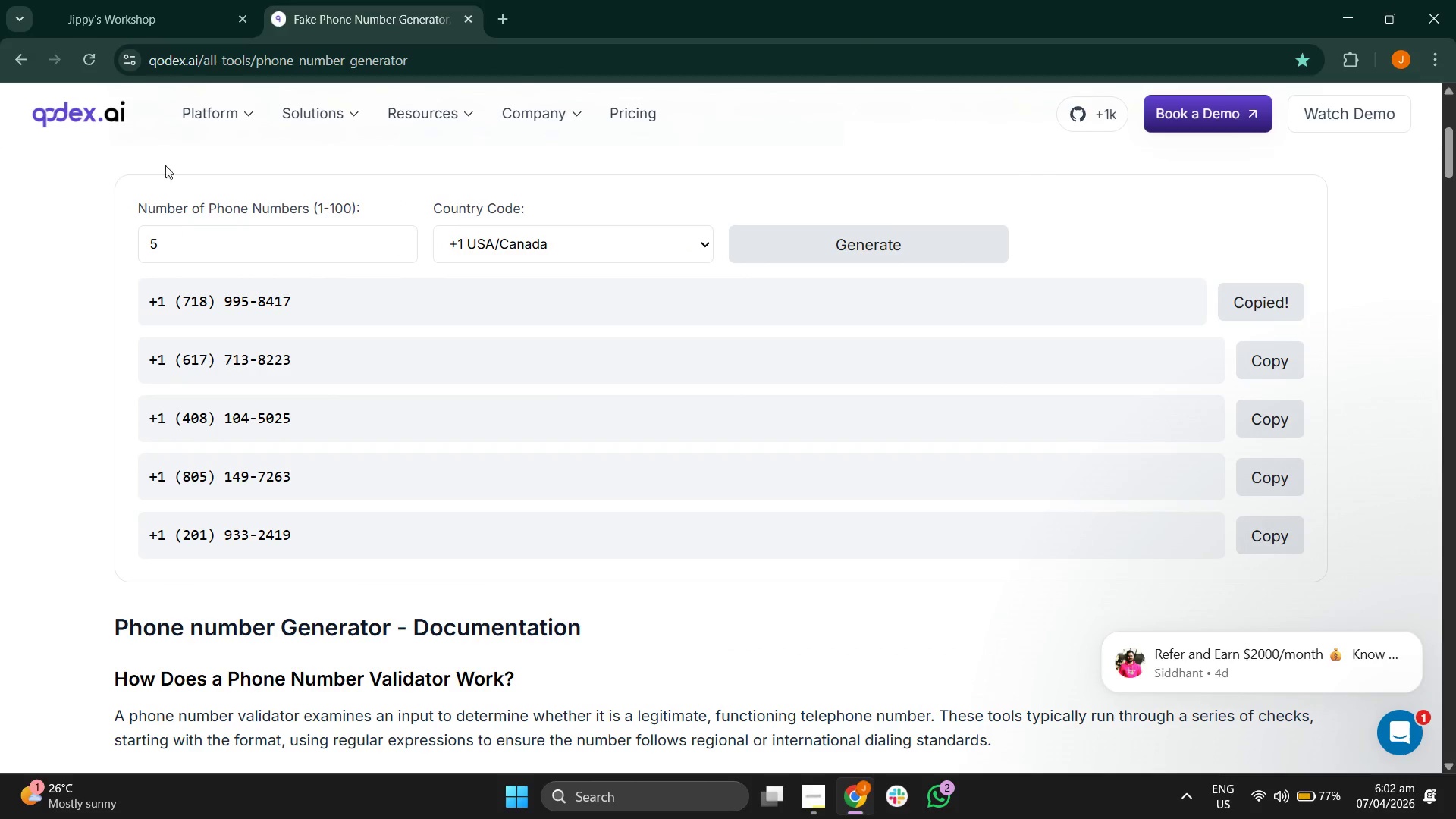 
left_click([114, 0])
 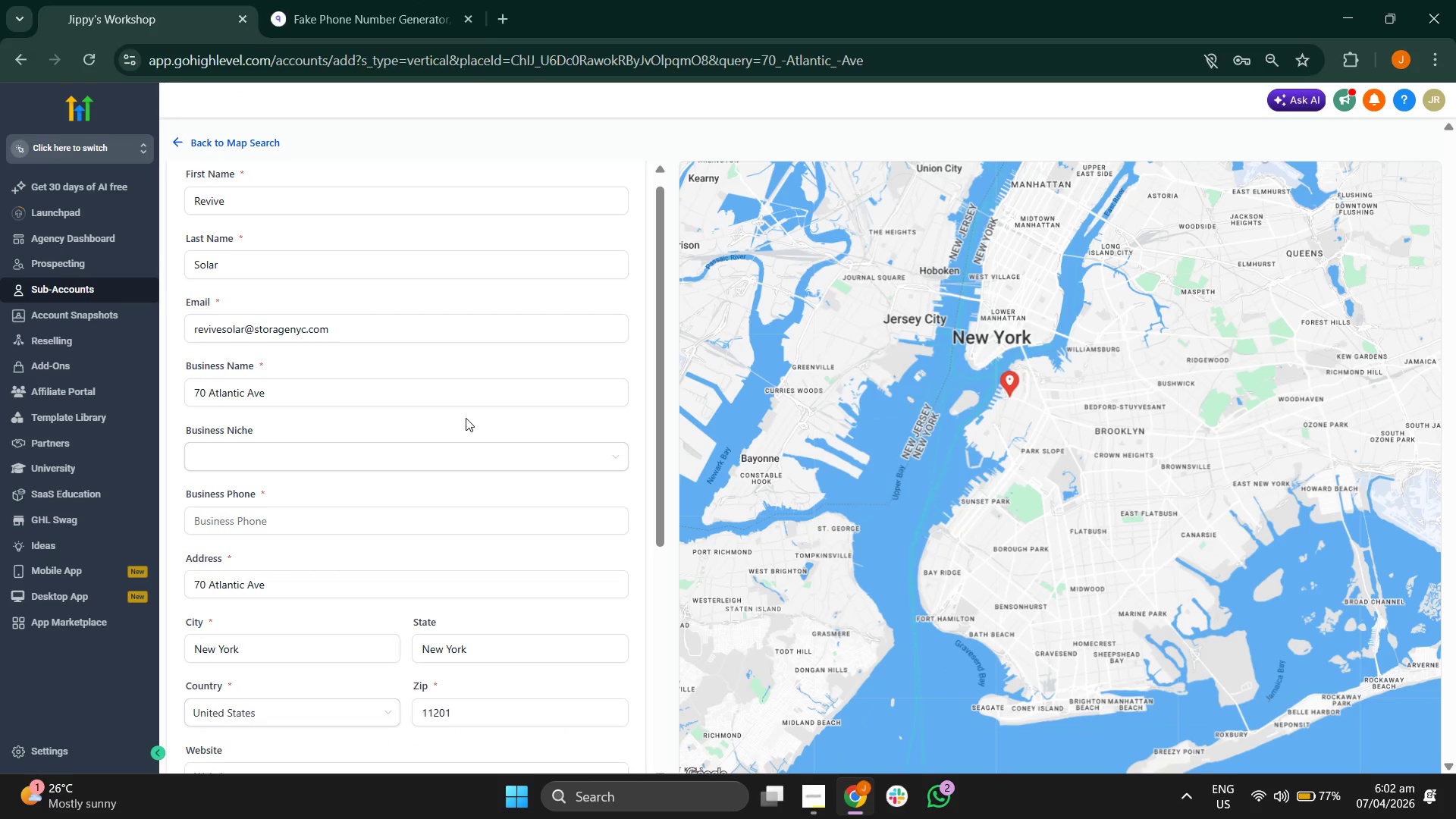 
scroll: coordinate [466, 418], scroll_direction: down, amount: 1.0
 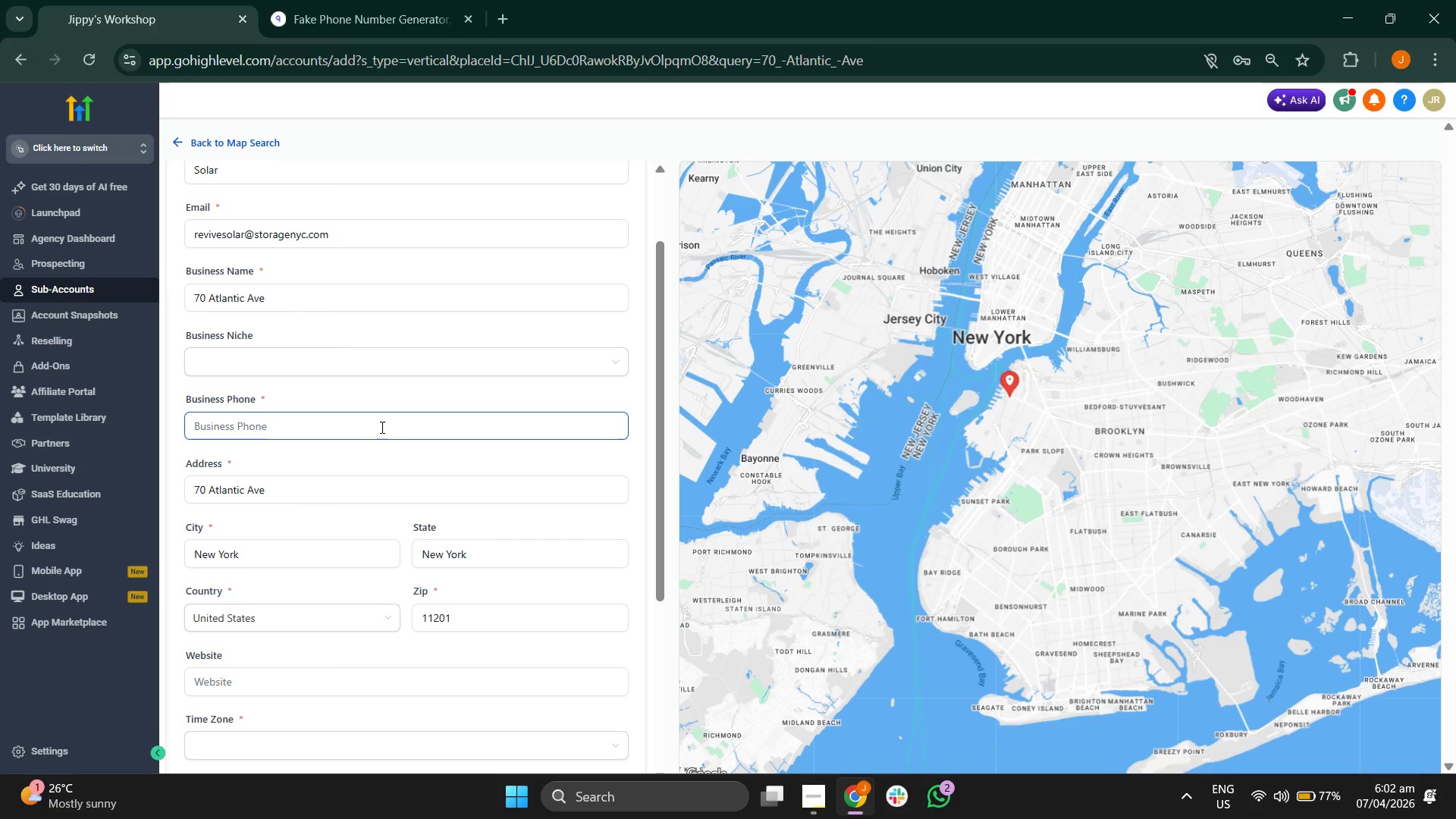 
scroll: coordinate [541, 400], scroll_direction: up, amount: 2.0
 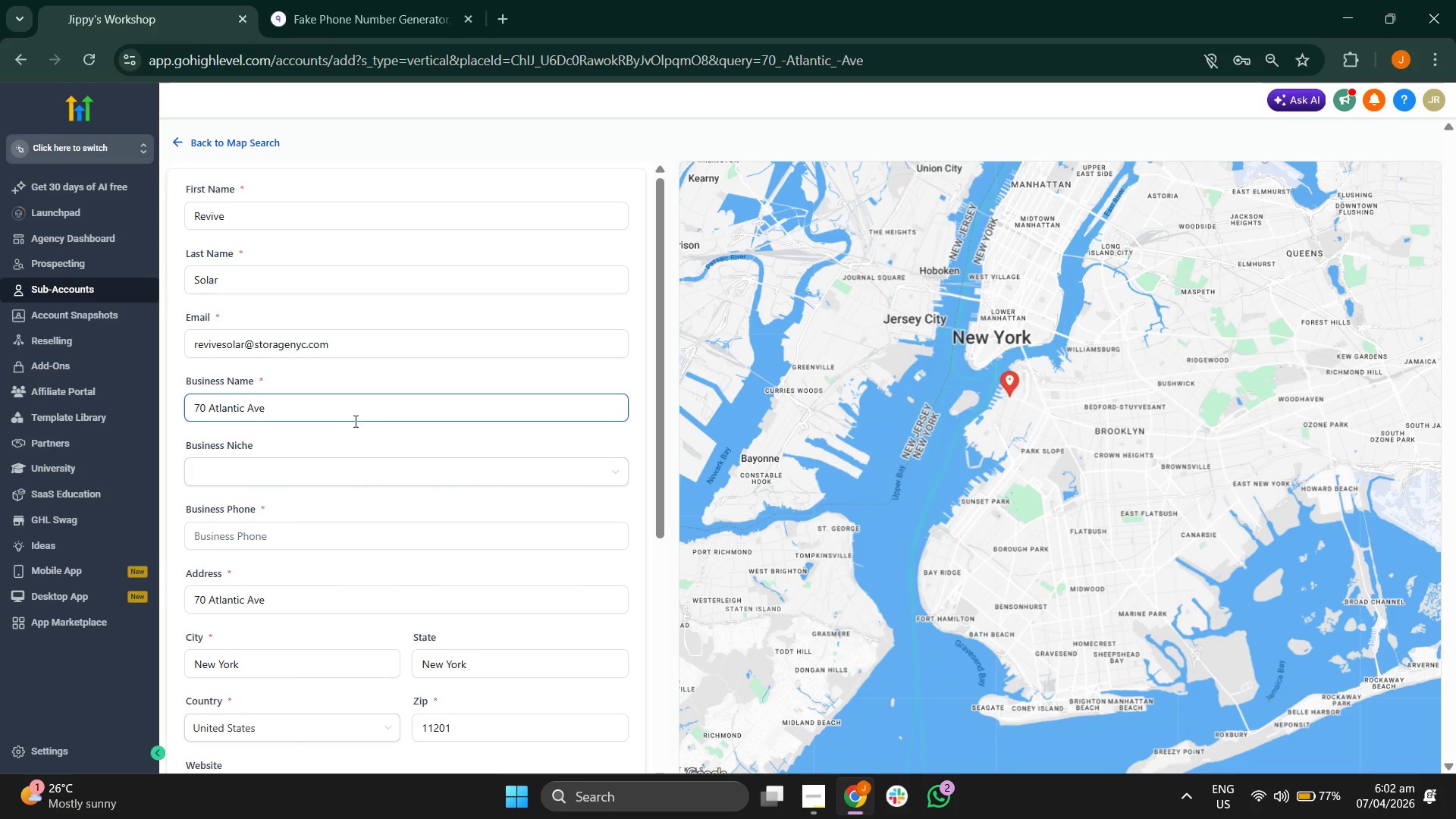 
scroll: coordinate [372, 406], scroll_direction: down, amount: 1.0
 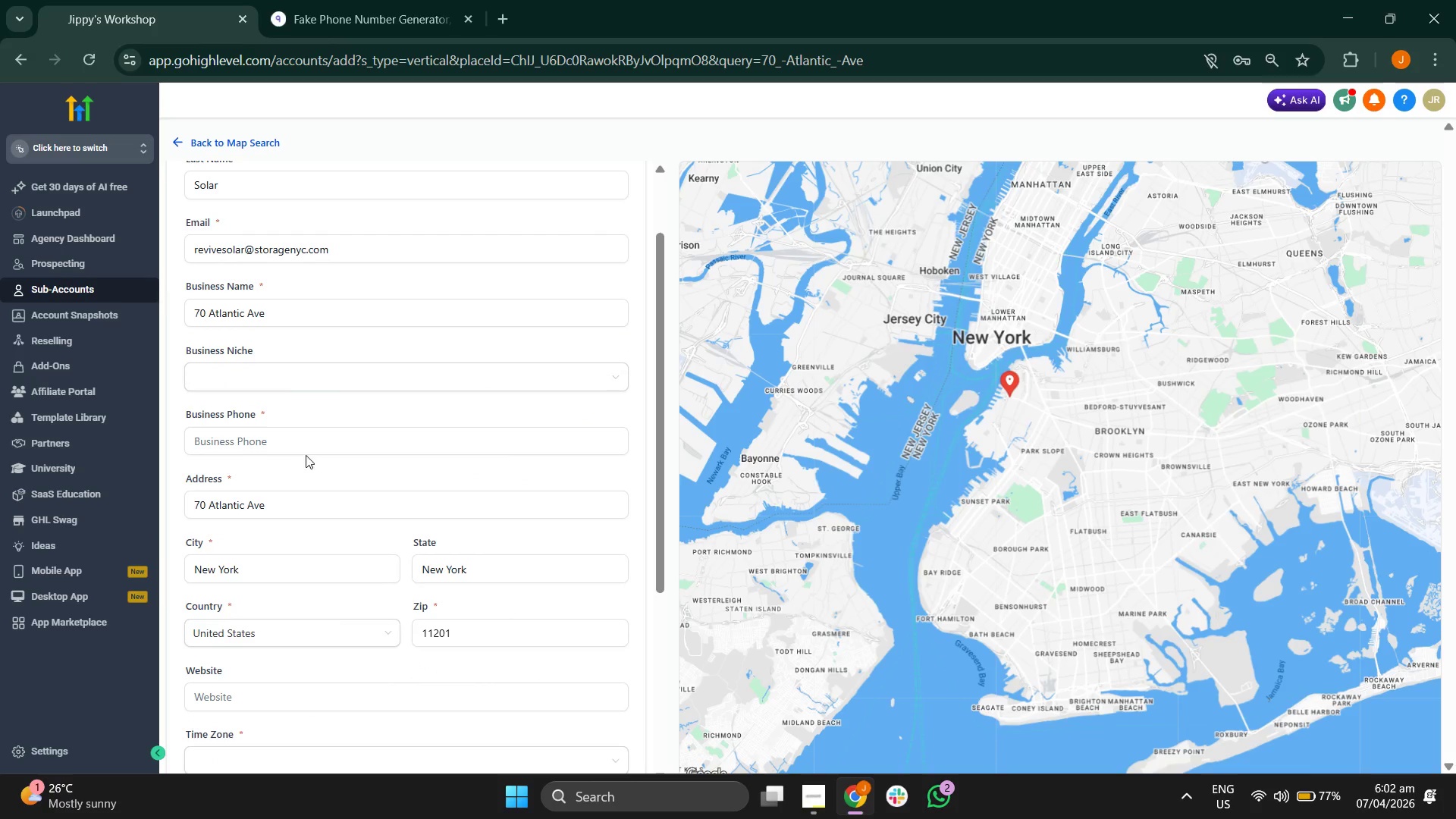 
left_click([309, 449])
 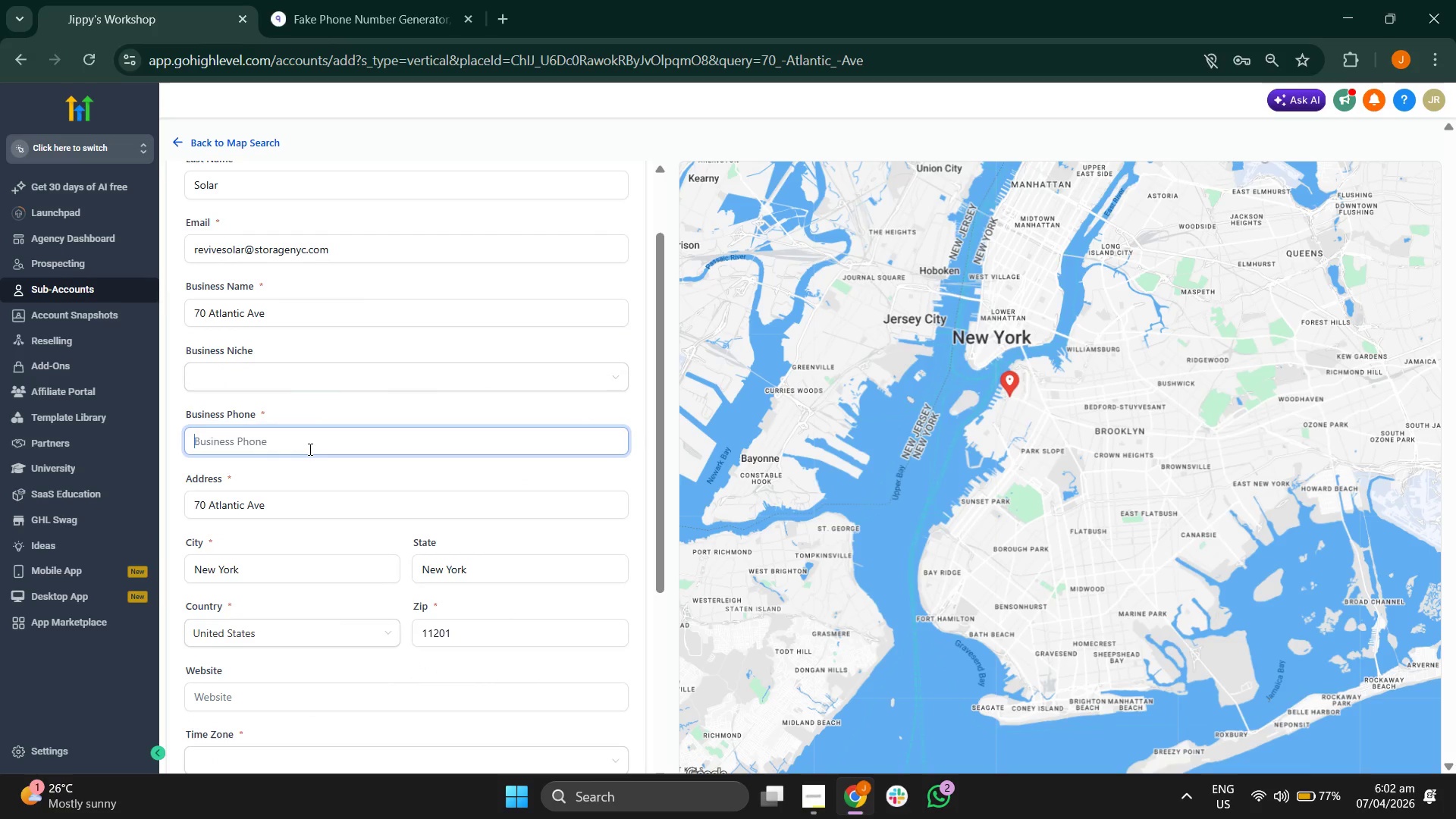 
key(Control+V)
 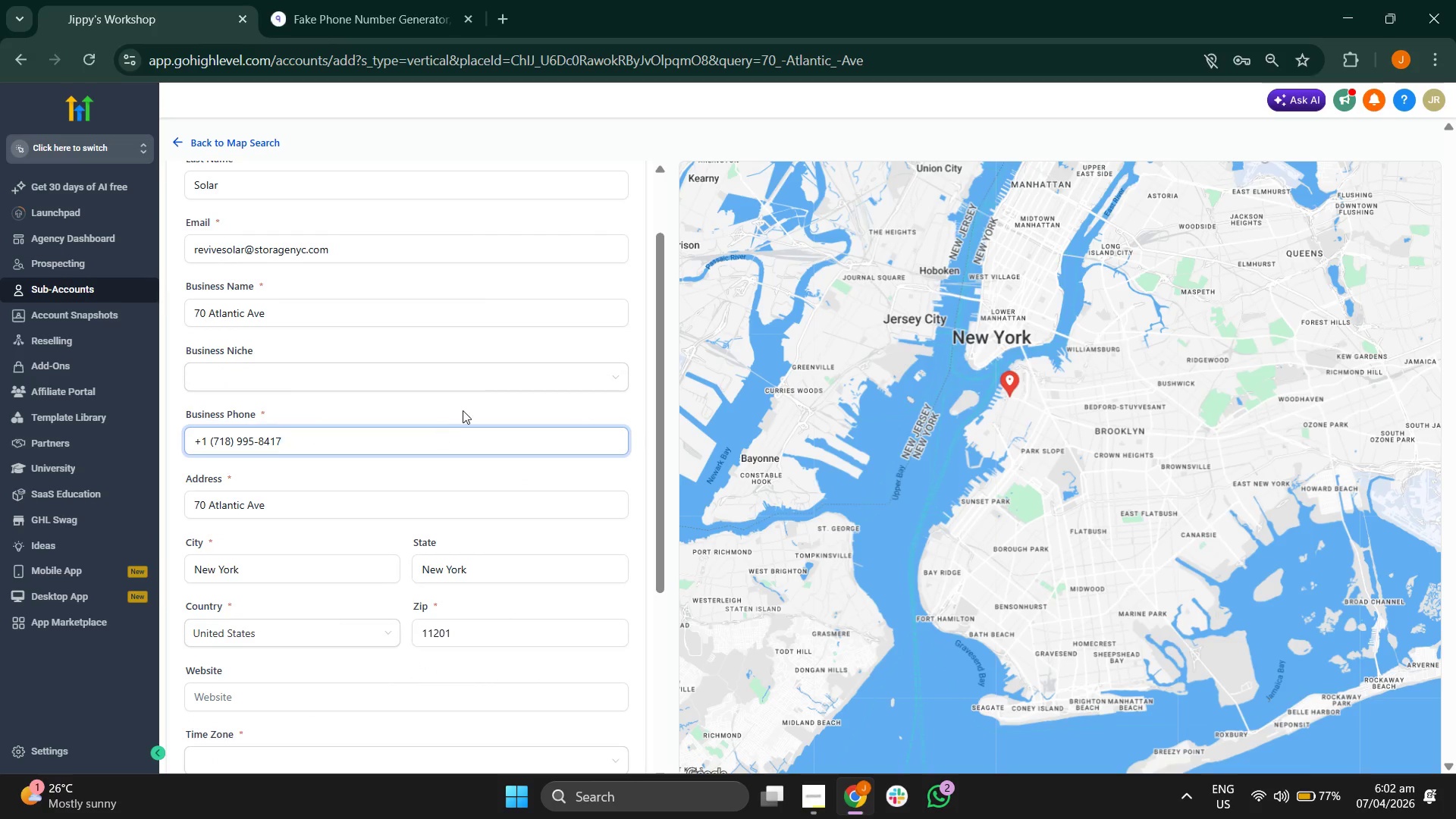 
left_click([475, 402])
 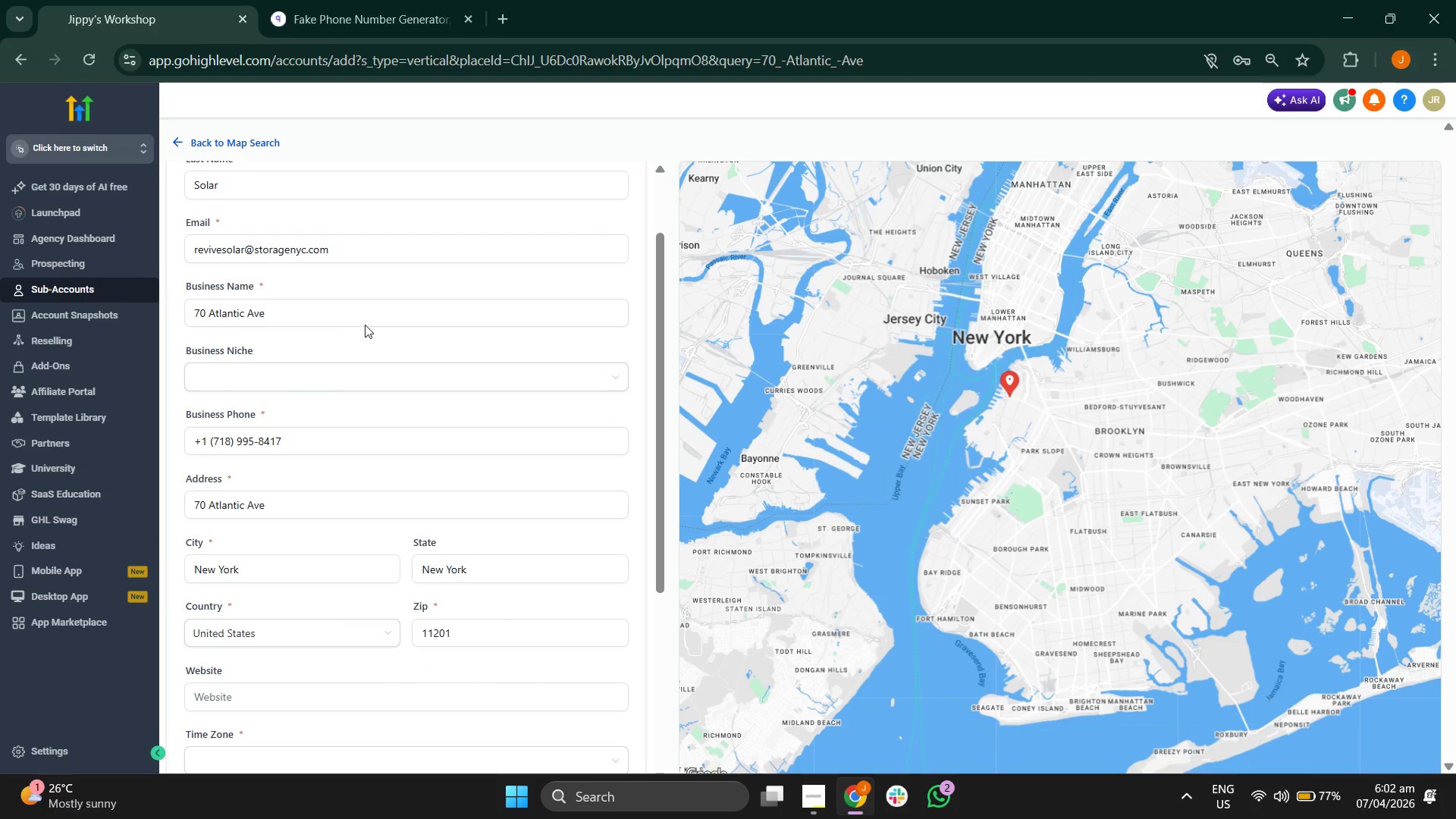 
left_click([374, 309])
 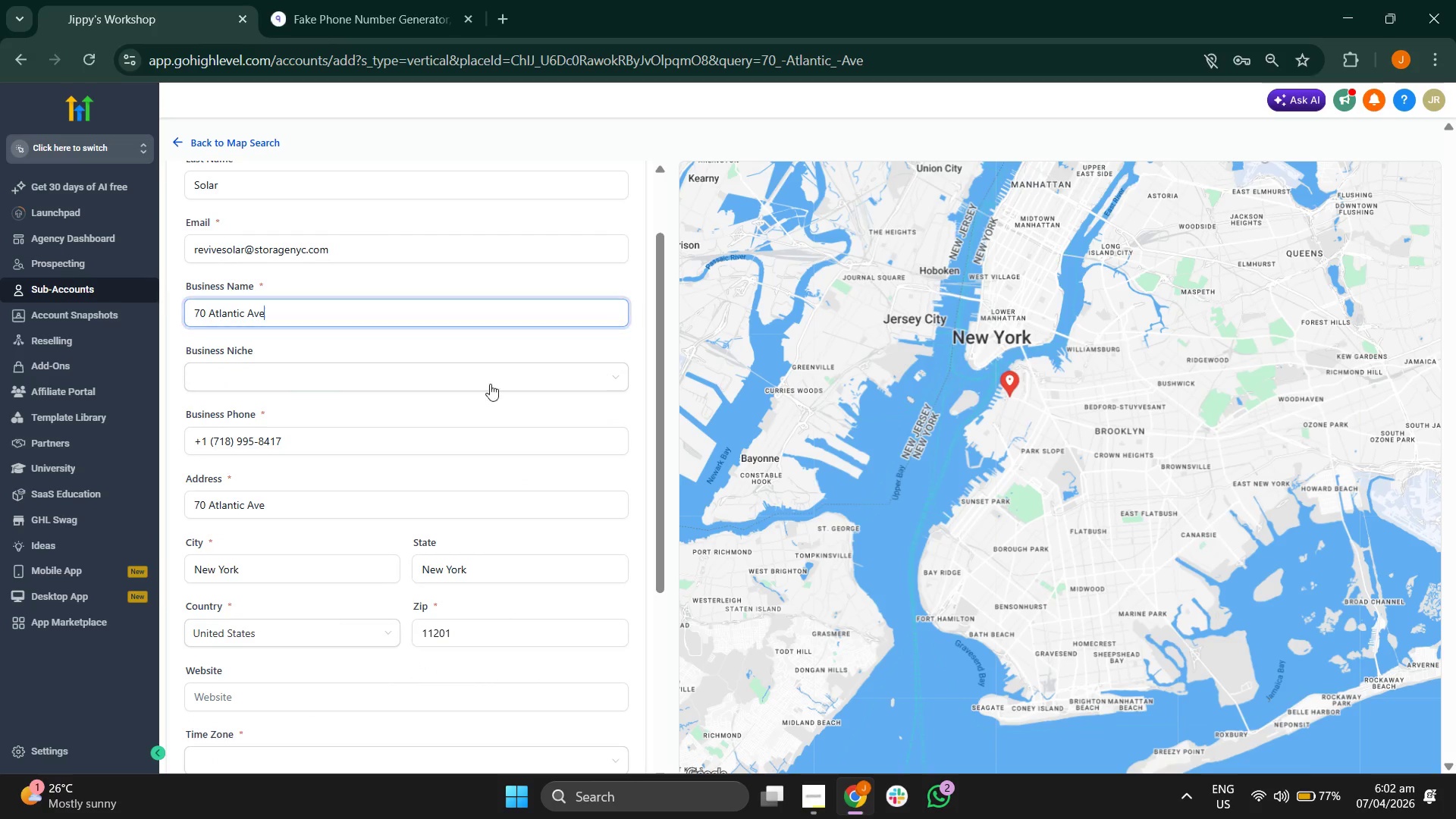 
scroll: coordinate [518, 402], scroll_direction: up, amount: 3.0
 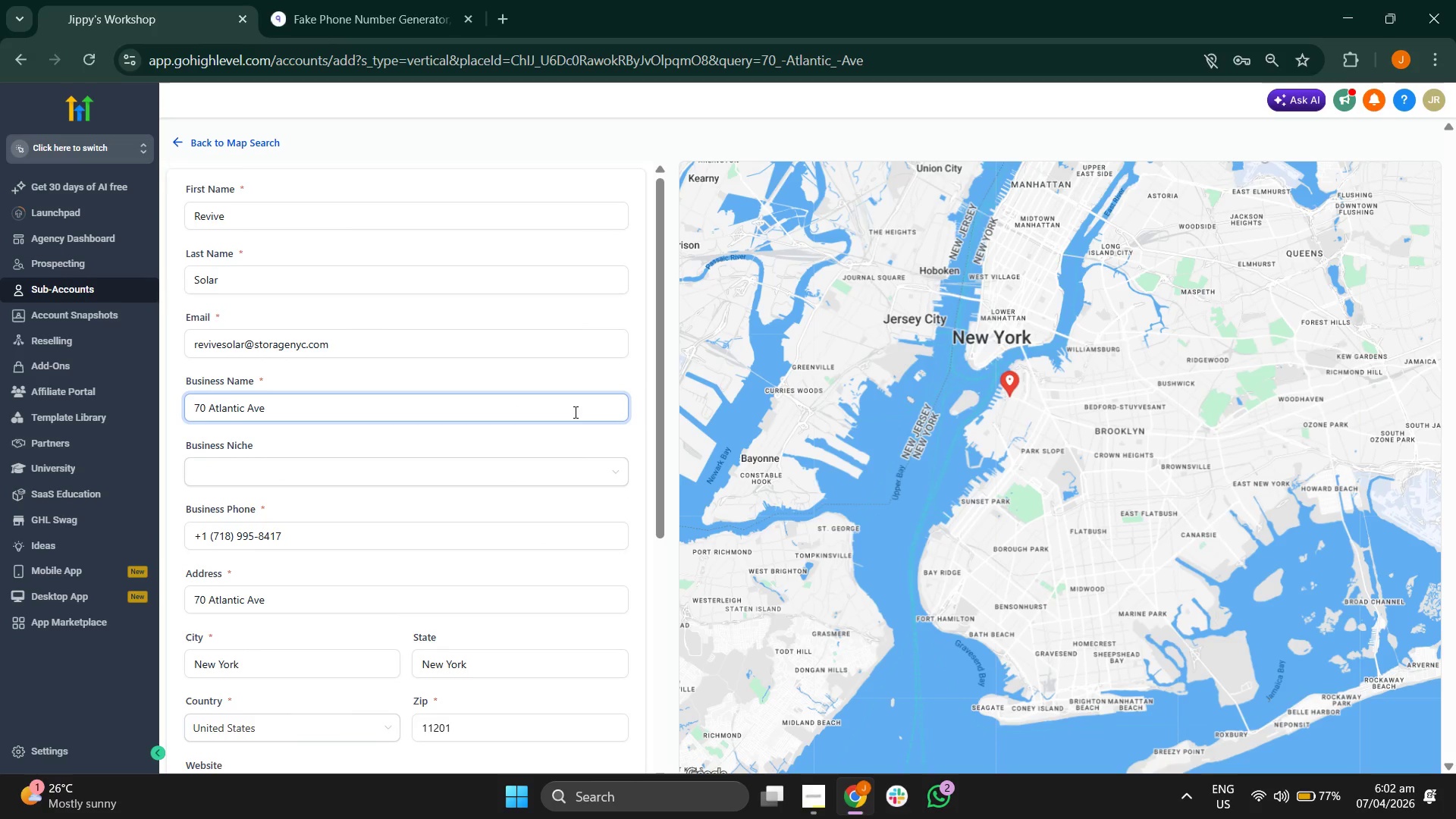 
key(Backspace)
key(Backspace)
key(Backspace)
key(Backspace)
key(Backspace)
key(Backspace)
key(Backspace)
key(Backspace)
key(Backspace)
key(Backspace)
key(Backspace)
key(Backspace)
key(Backspace)
key(Backspace)
key(Backspace)
type(Revive Solar & Stot)
key(Backspace)
type(rage)
 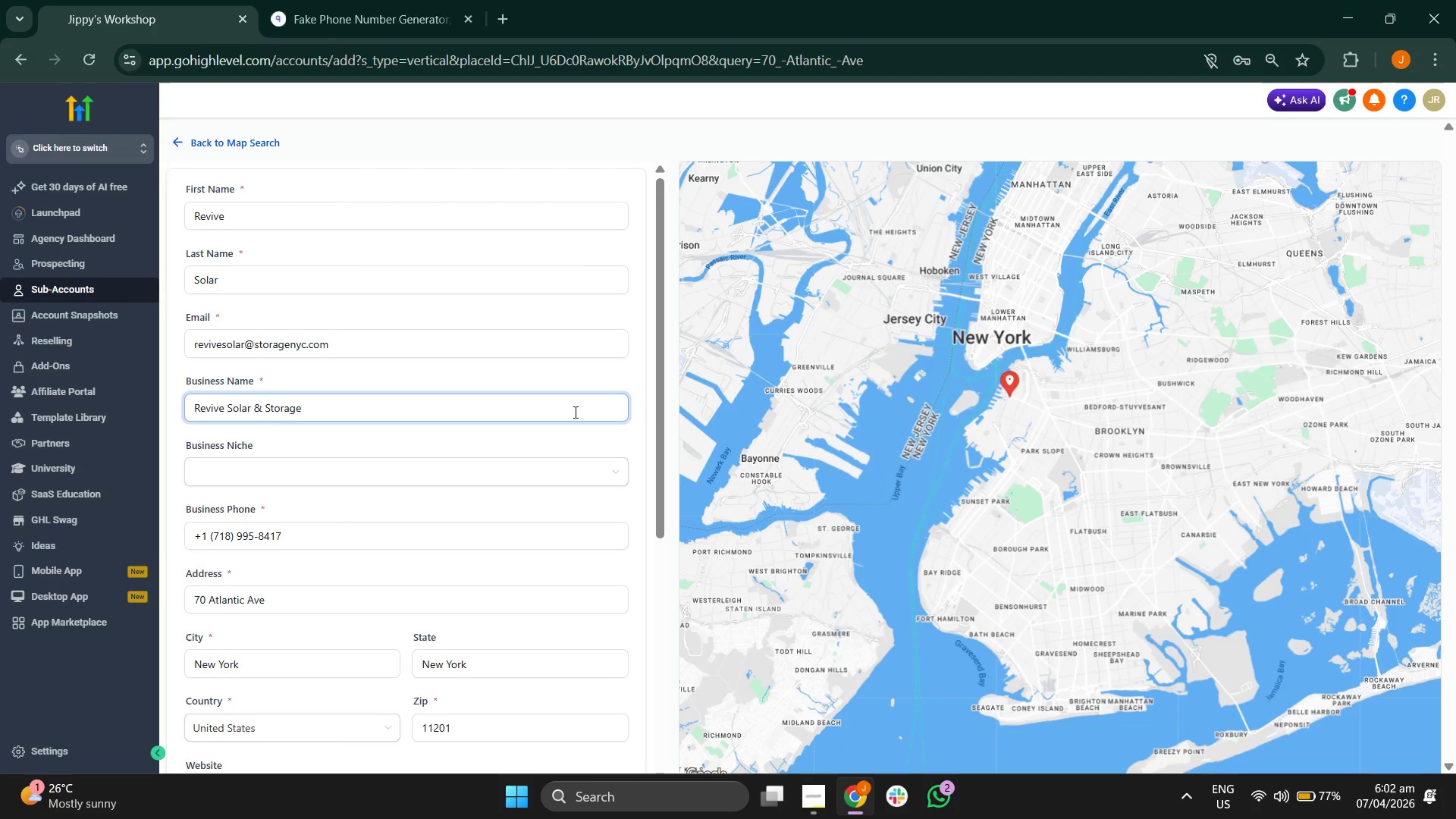 
left_click([605, 439])
 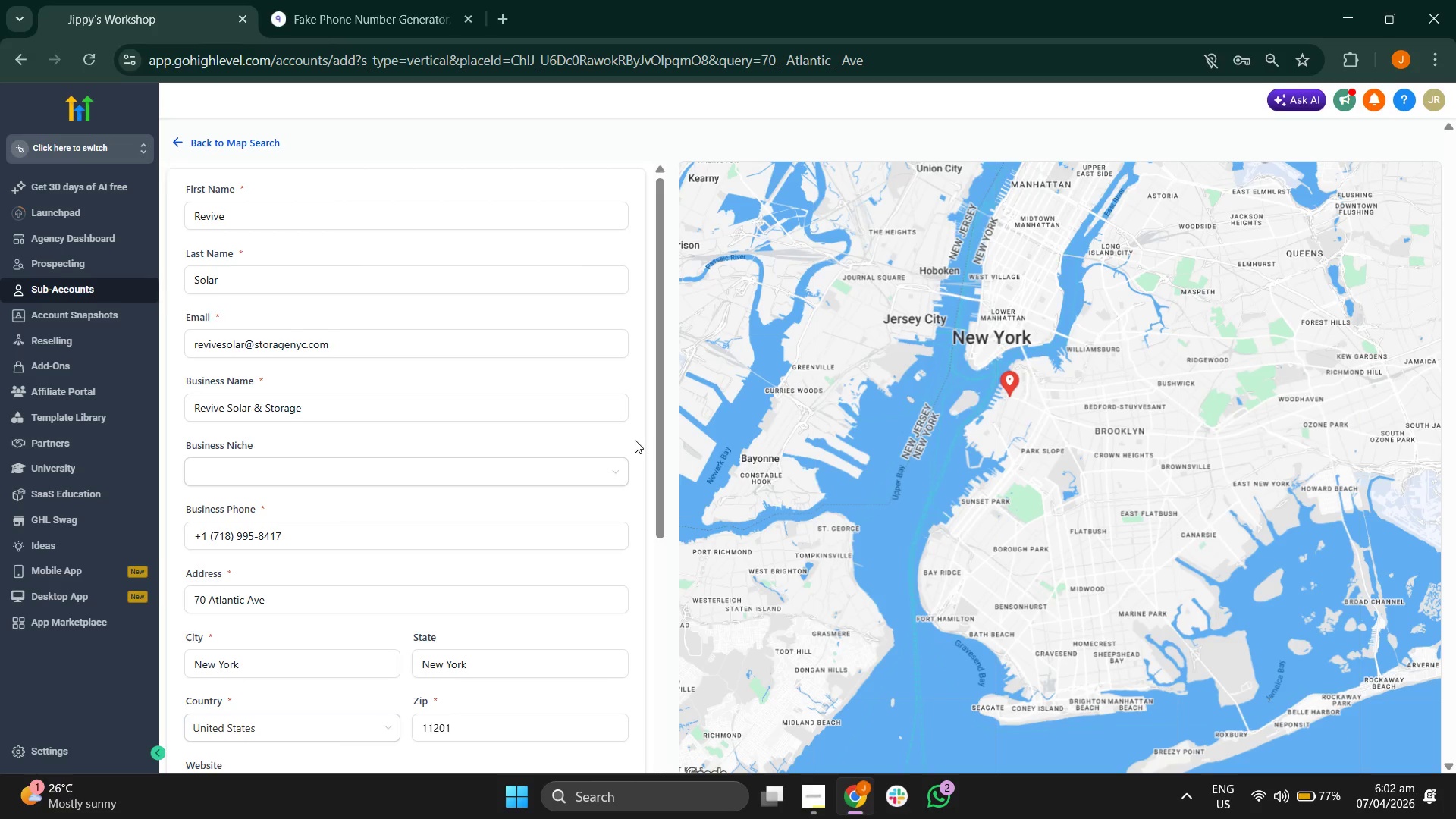 
scroll: coordinate [635, 440], scroll_direction: down, amount: 1.0
 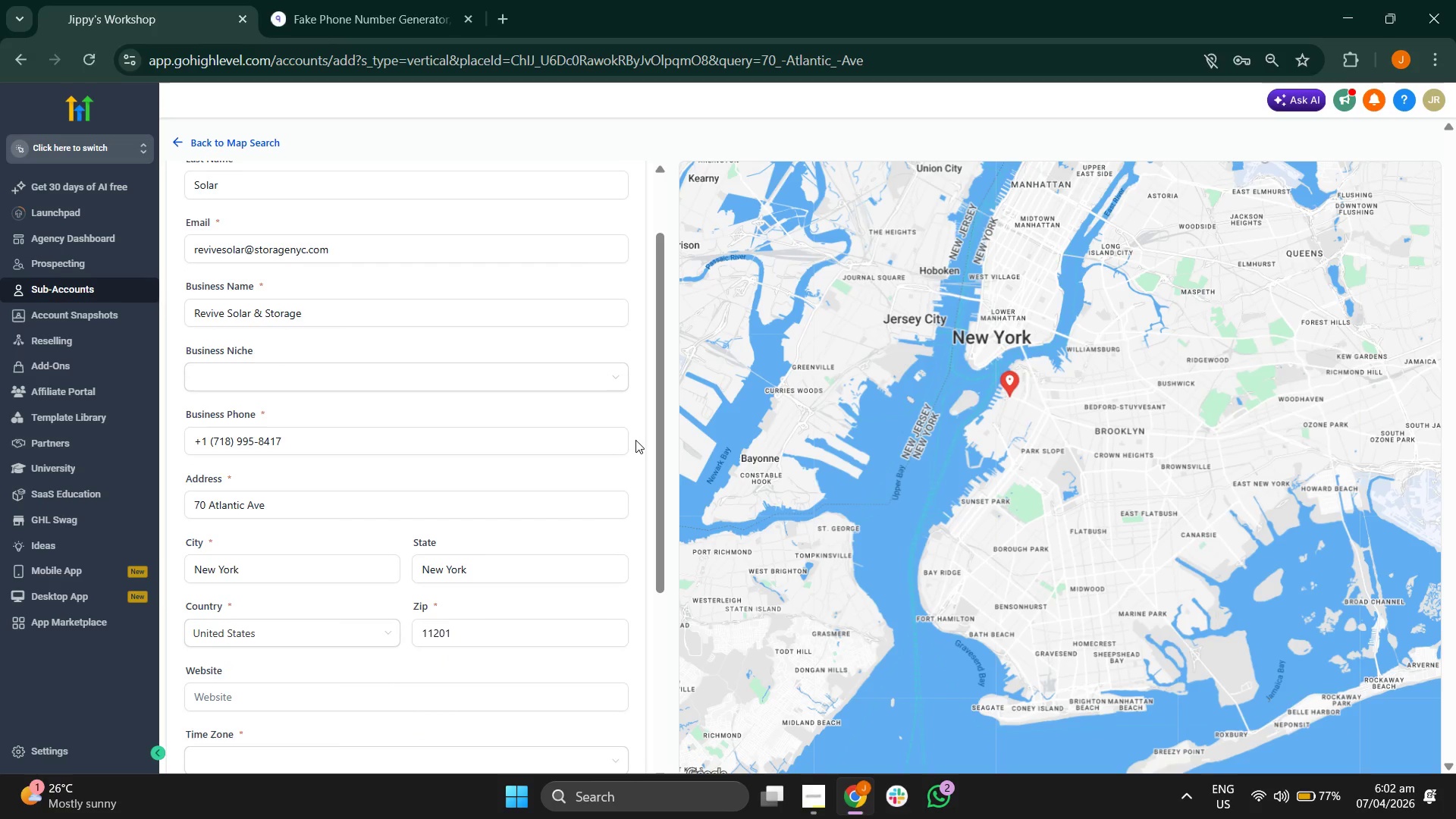 
scroll: coordinate [635, 440], scroll_direction: up, amount: 1.0
 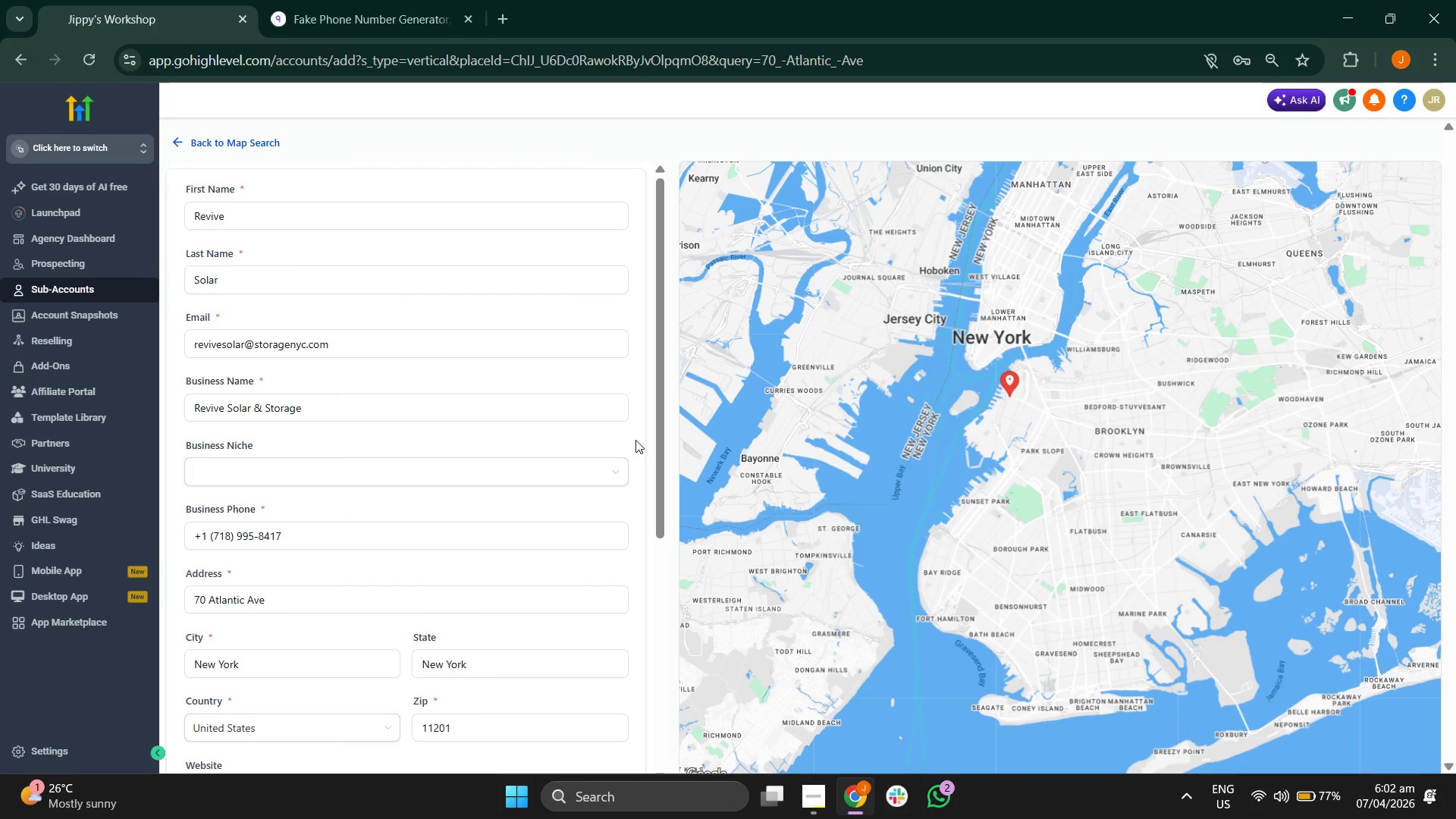 
scroll: coordinate [635, 440], scroll_direction: down, amount: 2.0
 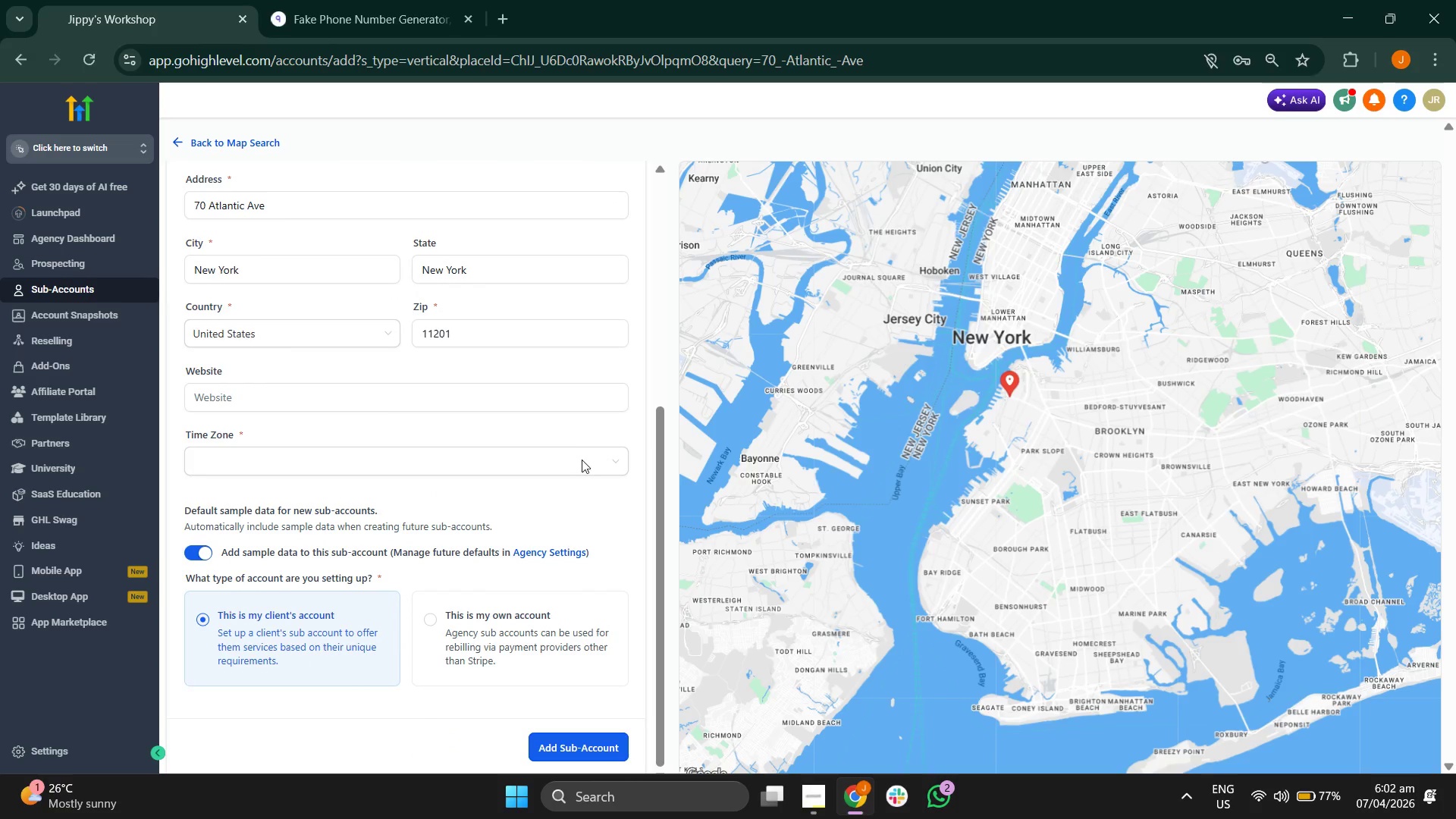 
left_click([581, 460])
 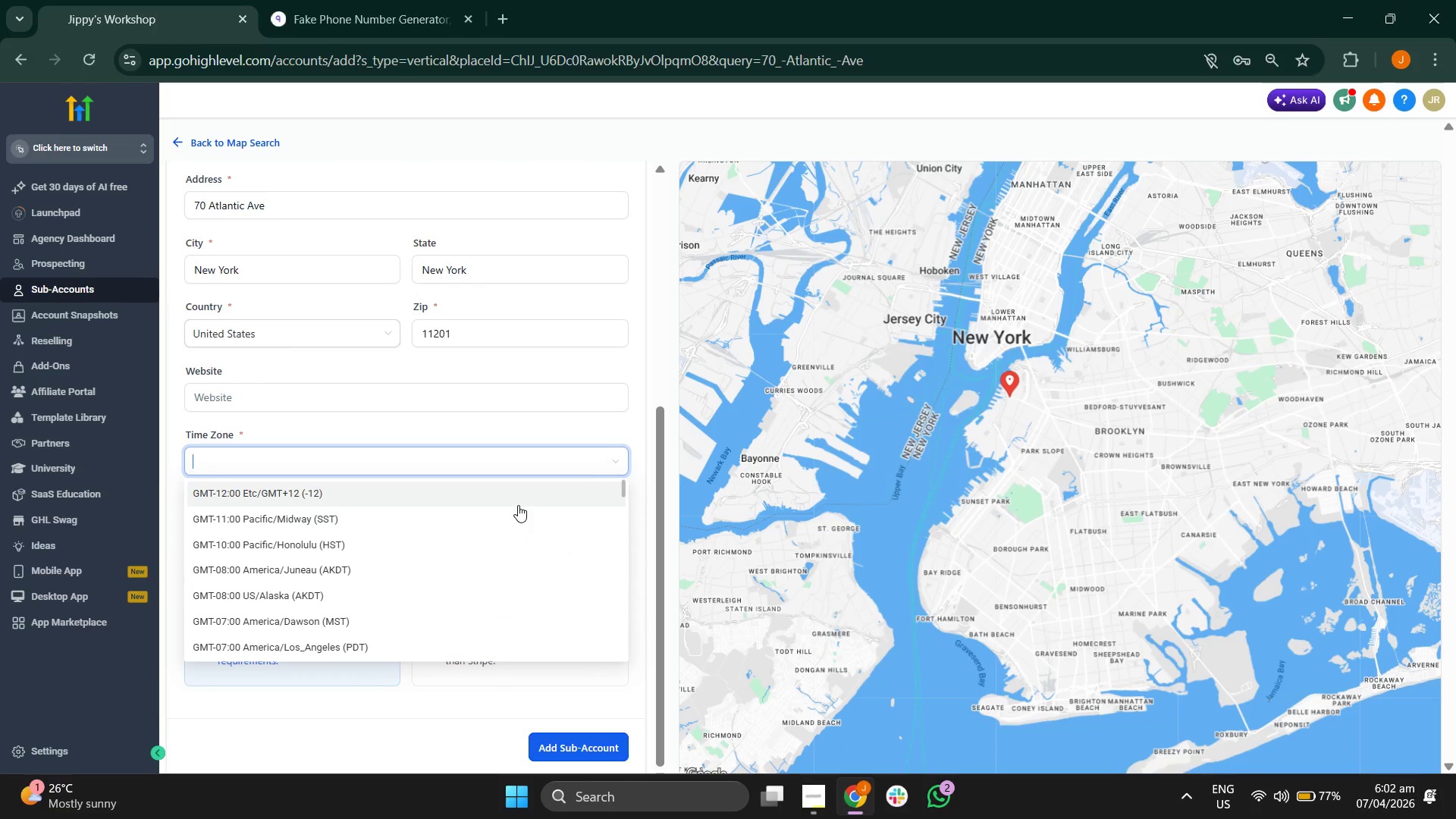 
scroll: coordinate [482, 553], scroll_direction: down, amount: 5.0
 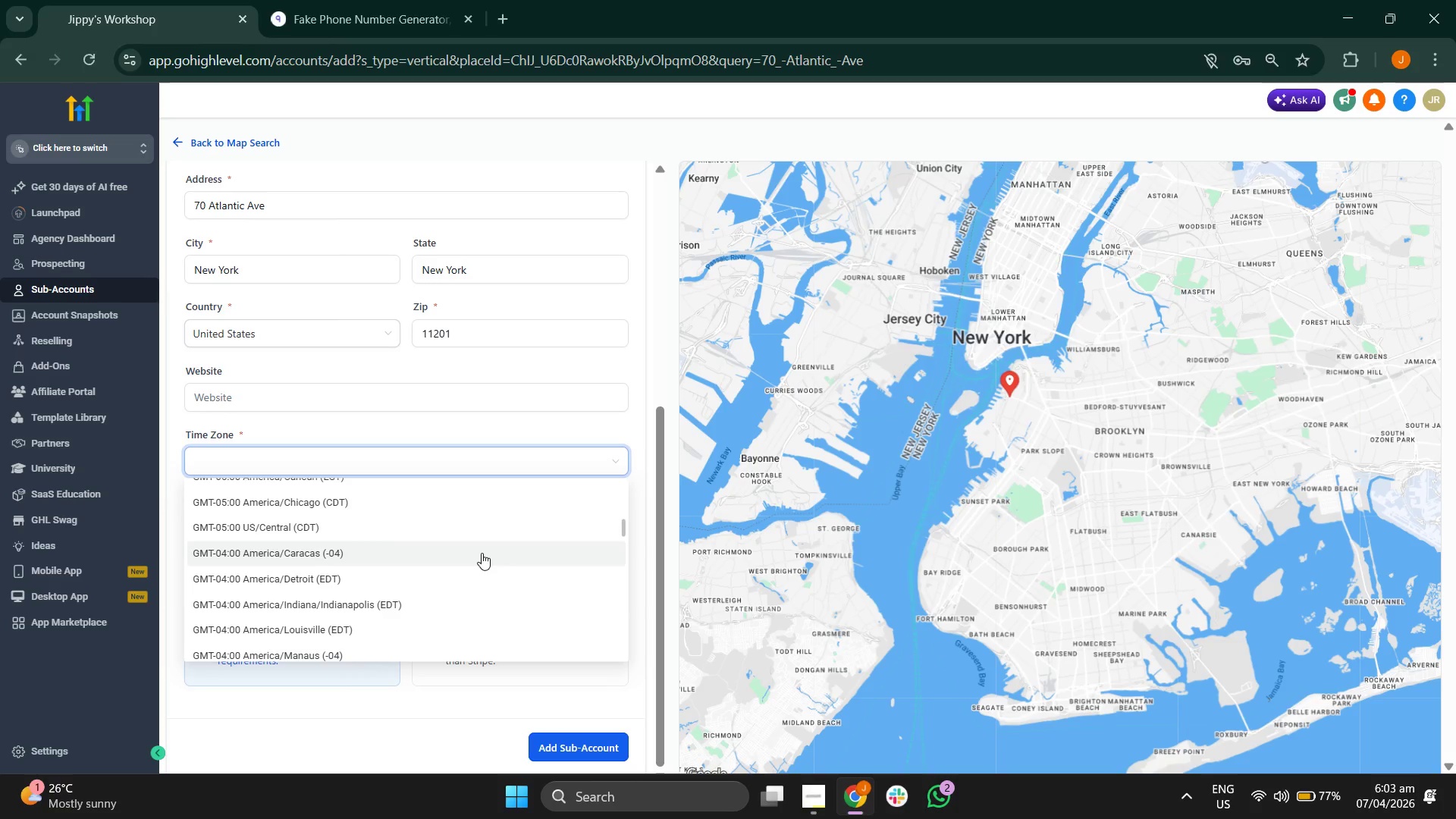 
scroll: coordinate [482, 553], scroll_direction: down, amount: 5.0
 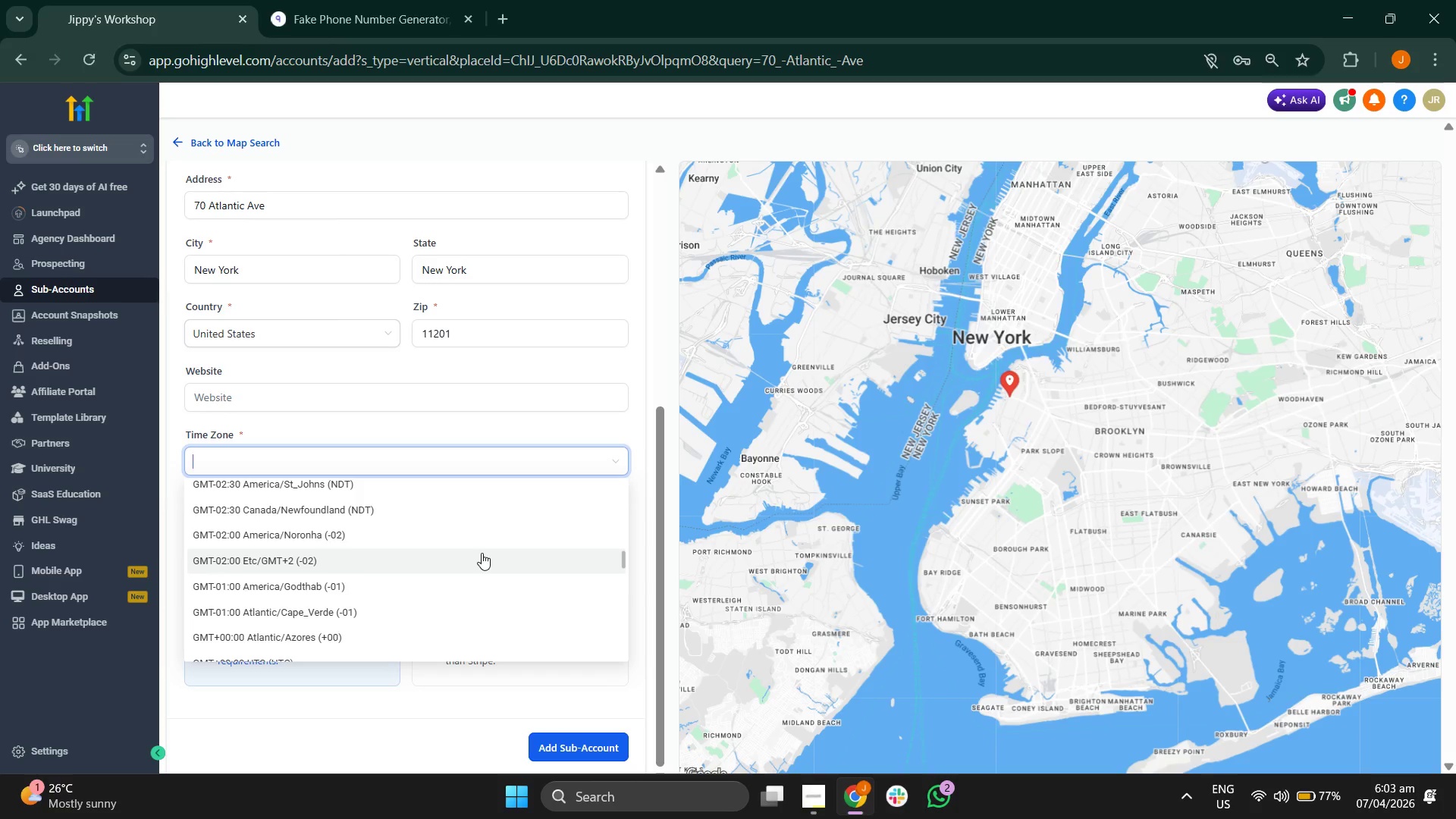 
scroll: coordinate [482, 553], scroll_direction: down, amount: 5.0
 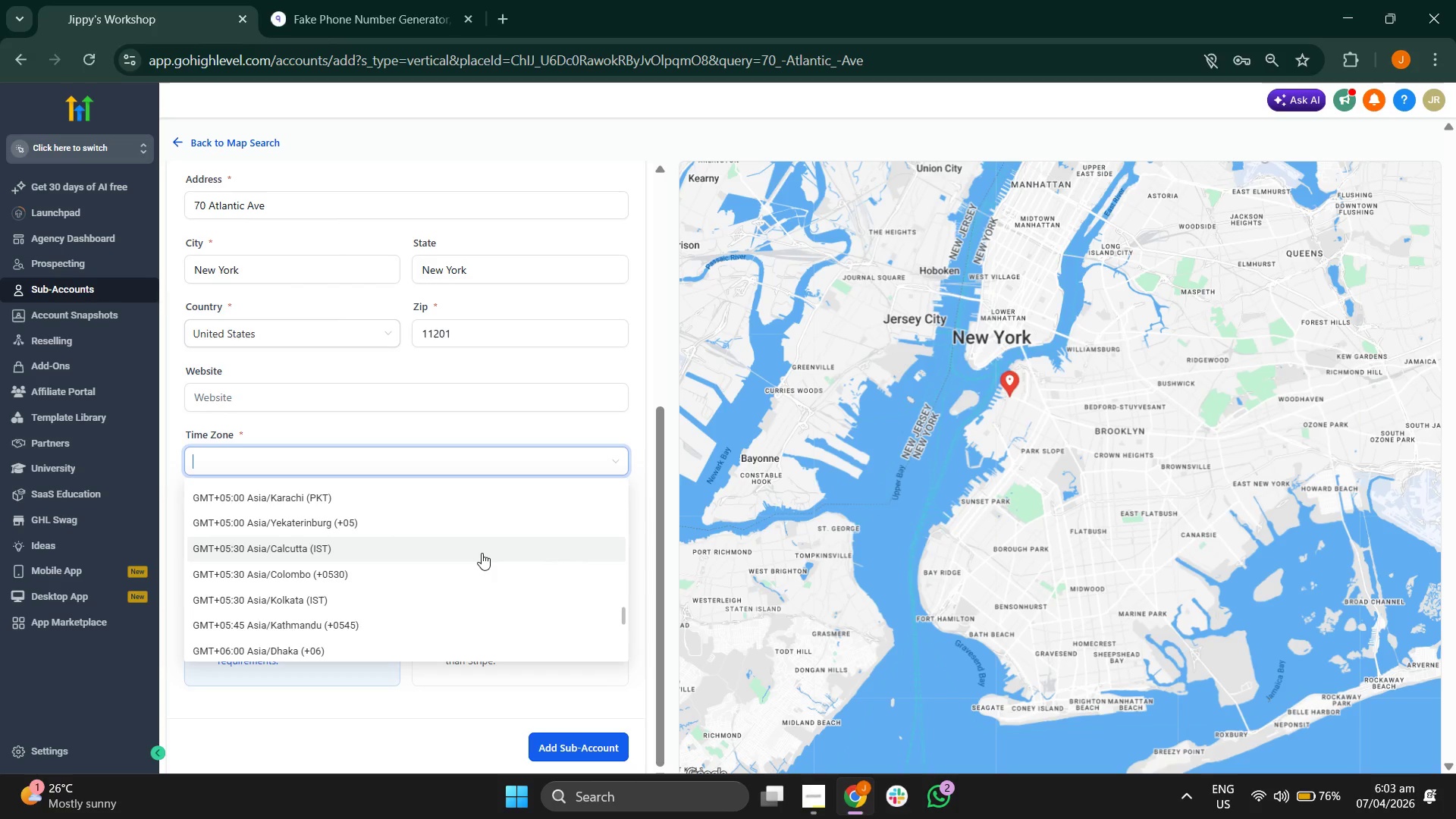 
scroll: coordinate [482, 553], scroll_direction: down, amount: 5.0
 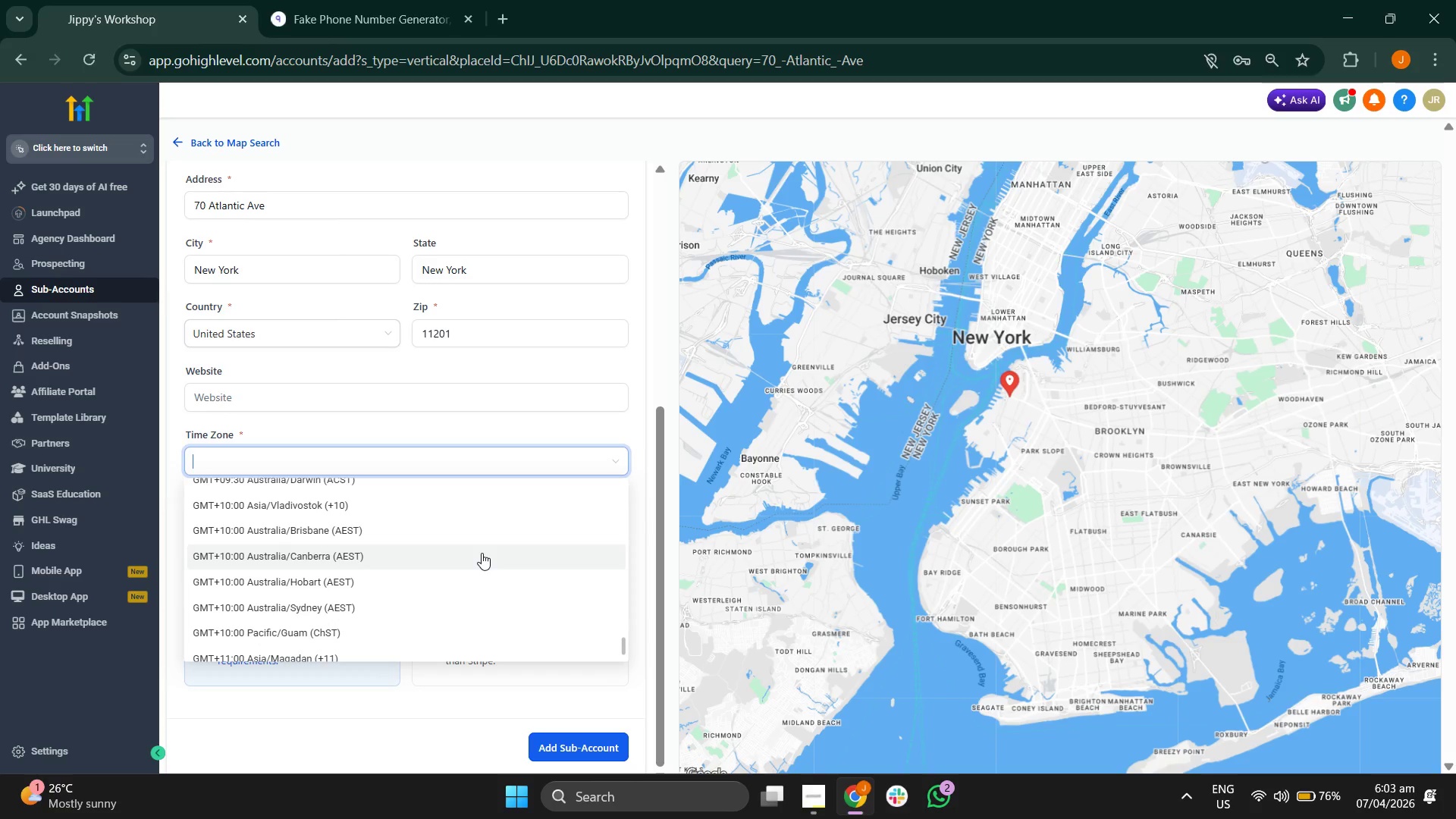 
scroll: coordinate [482, 553], scroll_direction: down, amount: 2.0
 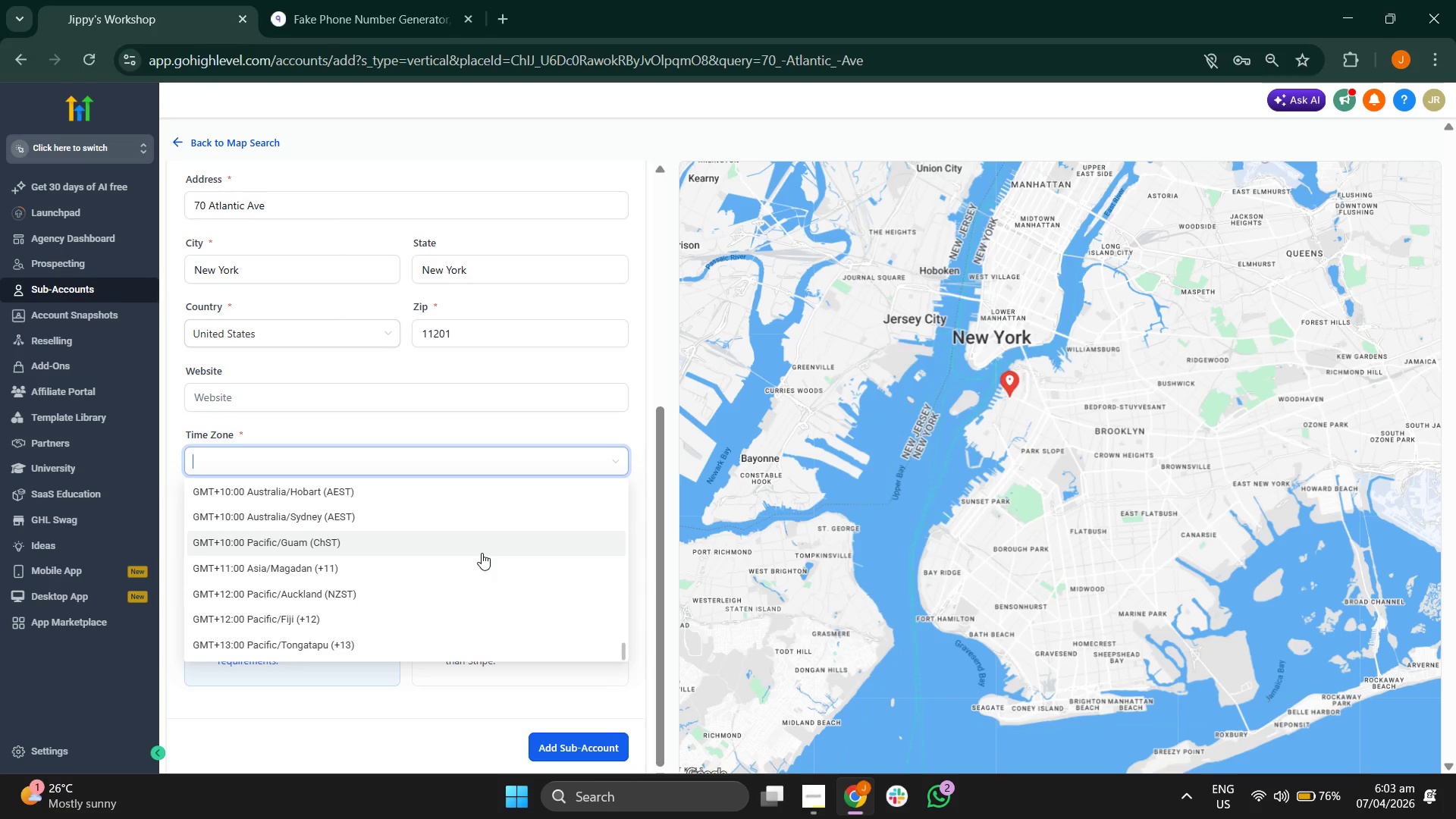 
scroll: coordinate [482, 553], scroll_direction: up, amount: 2.0
 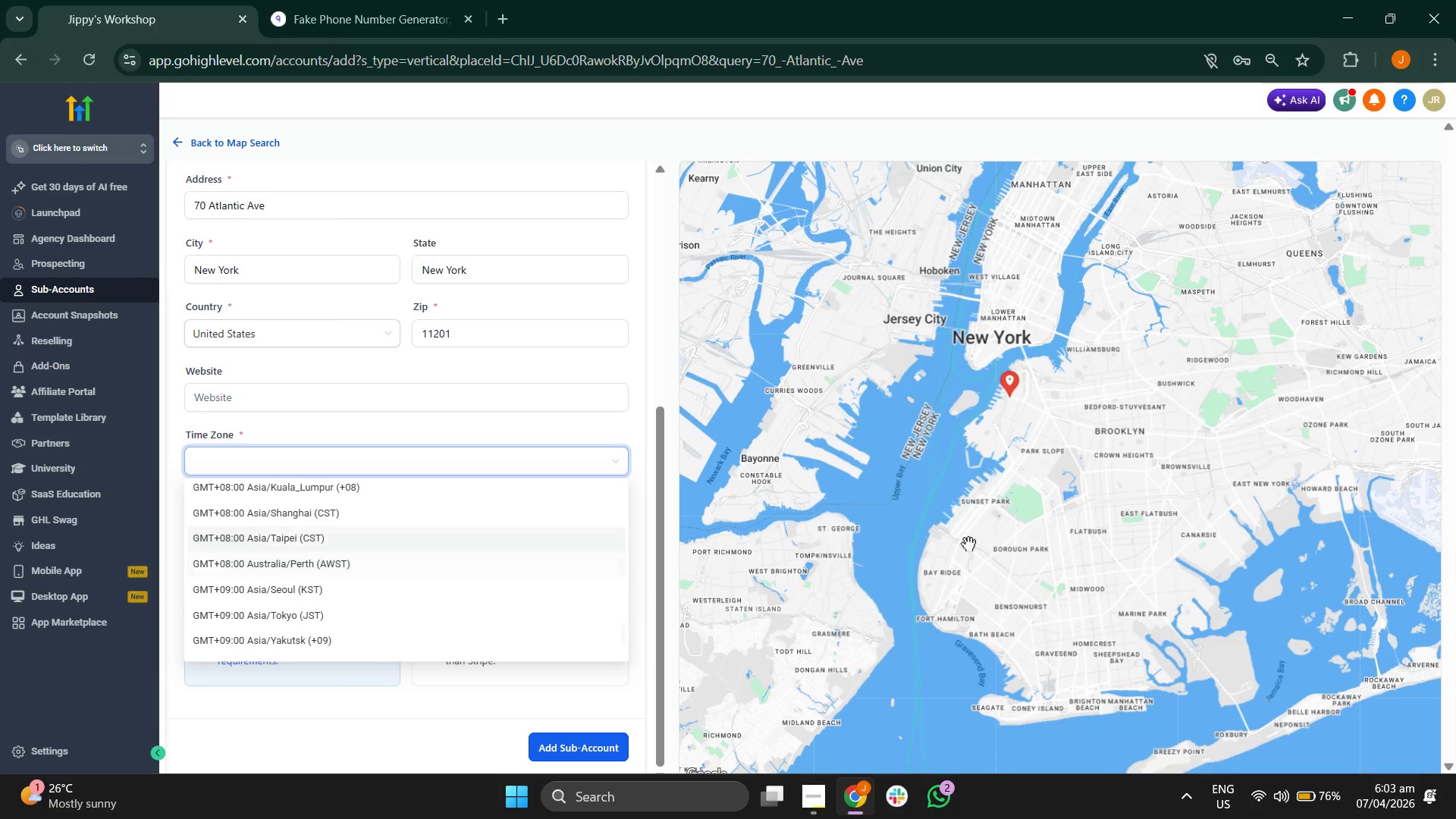 
scroll: coordinate [988, 542], scroll_direction: down, amount: 1.0
 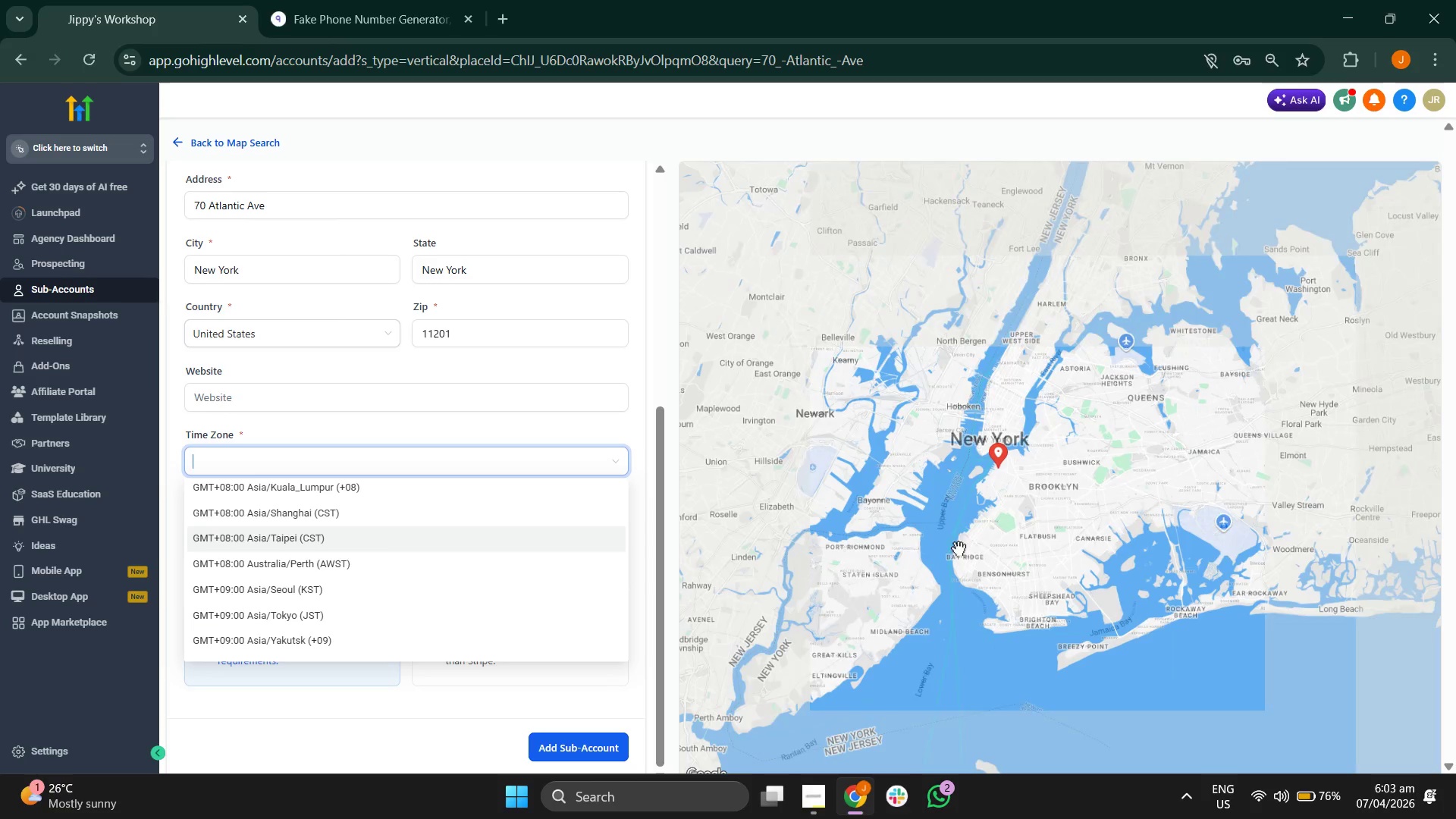 
left_click_drag(start_coordinate=[937, 550], to_coordinate=[943, 568])
 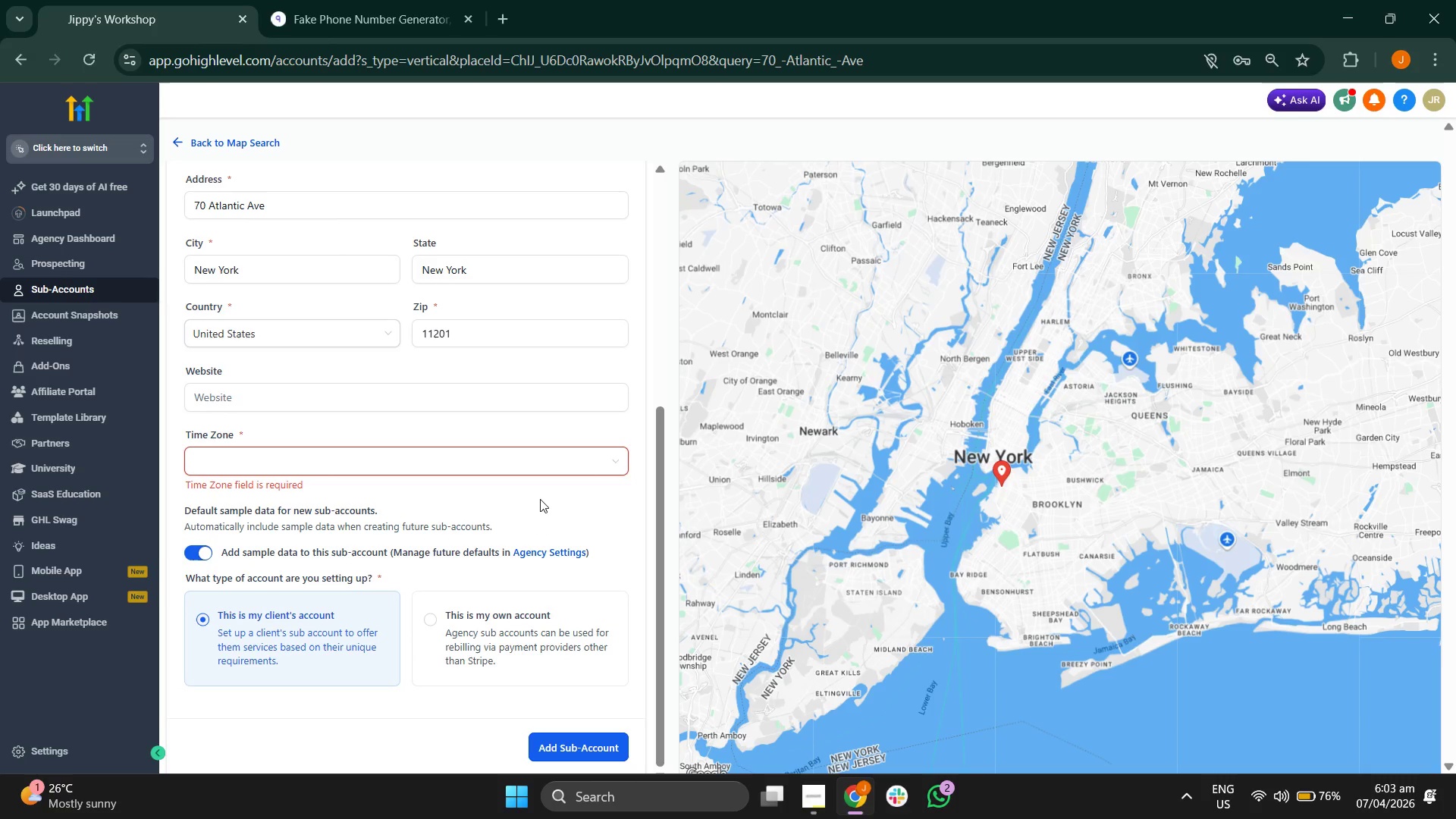 
left_click([549, 469])
 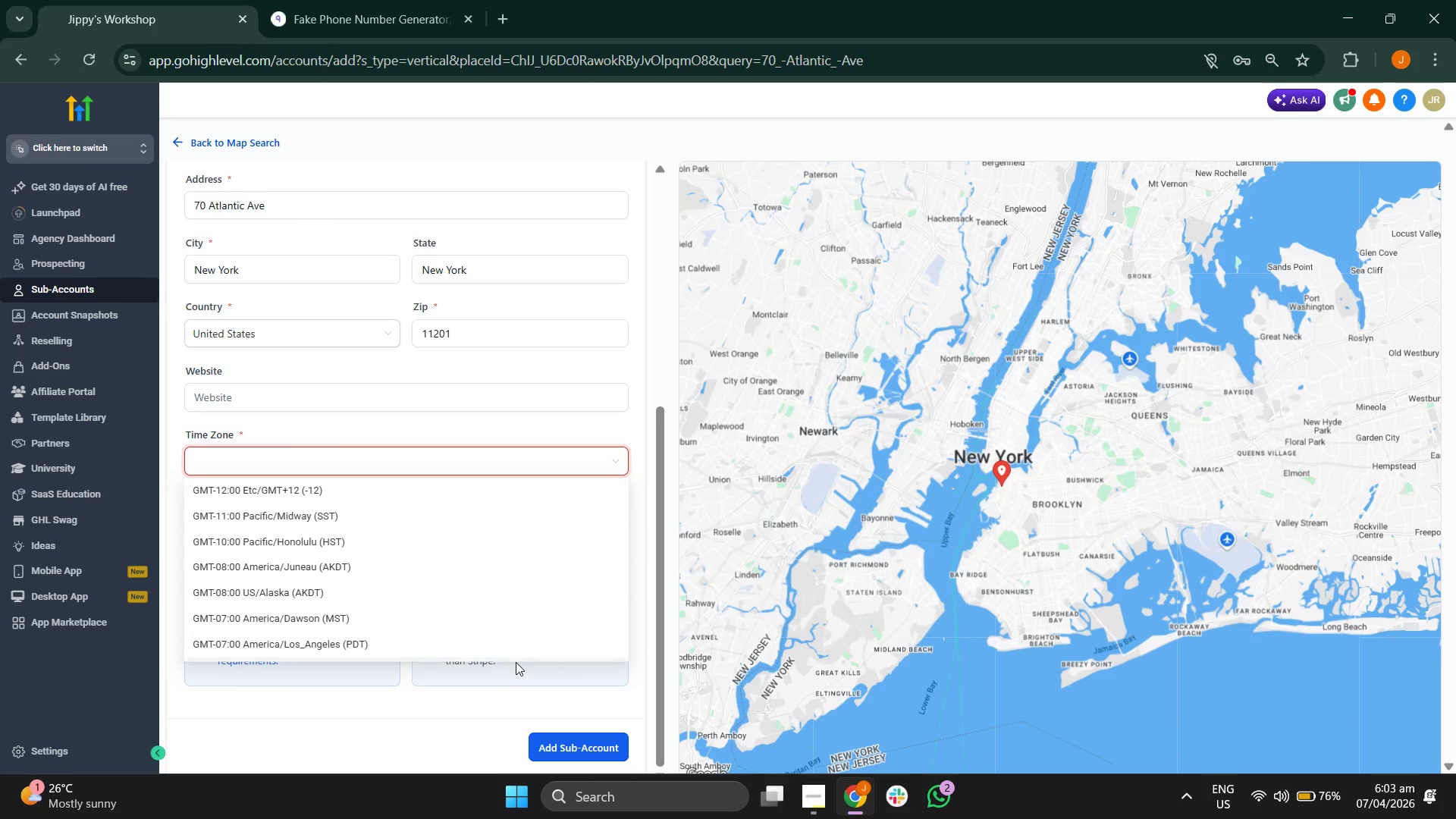 
scroll: coordinate [327, 560], scroll_direction: down, amount: 5.0
 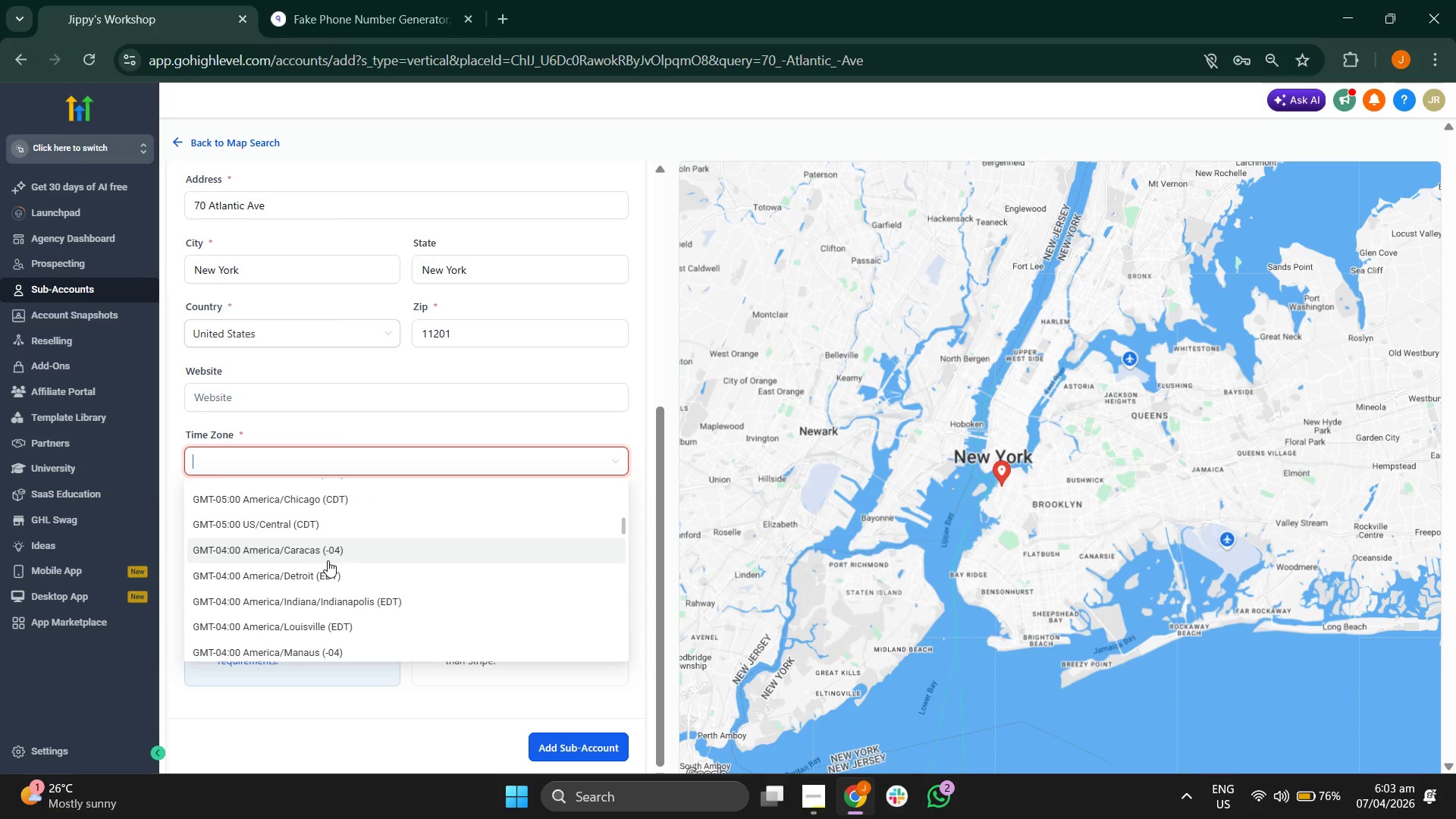 
scroll: coordinate [328, 560], scroll_direction: down, amount: 1.0
 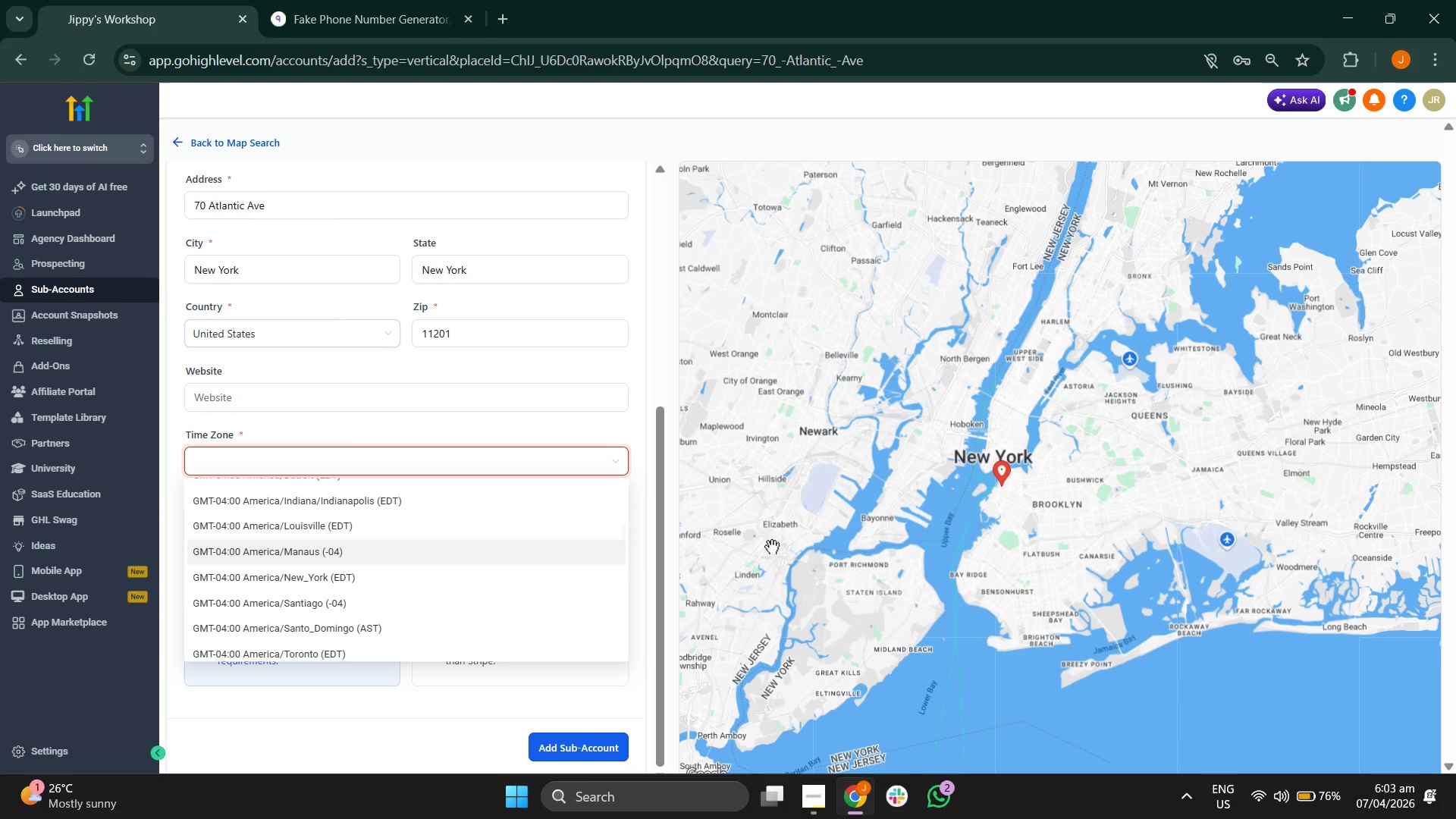 
left_click_drag(start_coordinate=[784, 547], to_coordinate=[981, 604])
 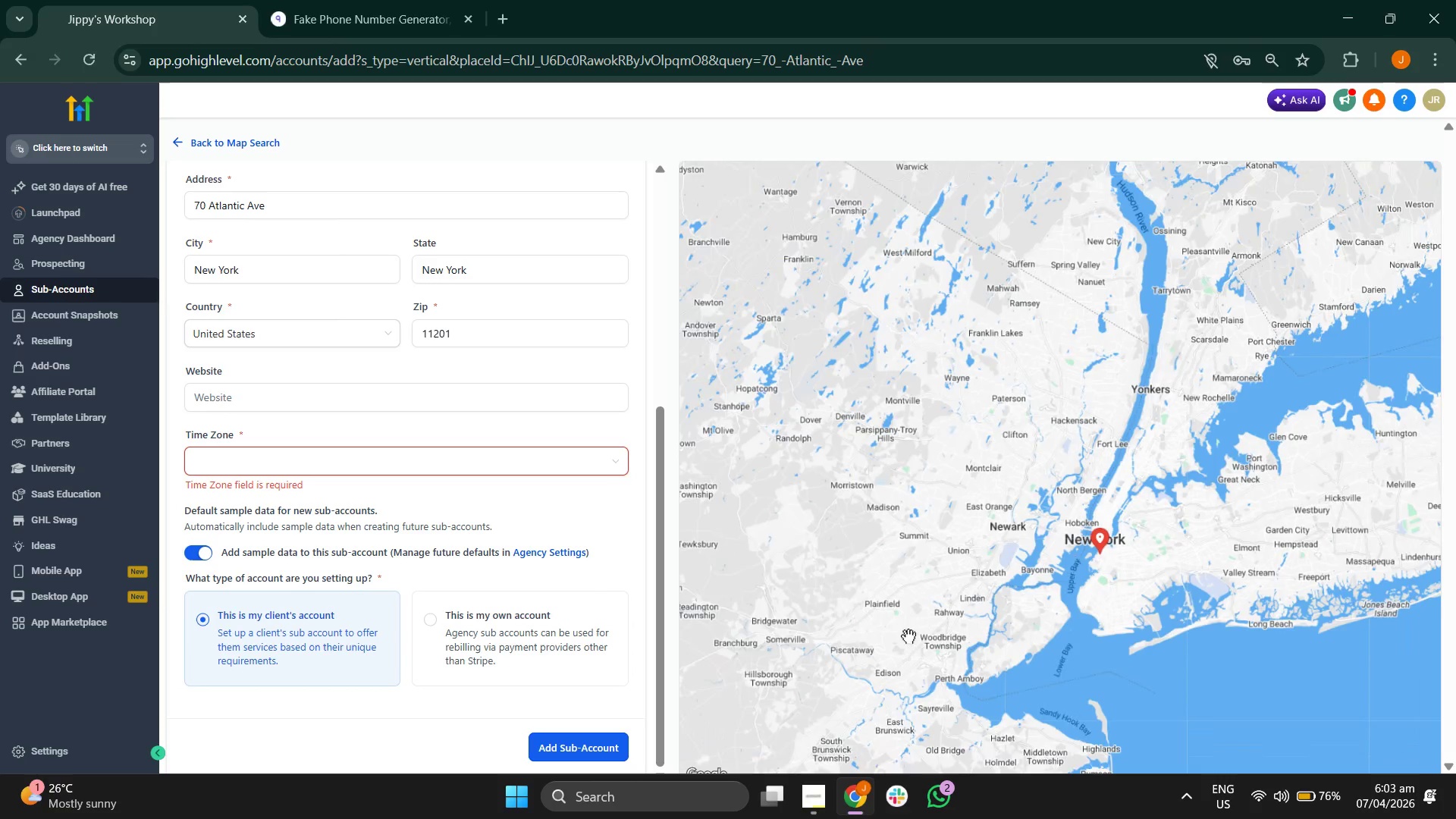 
scroll: coordinate [784, 547], scroll_direction: down, amount: 1.0
 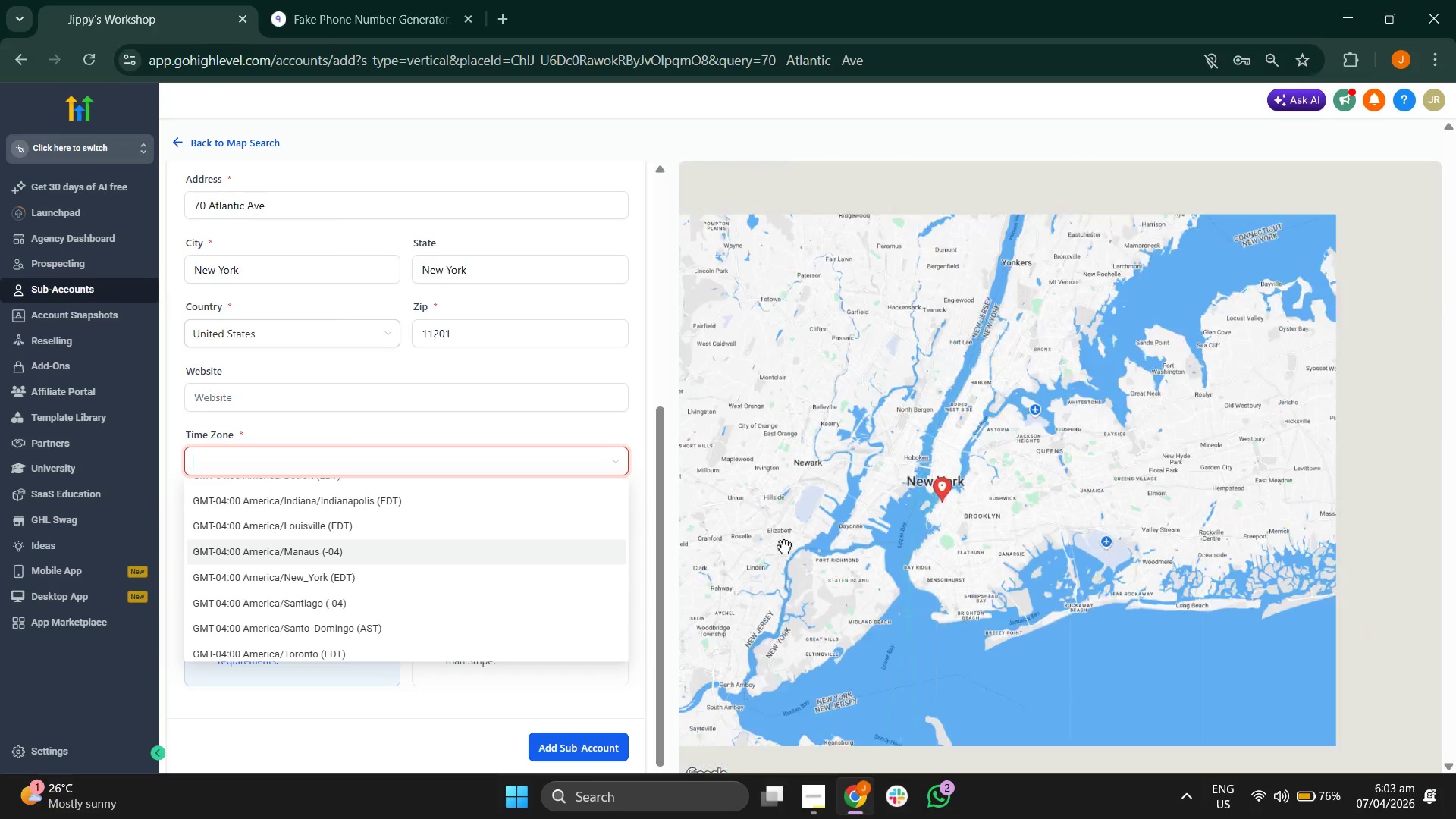 
left_click_drag(start_coordinate=[908, 637], to_coordinate=[906, 594])
 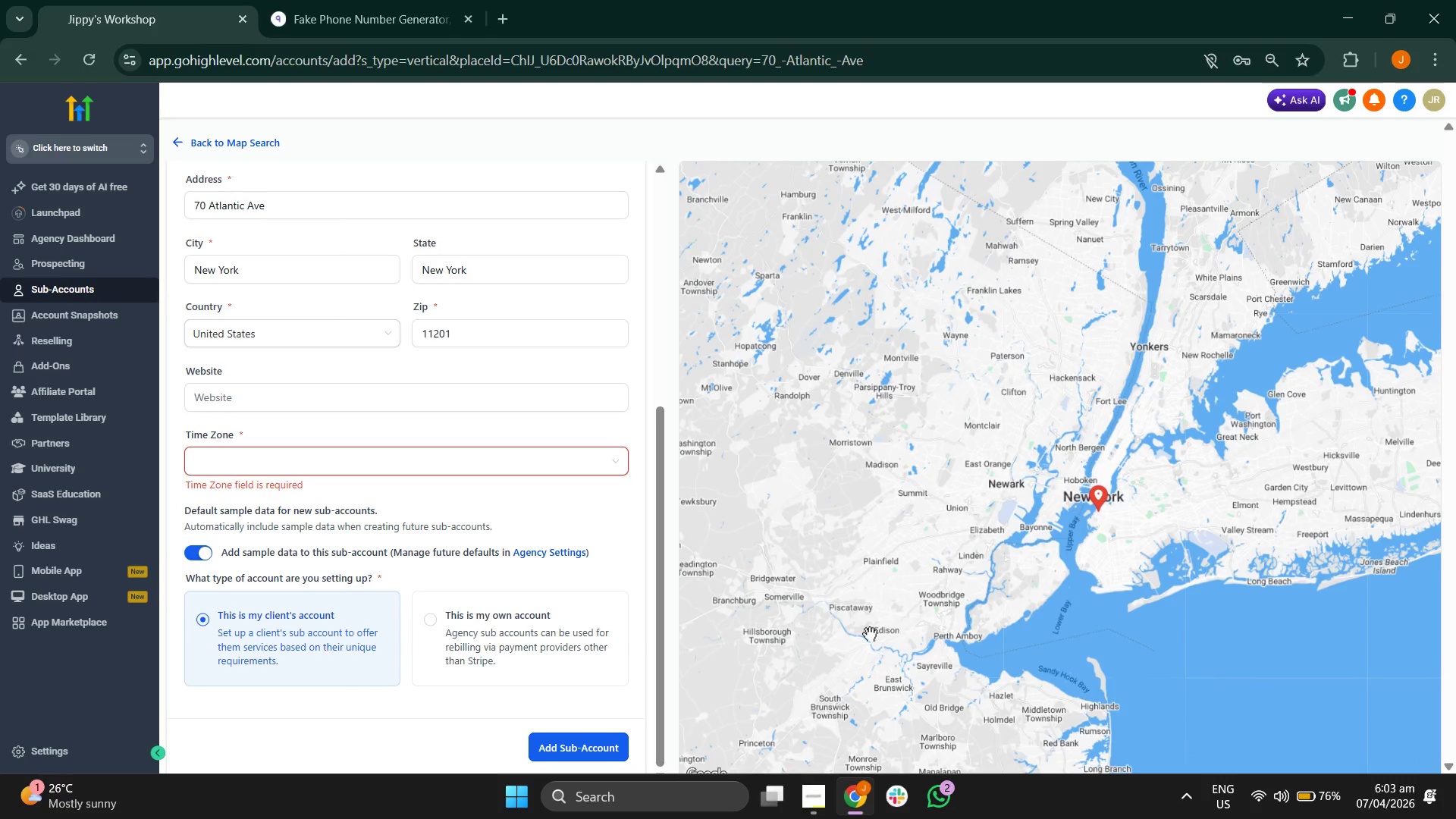 
left_click_drag(start_coordinate=[878, 639], to_coordinate=[857, 615])
 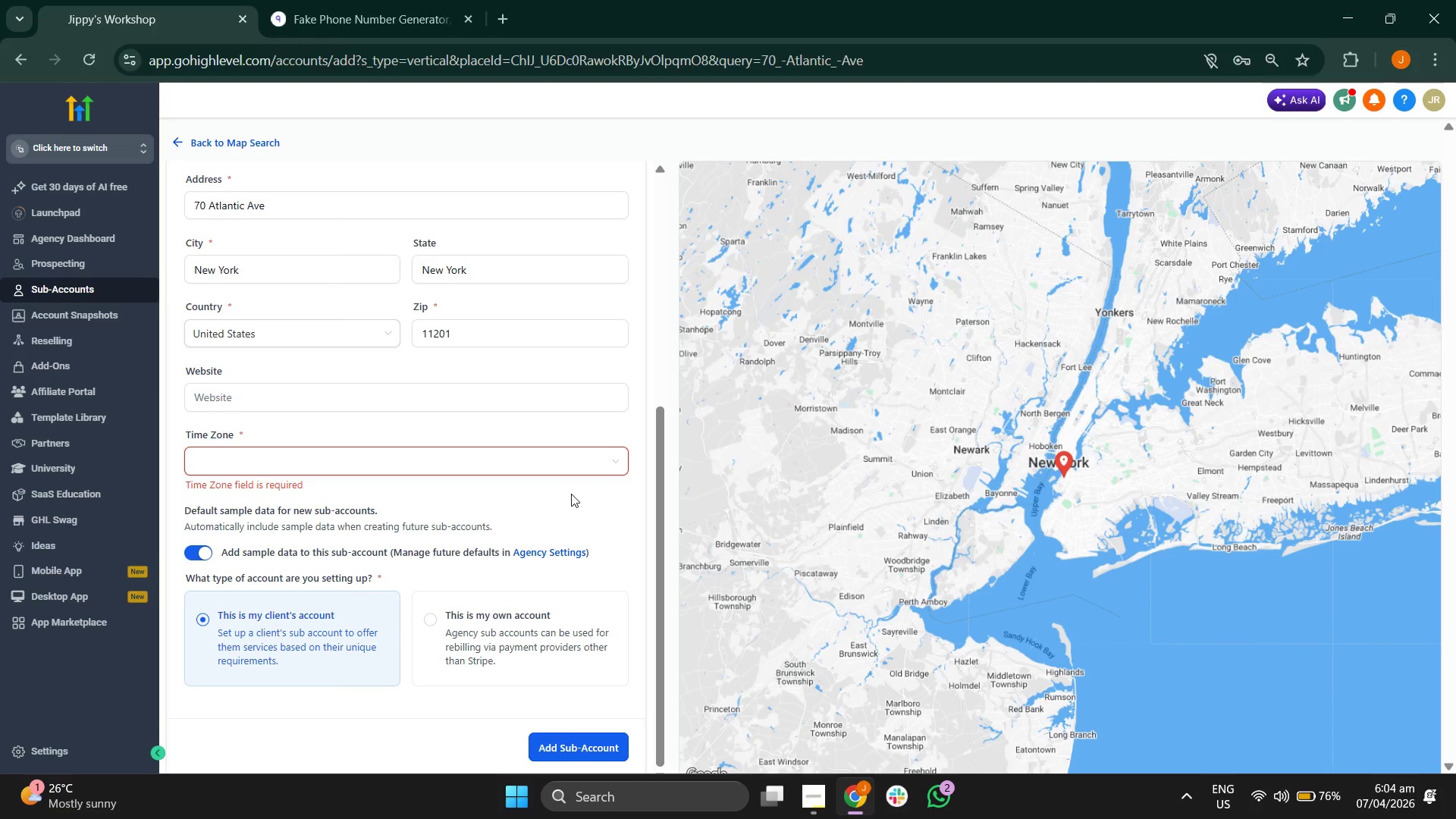 
left_click([568, 474])
 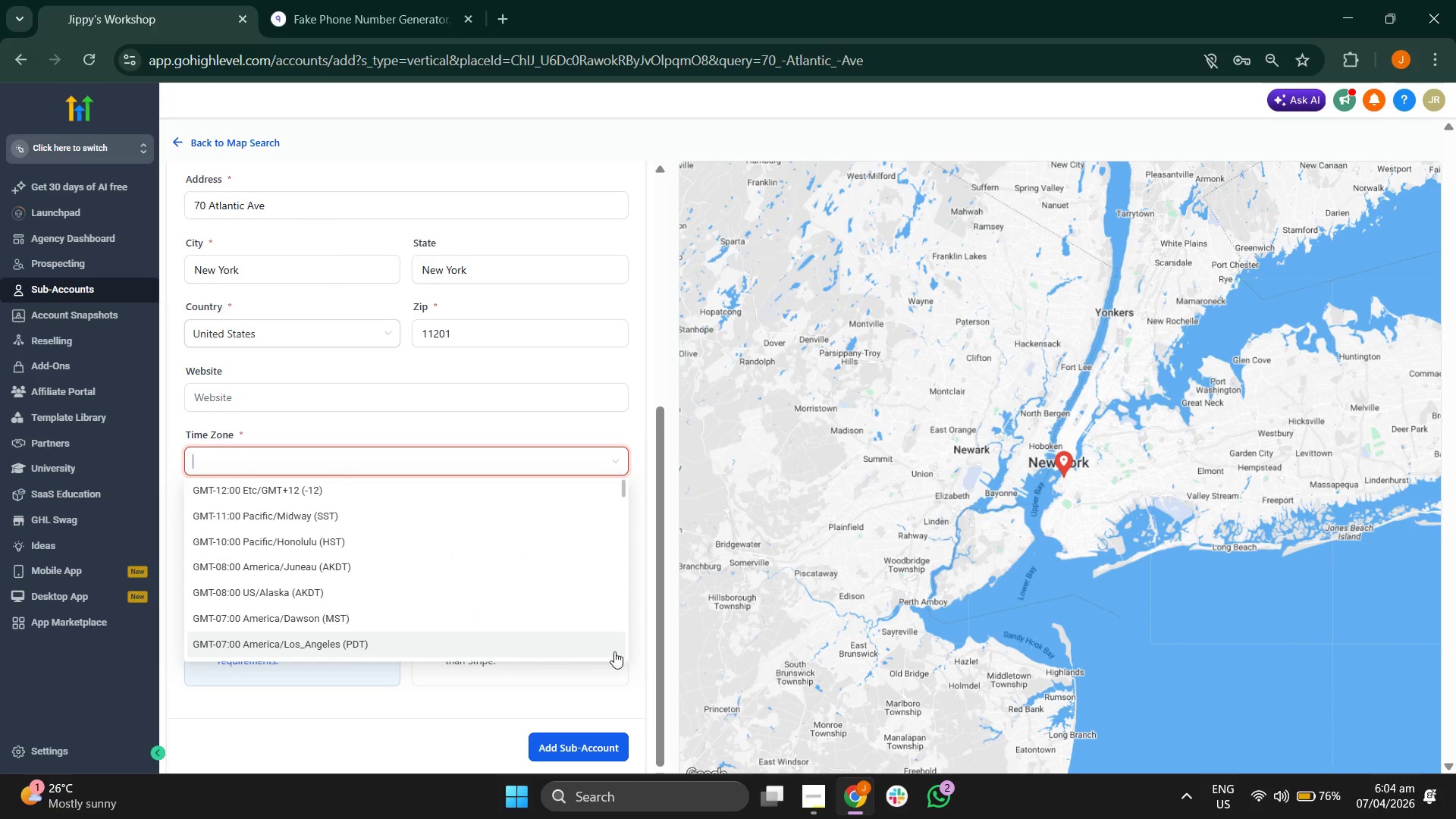 
left_click_drag(start_coordinate=[974, 691], to_coordinate=[932, 637])
 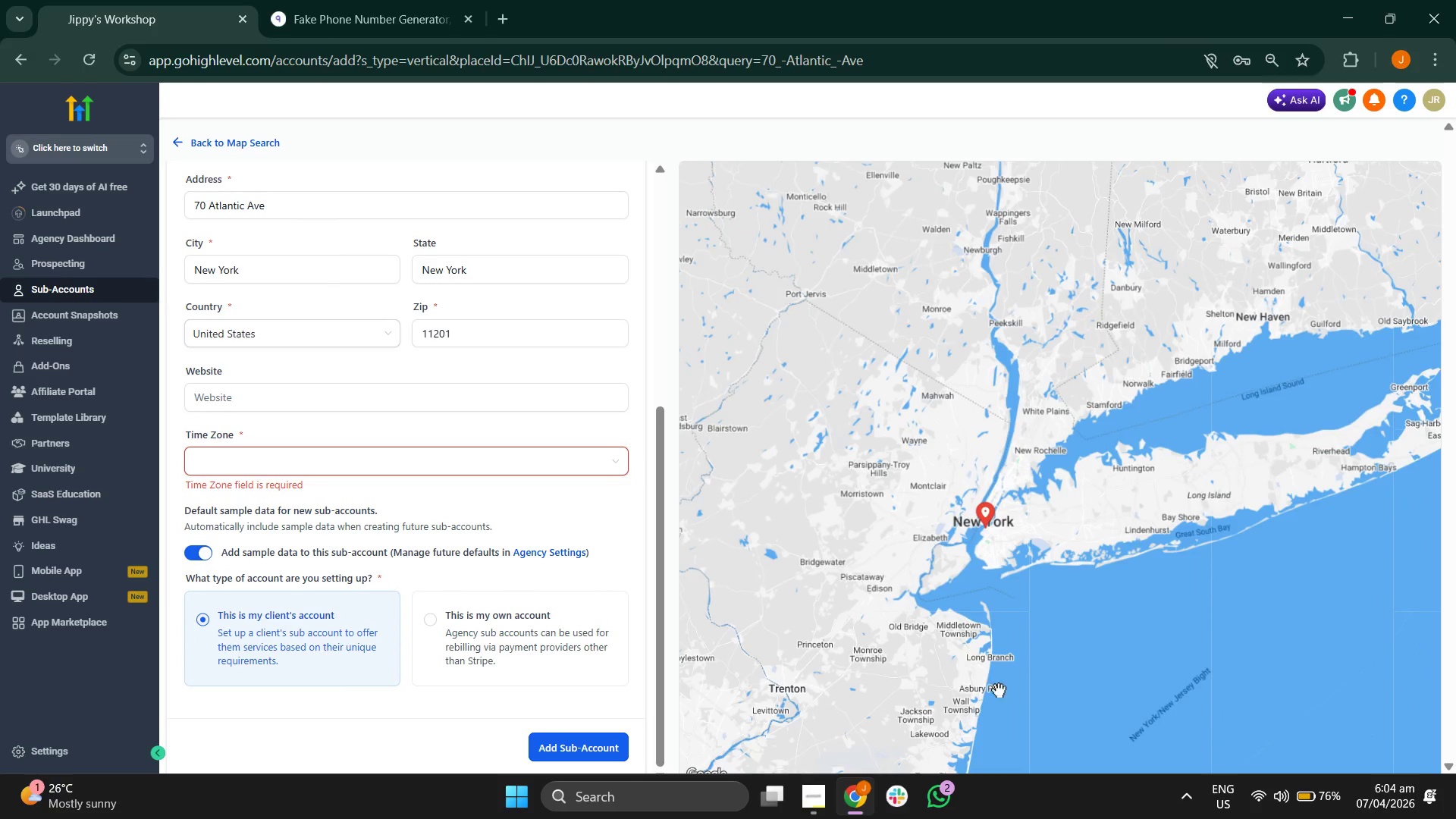 
scroll: coordinate [992, 693], scroll_direction: down, amount: 1.0
 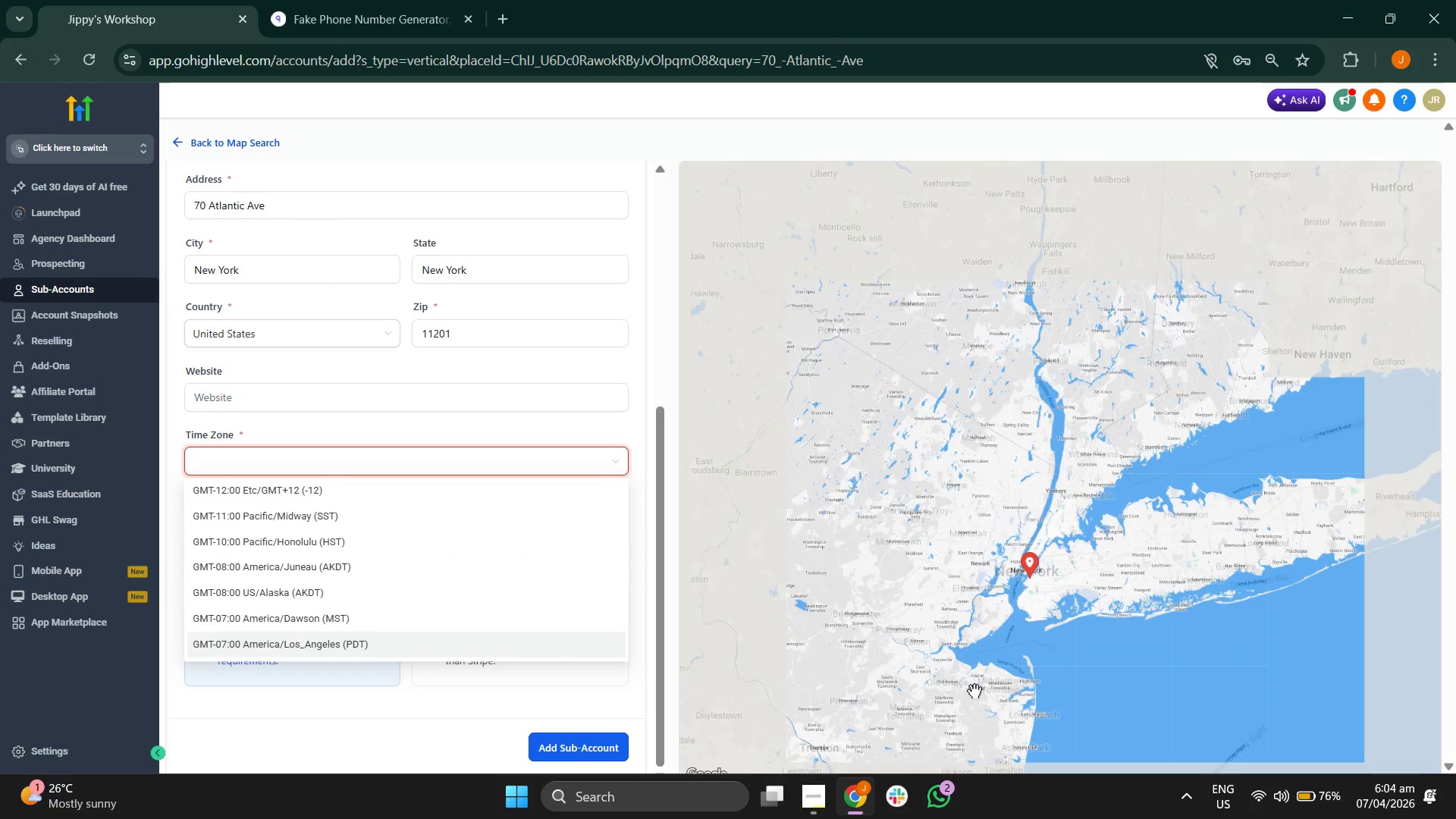 
scroll: coordinate [999, 690], scroll_direction: up, amount: 2.0
 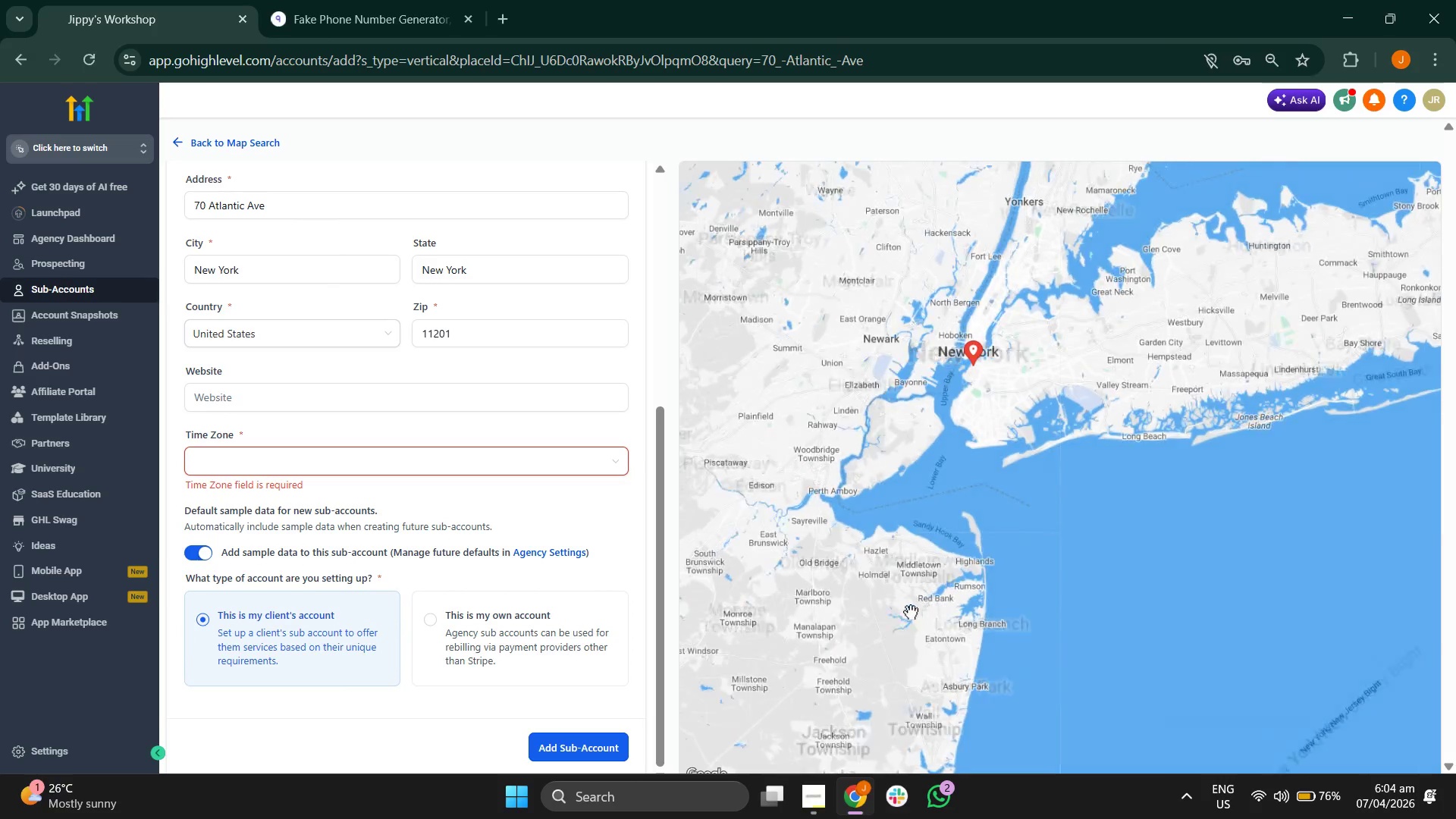 
left_click_drag(start_coordinate=[911, 612], to_coordinate=[981, 716])
 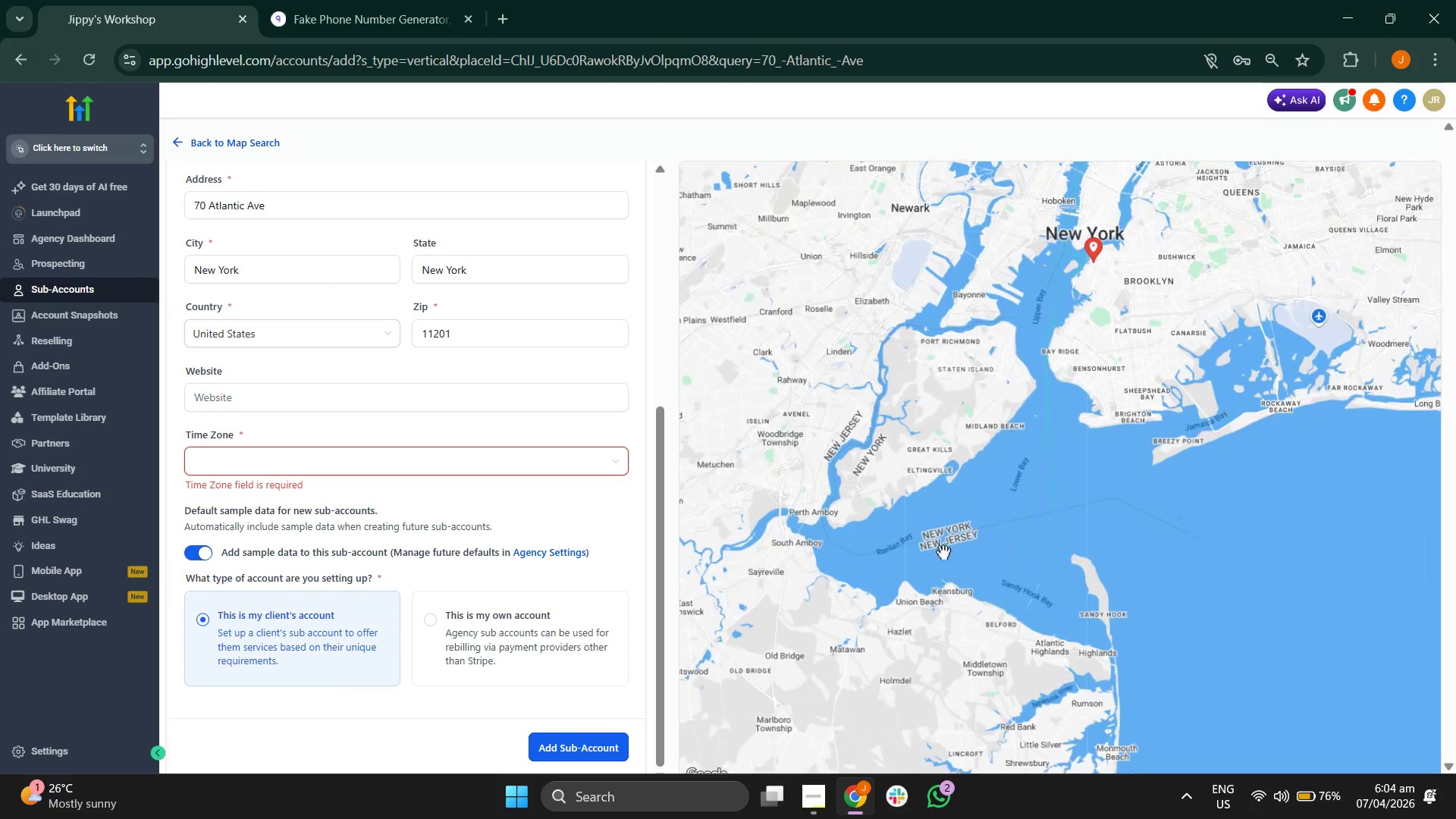 
scroll: coordinate [911, 612], scroll_direction: up, amount: 1.0
 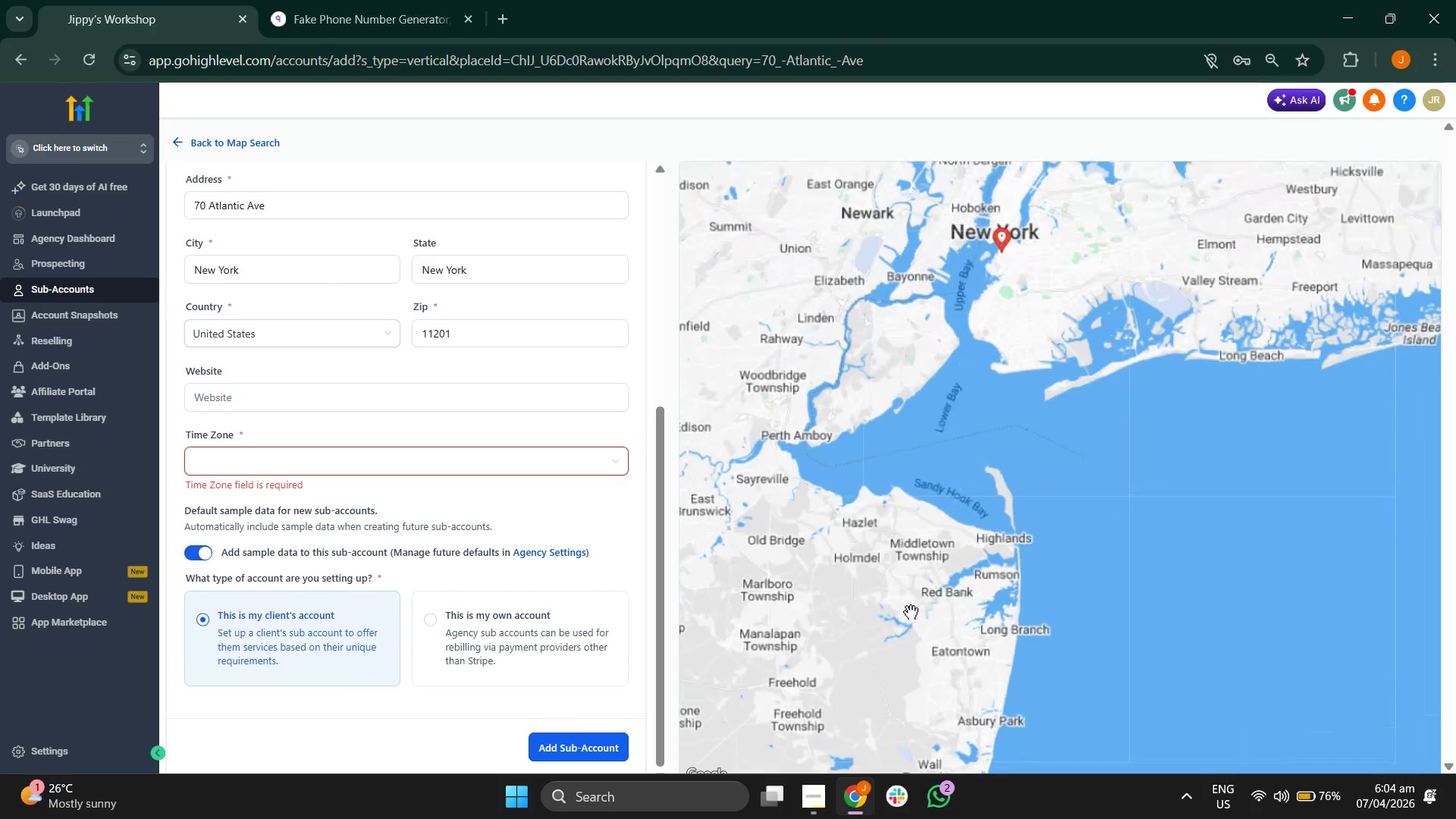 
left_click_drag(start_coordinate=[943, 551], to_coordinate=[918, 654])
 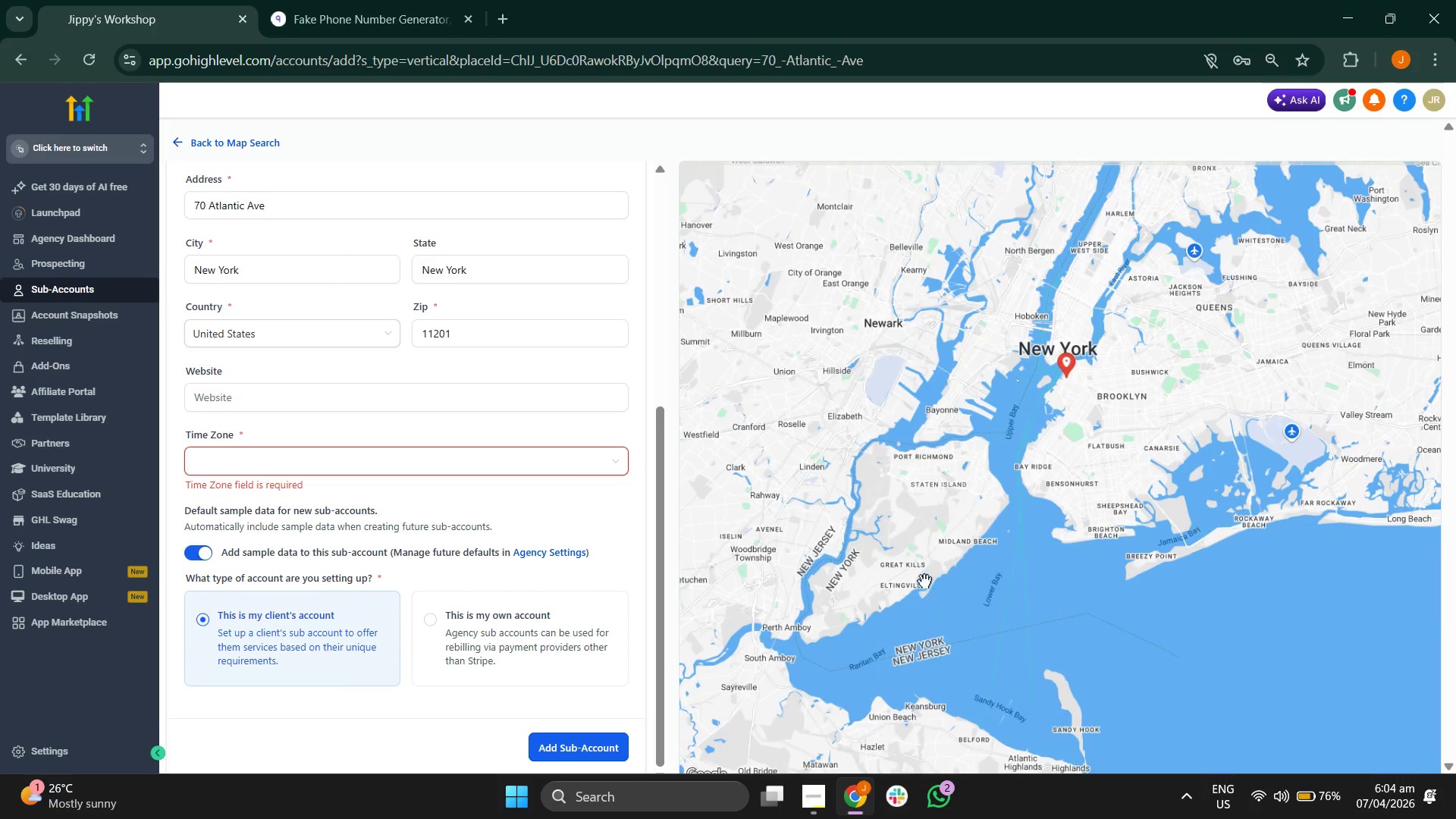 
left_click_drag(start_coordinate=[924, 581], to_coordinate=[912, 615])
 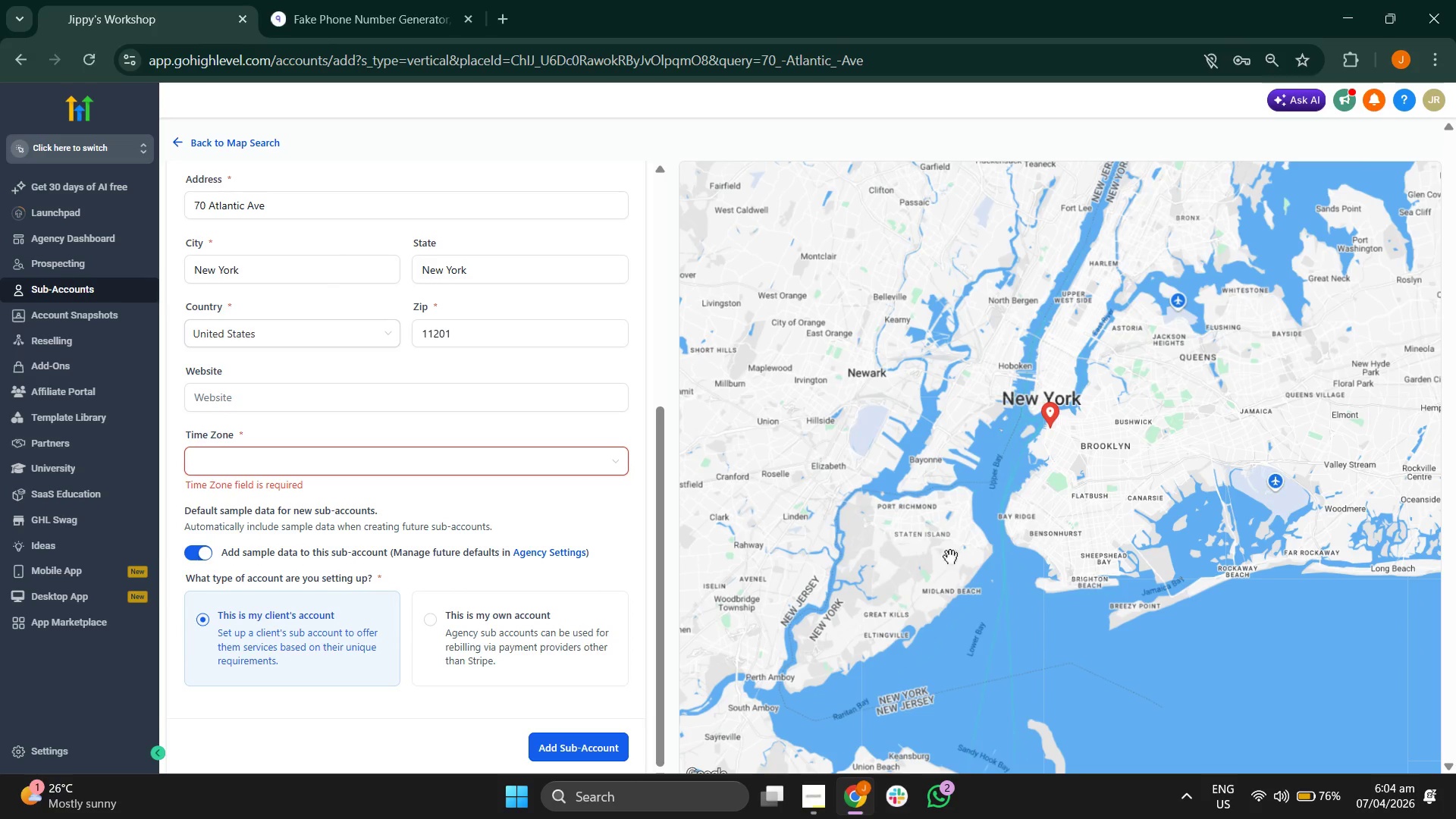 
left_click_drag(start_coordinate=[965, 532], to_coordinate=[912, 589])
 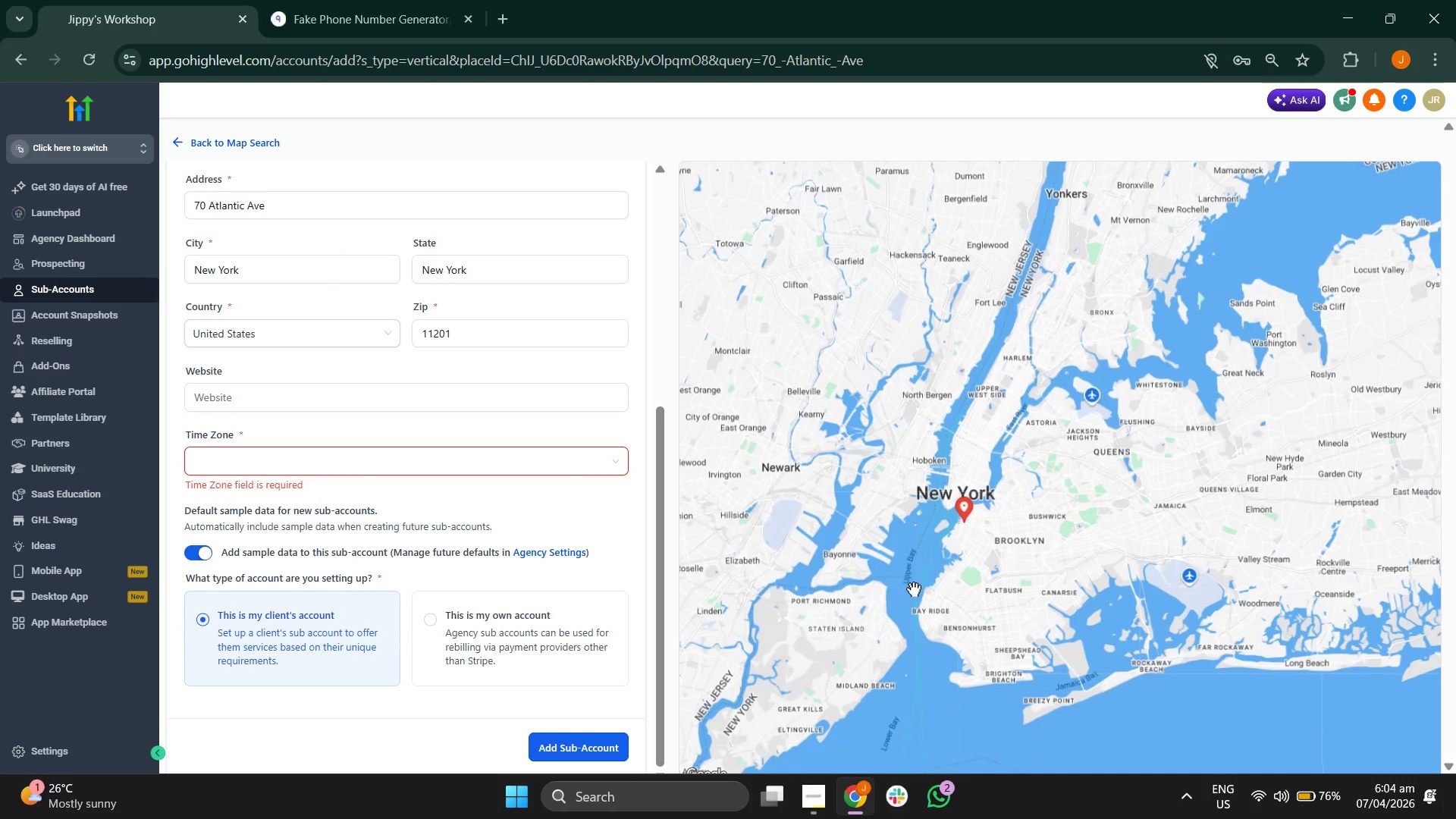 
scroll: coordinate [914, 589], scroll_direction: up, amount: 1.0
 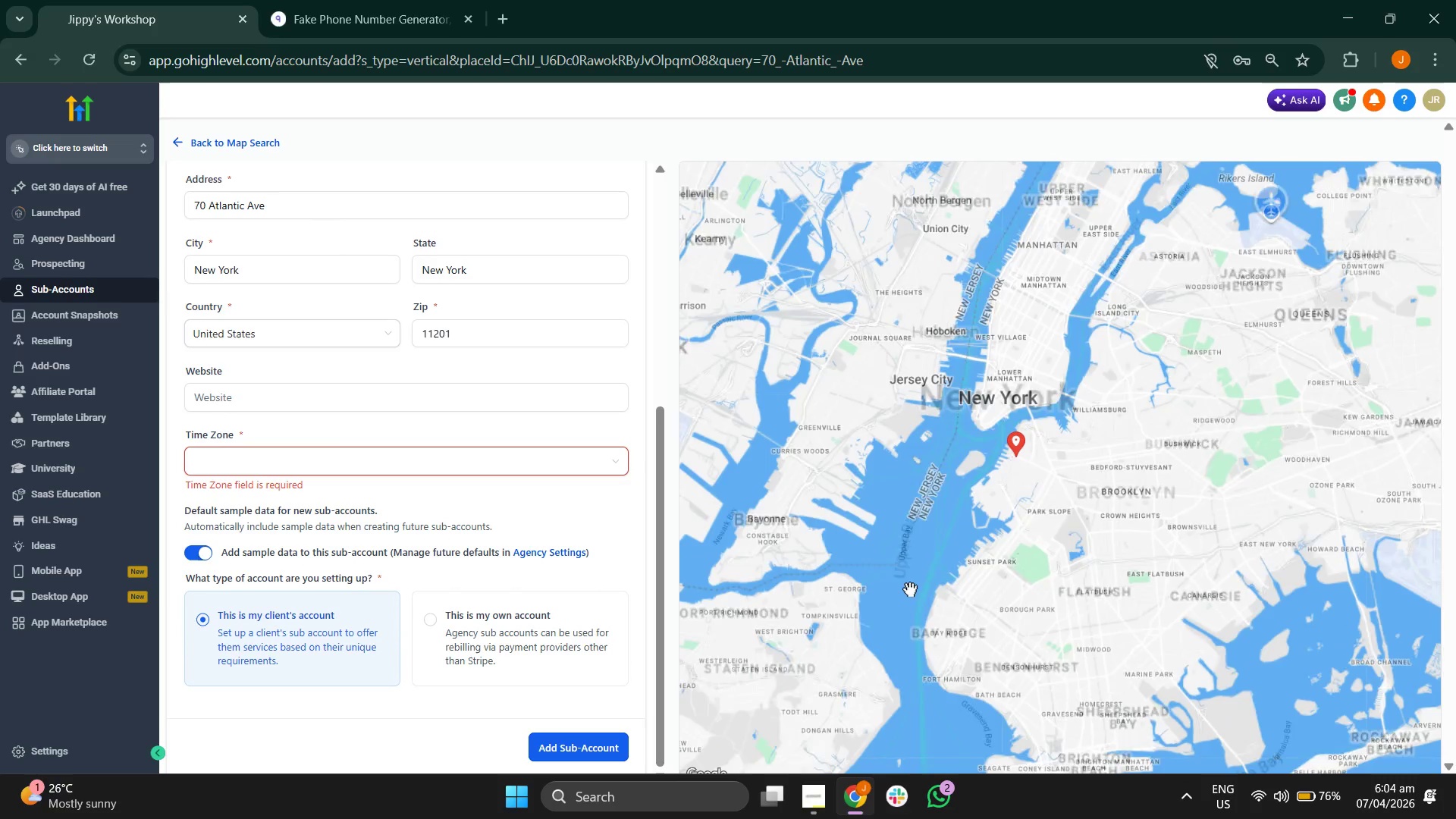 
left_click_drag(start_coordinate=[908, 589], to_coordinate=[920, 584])
 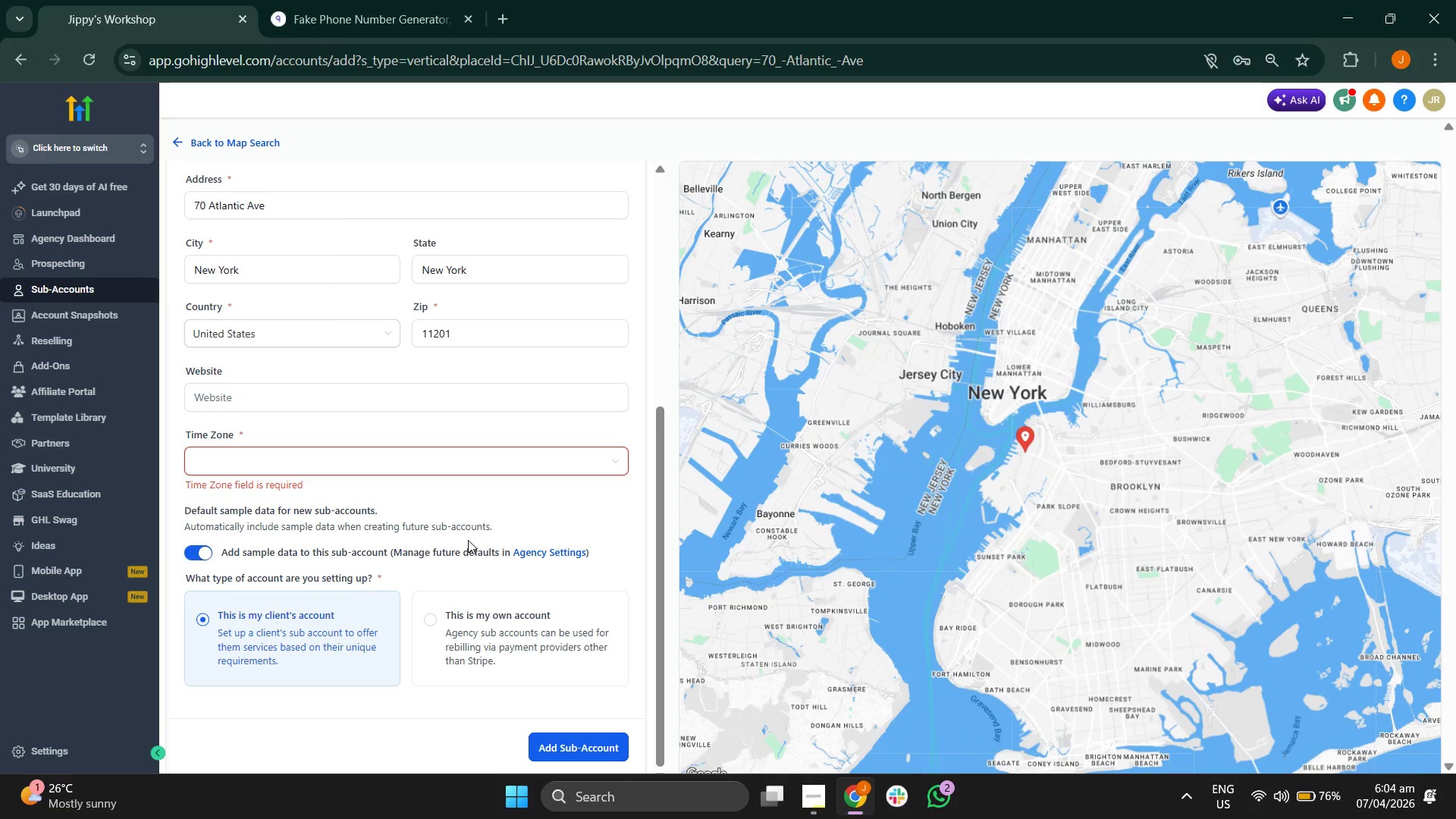 
left_click([453, 464])
 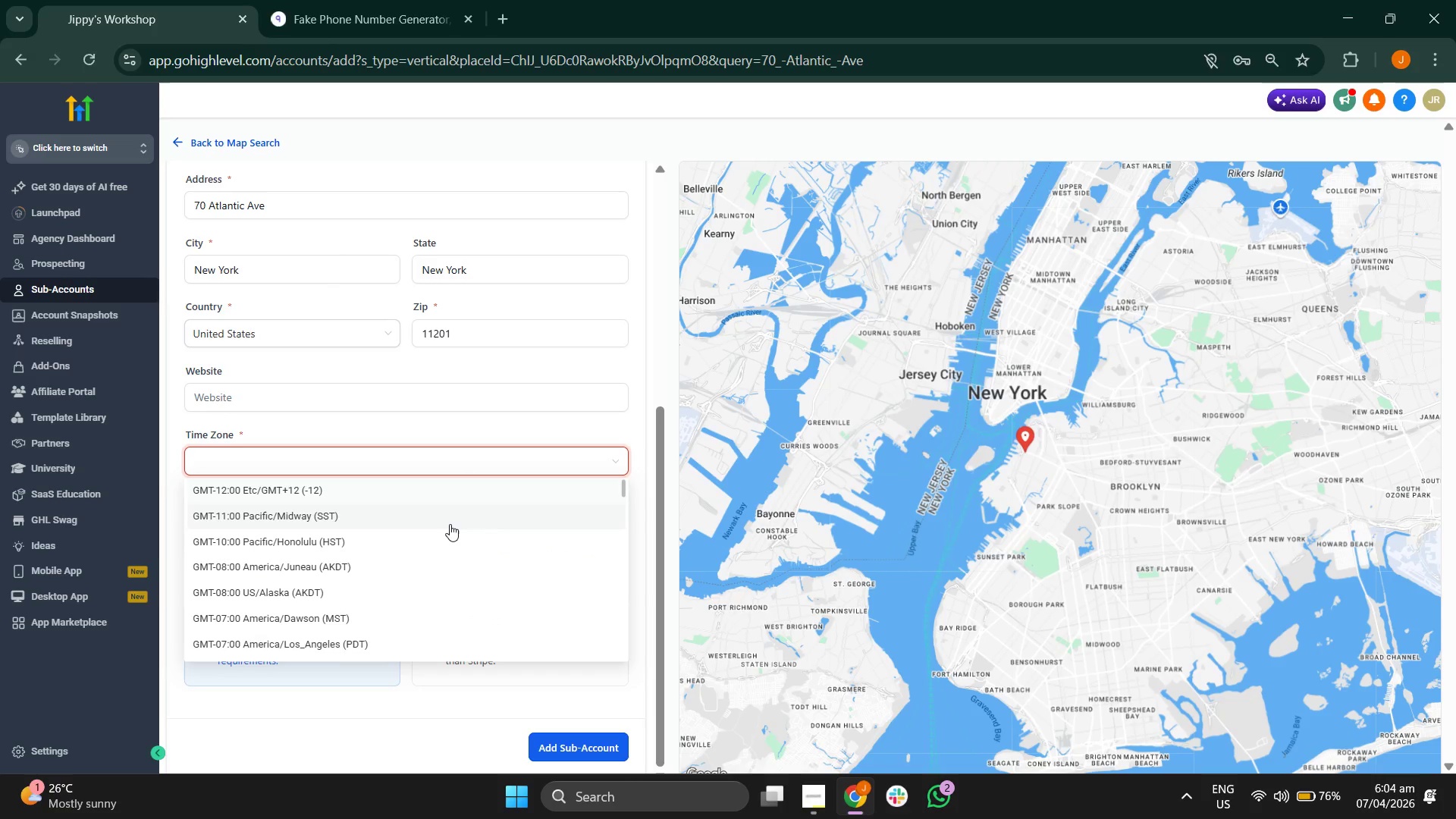 
scroll: coordinate [450, 525], scroll_direction: up, amount: 1.0
 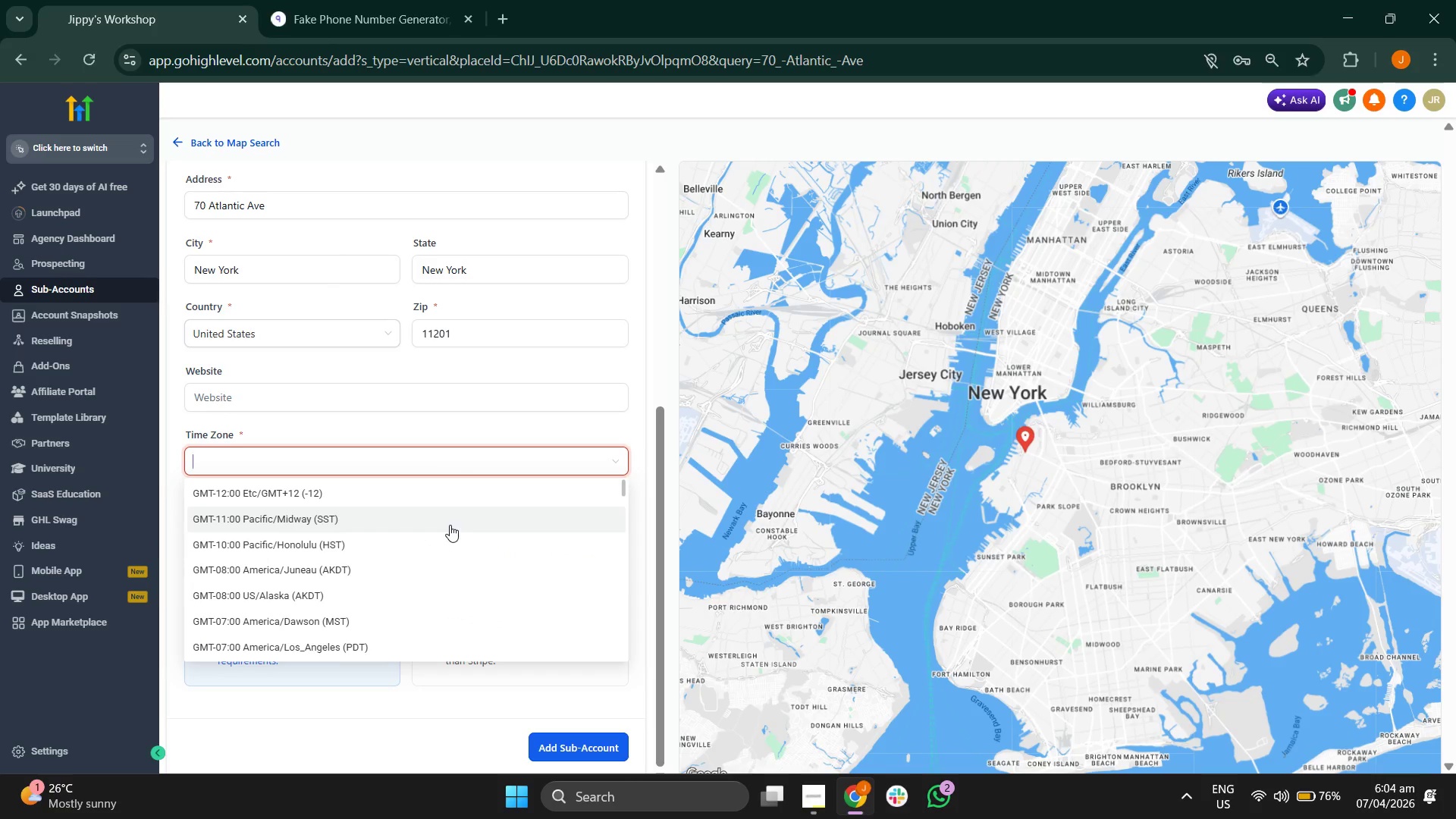 
scroll: coordinate [469, 550], scroll_direction: down, amount: 5.0
 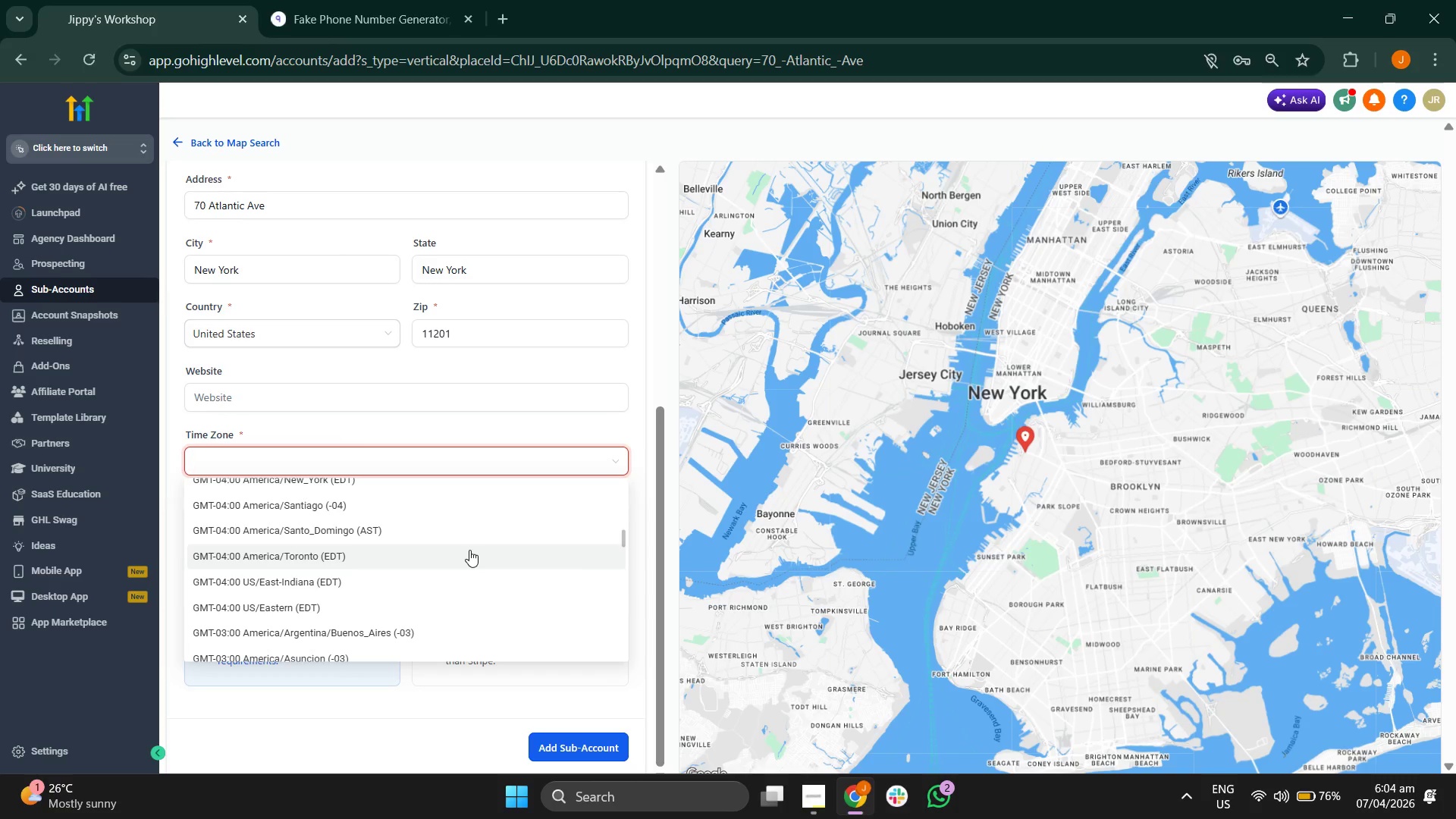 
scroll: coordinate [469, 550], scroll_direction: down, amount: 6.0
 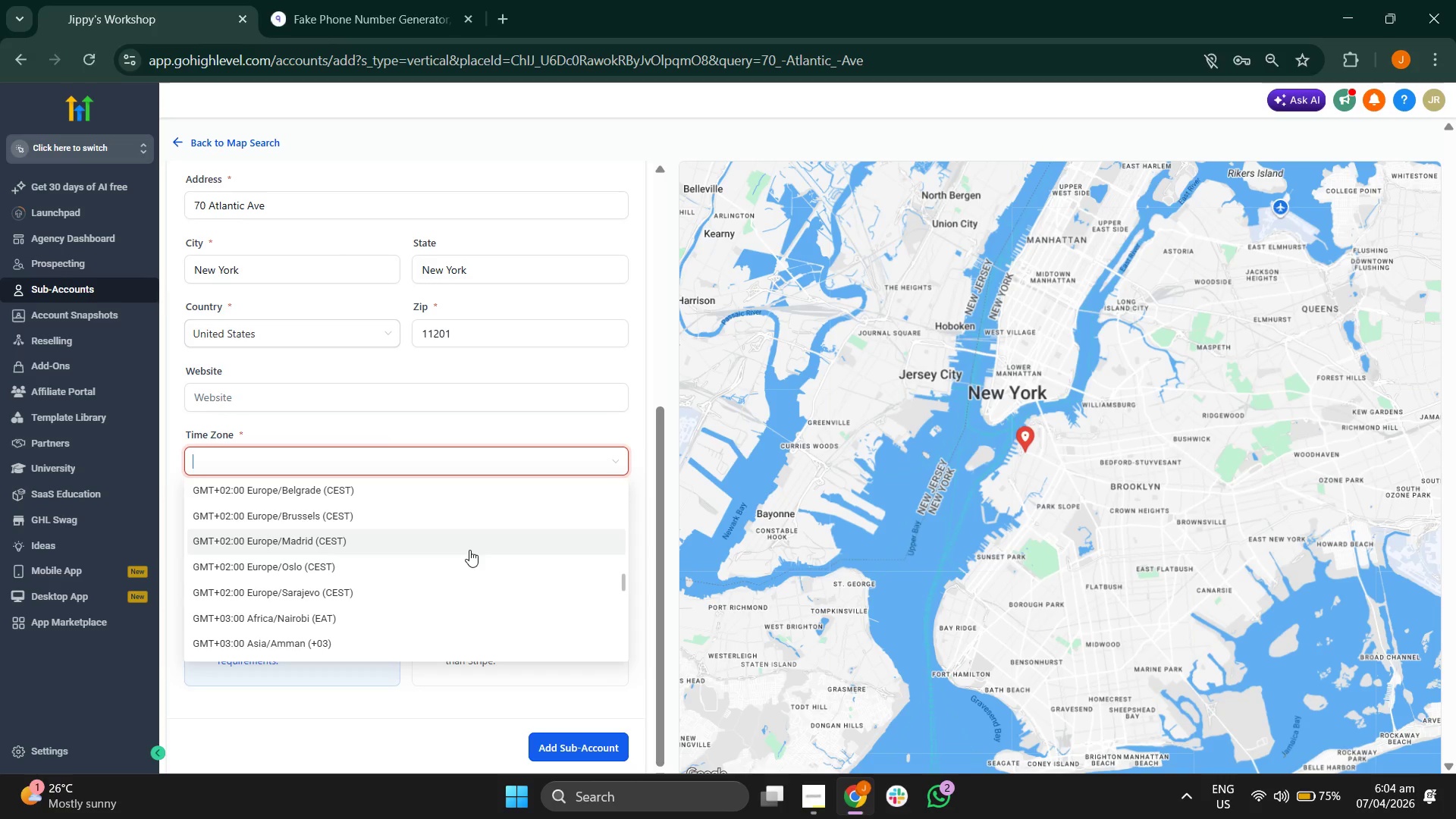 
scroll: coordinate [469, 550], scroll_direction: up, amount: 1.0
 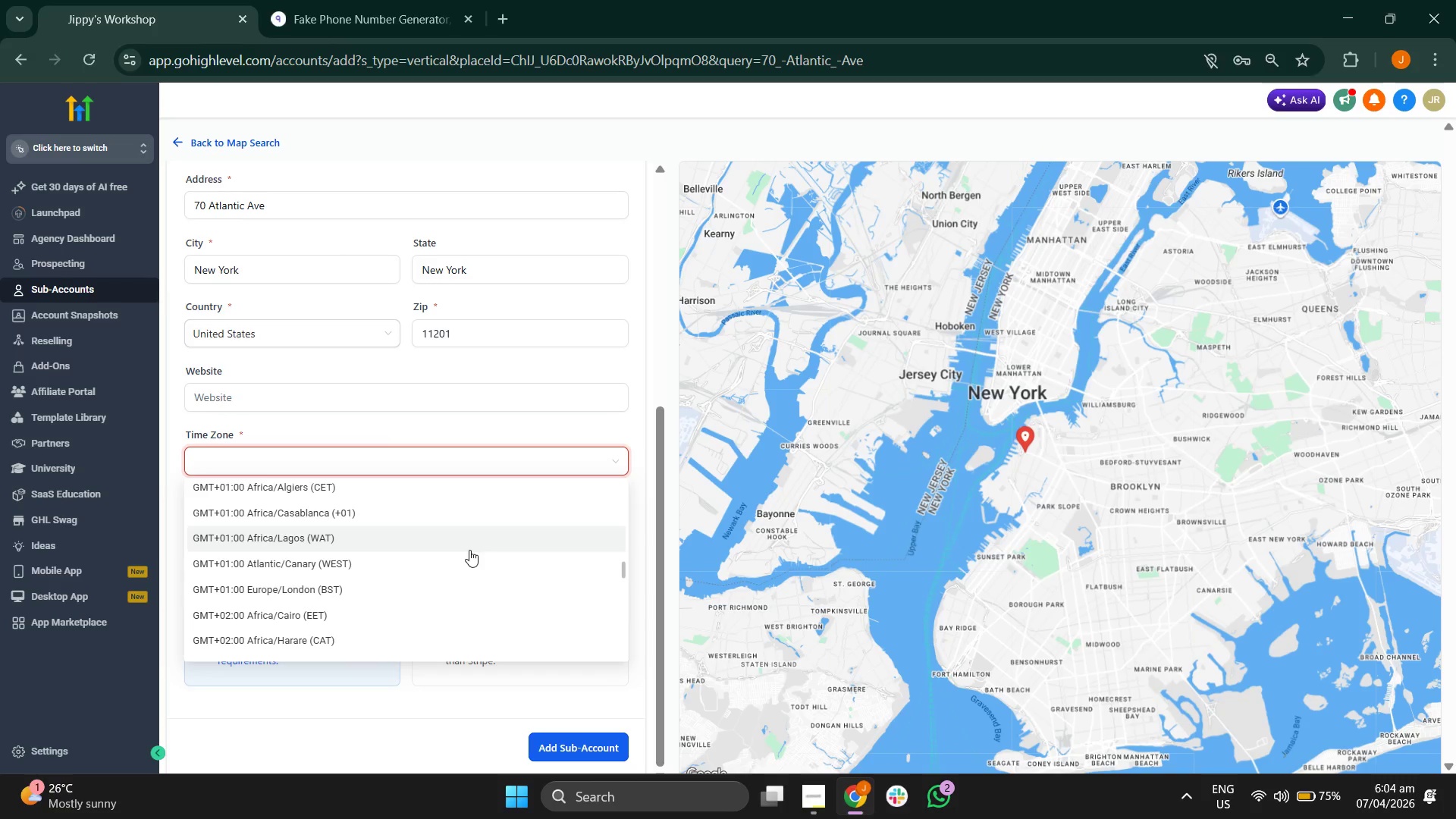 
scroll: coordinate [469, 550], scroll_direction: down, amount: 5.0
 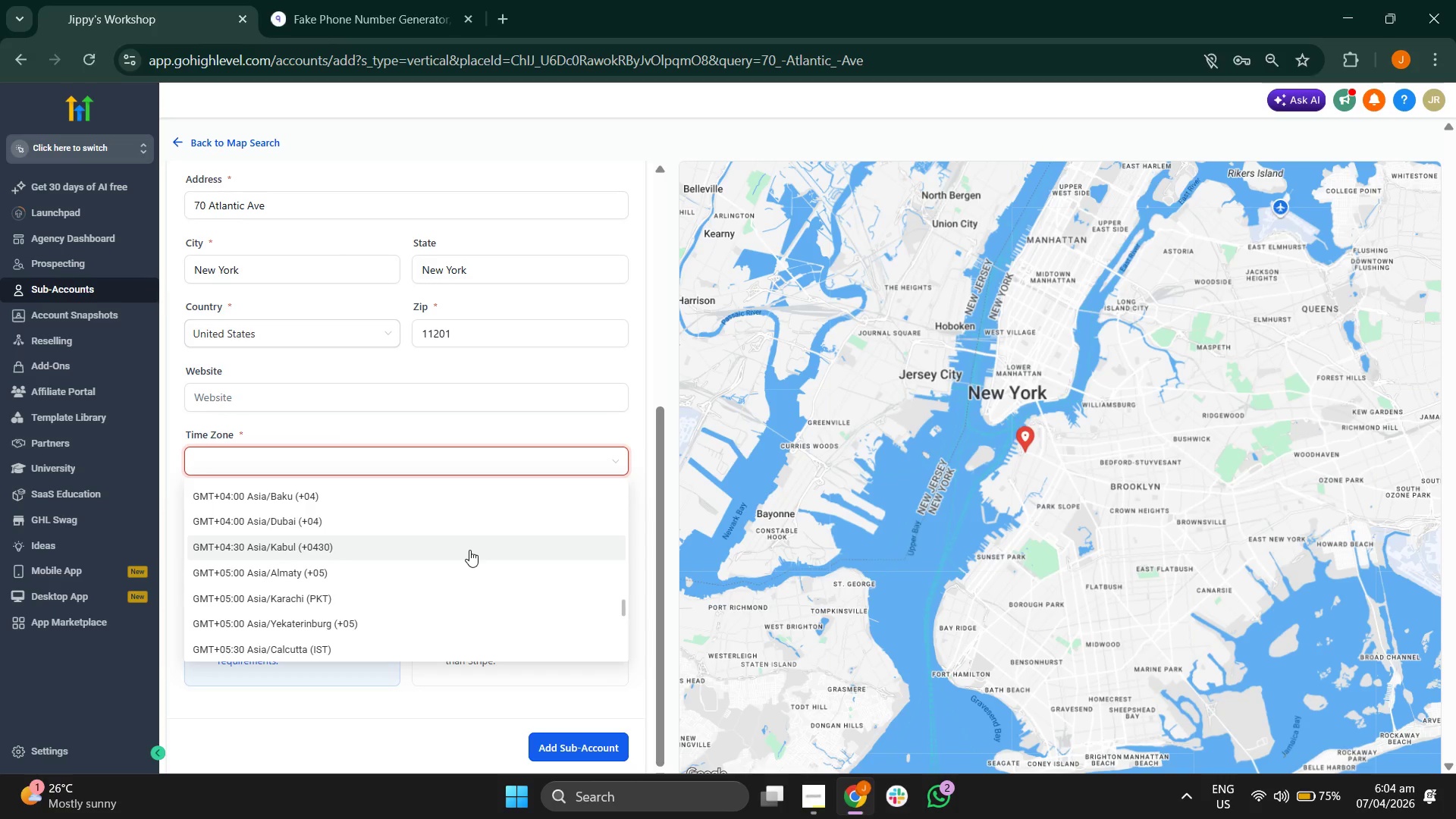 
scroll: coordinate [469, 550], scroll_direction: down, amount: 5.0
 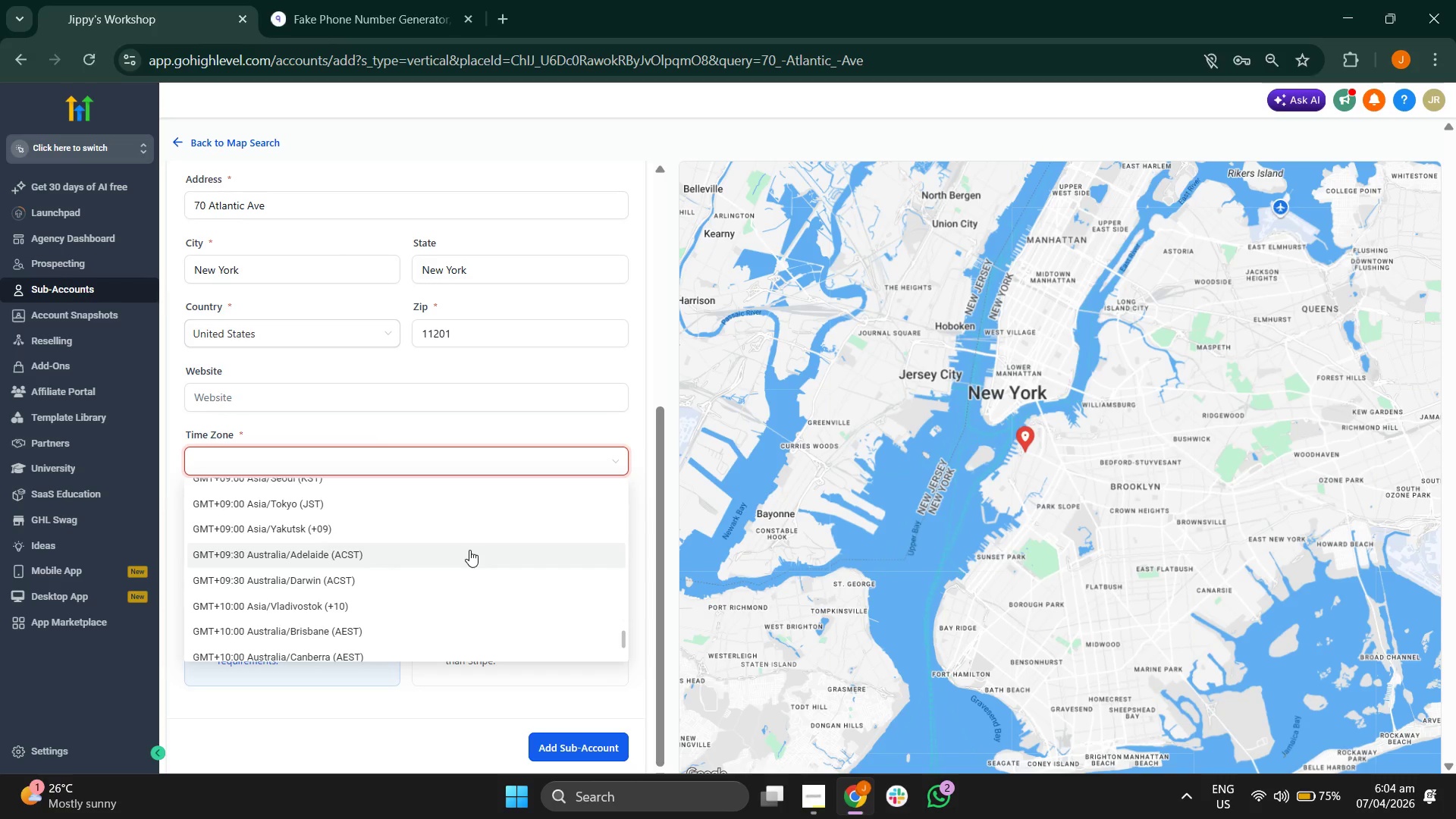 
scroll: coordinate [469, 550], scroll_direction: up, amount: 2.0
 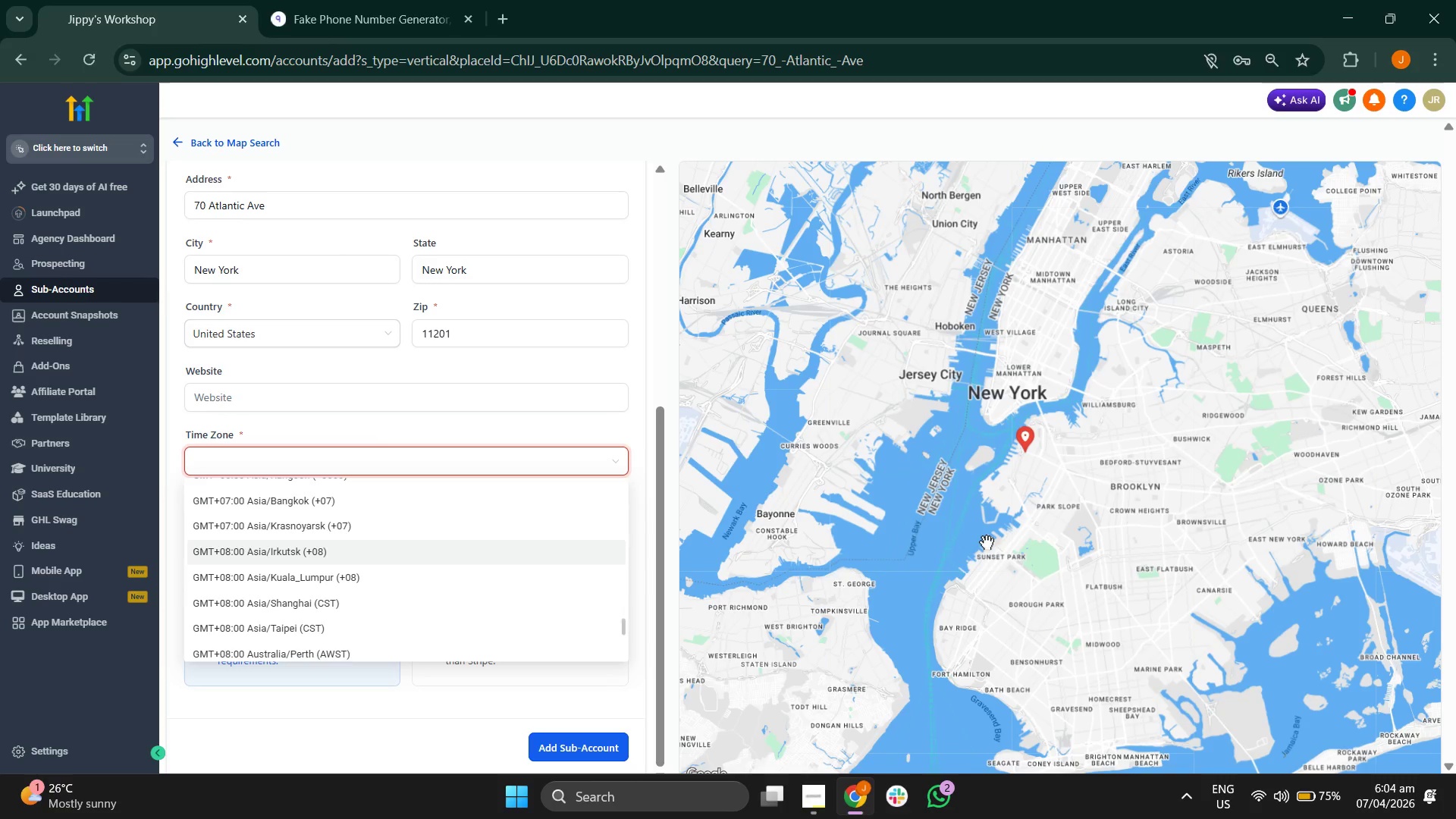 
left_click_drag(start_coordinate=[959, 542], to_coordinate=[967, 626])
 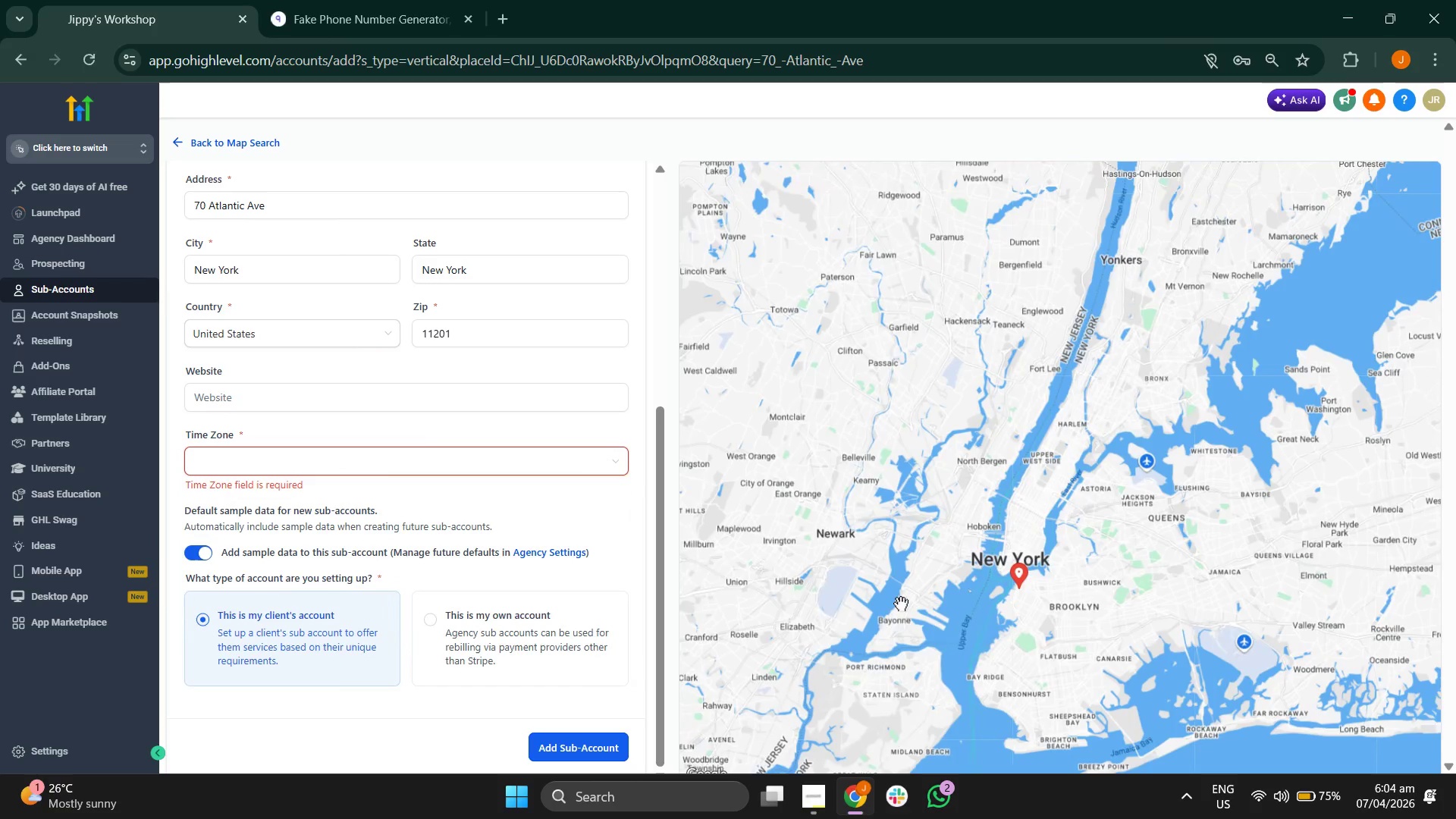 
scroll: coordinate [988, 542], scroll_direction: down, amount: 1.0
 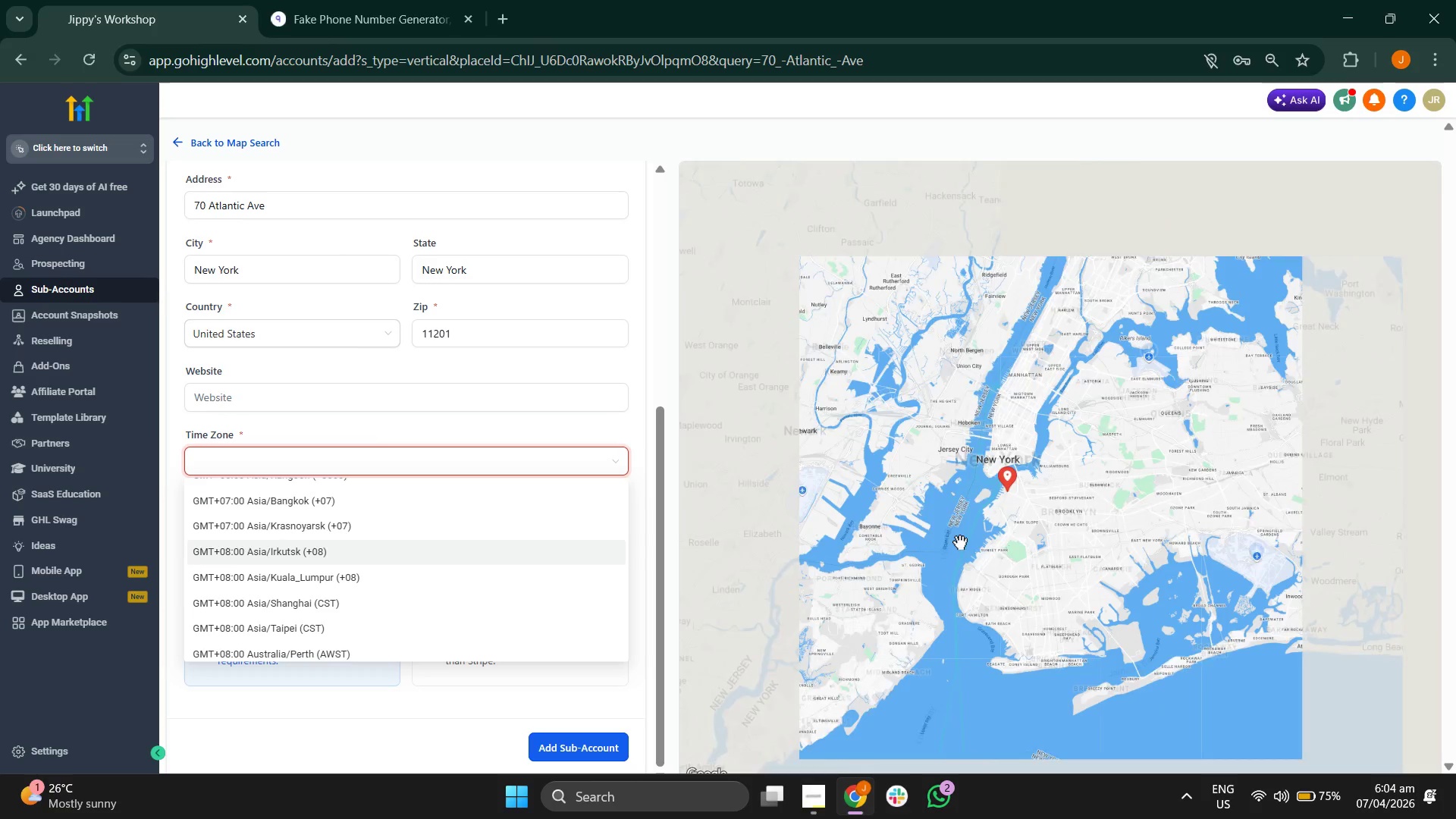 
left_click_drag(start_coordinate=[899, 603], to_coordinate=[902, 611])
 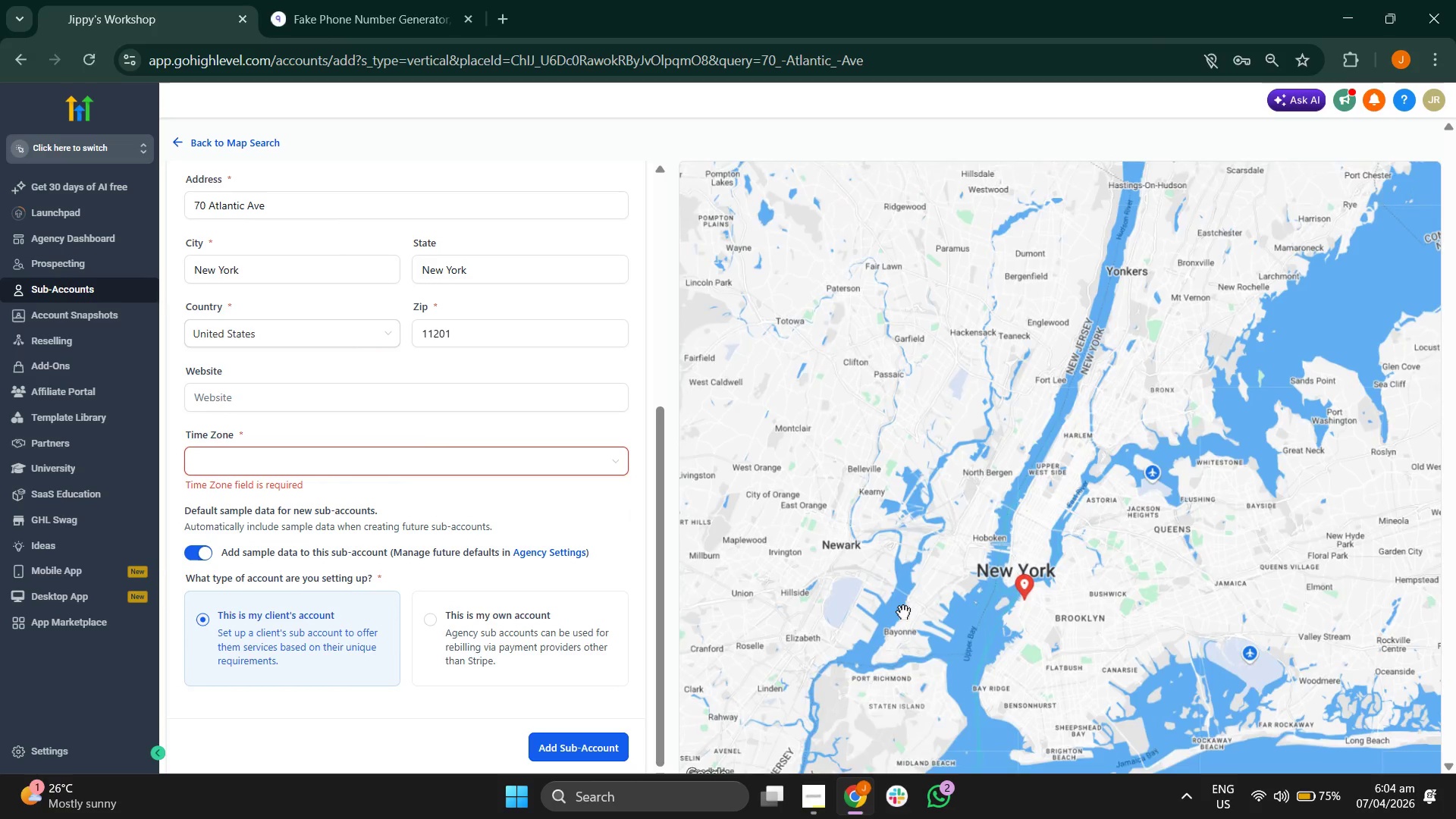 
left_click_drag(start_coordinate=[896, 613], to_coordinate=[933, 590])
 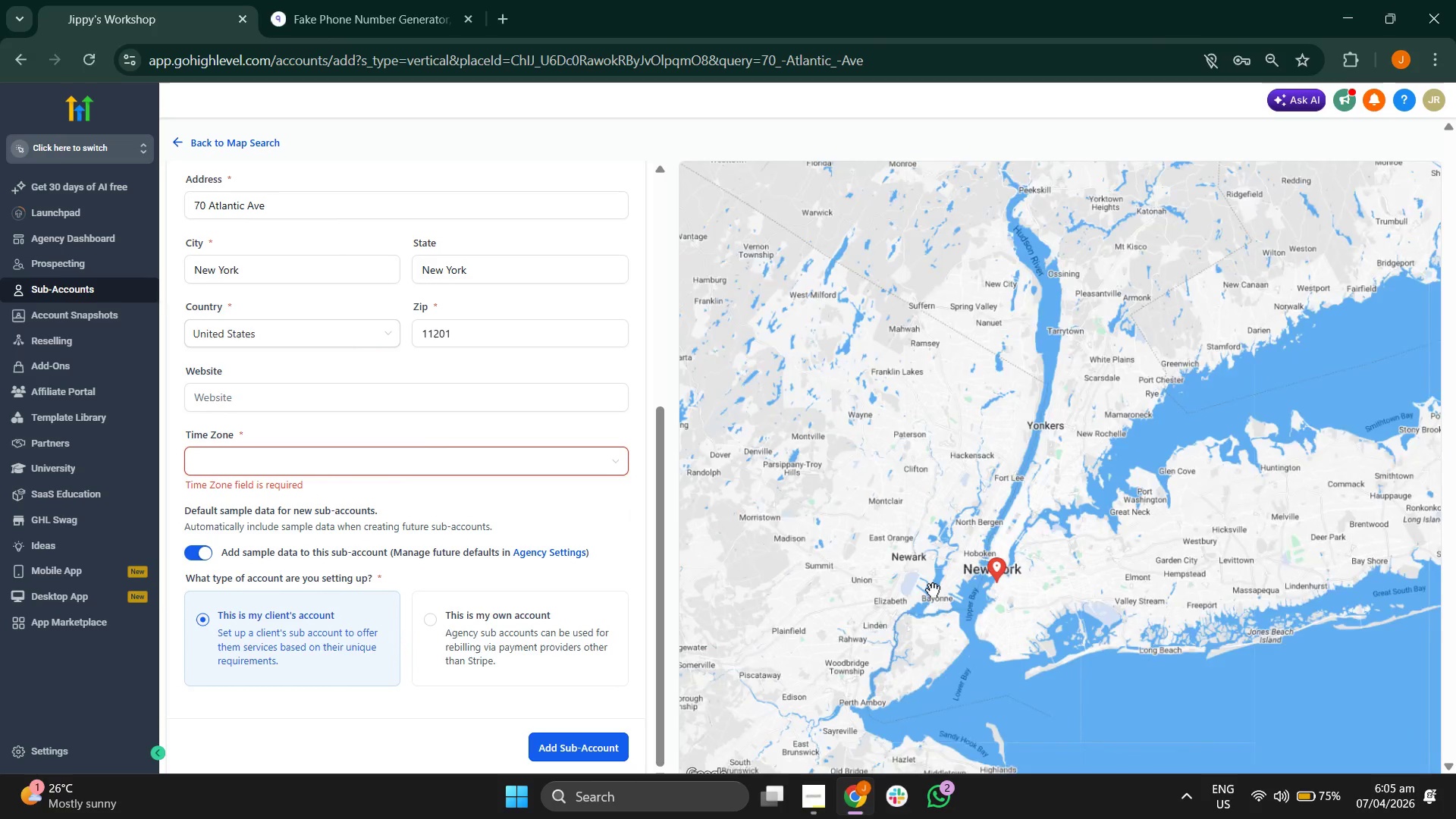 
scroll: coordinate [903, 612], scroll_direction: down, amount: 2.0
 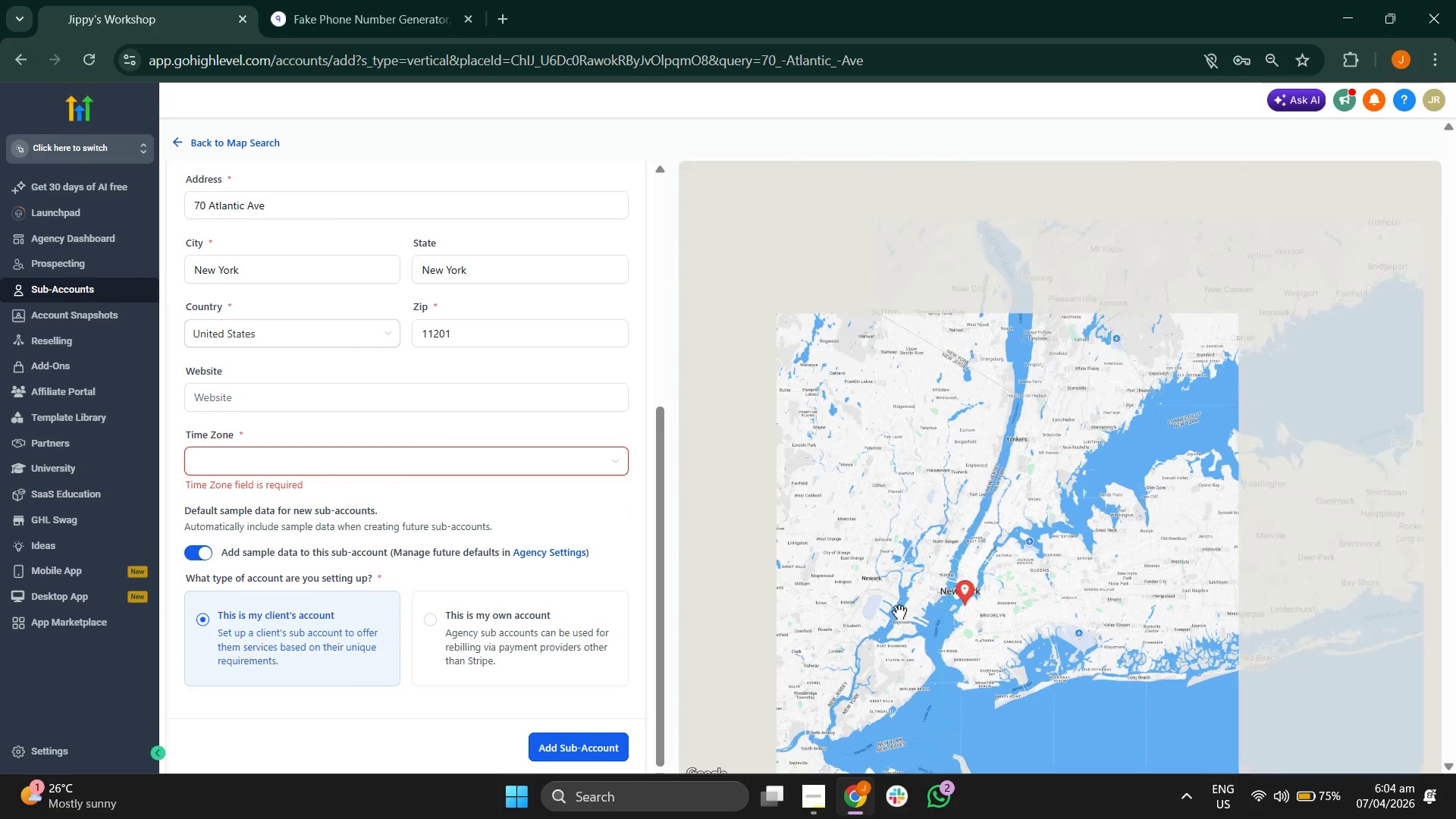 
left_click_drag(start_coordinate=[933, 590], to_coordinate=[927, 551])
 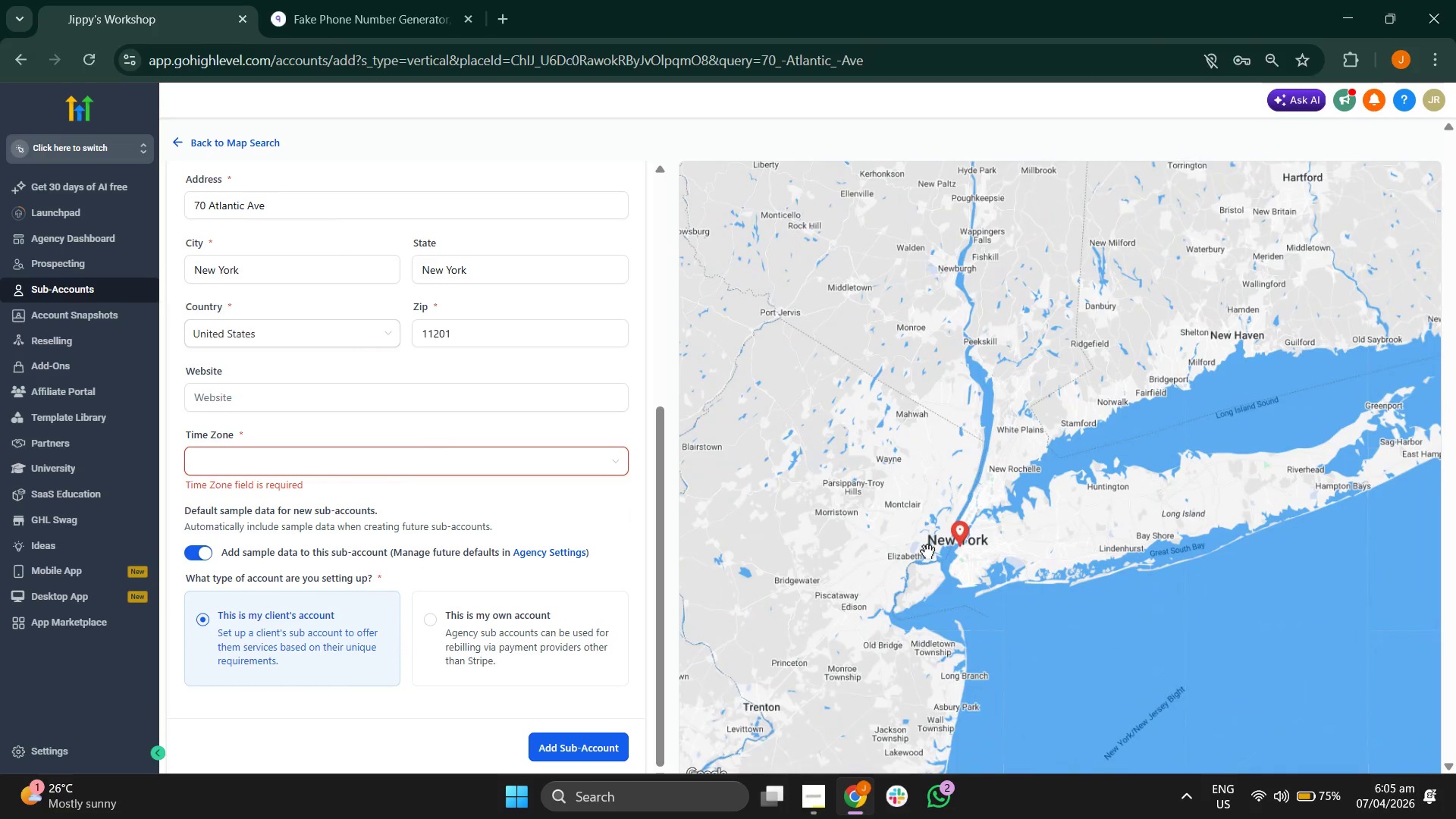 
scroll: coordinate [933, 590], scroll_direction: down, amount: 1.0
 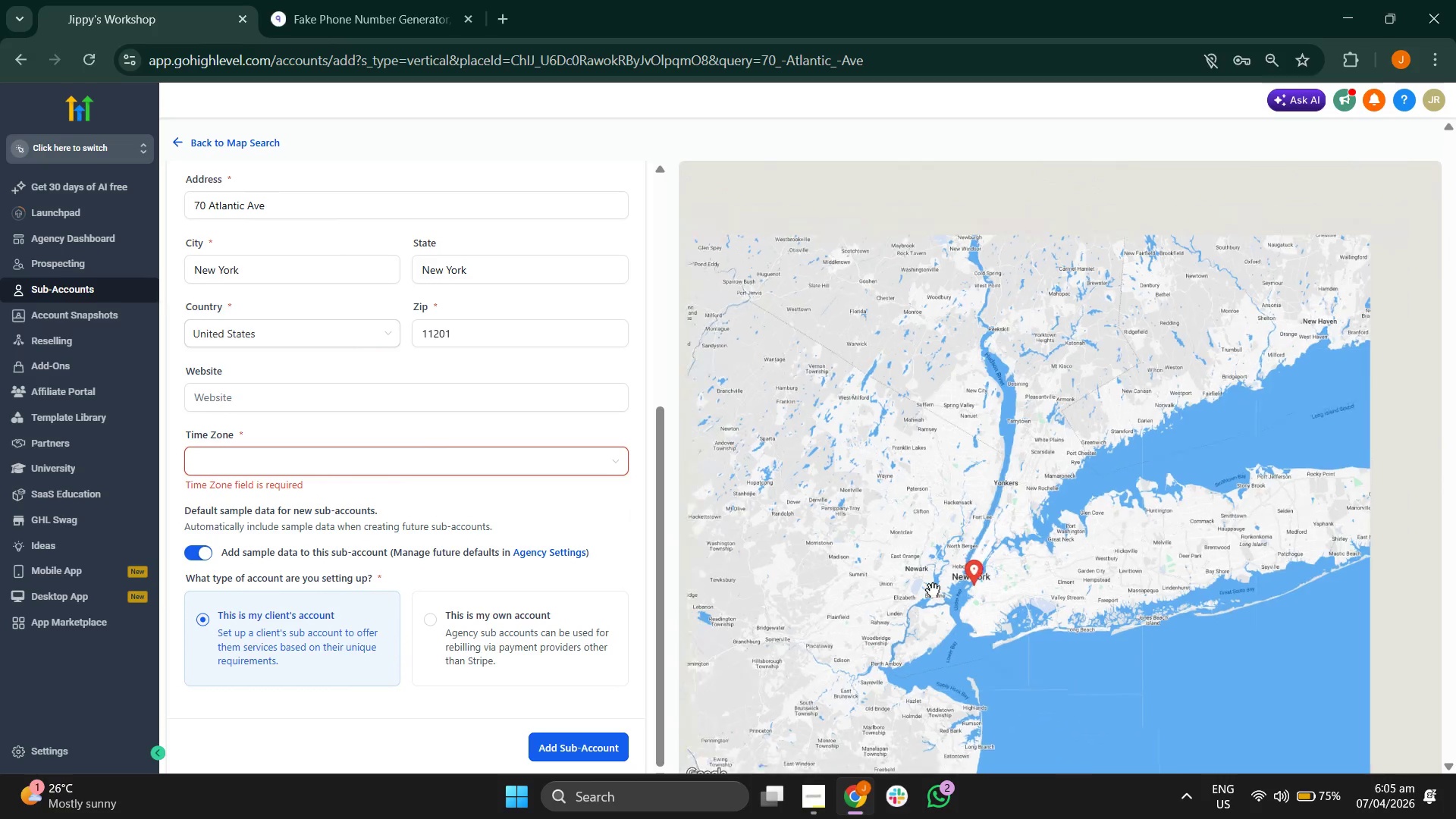 
scroll: coordinate [927, 551], scroll_direction: up, amount: 2.0
 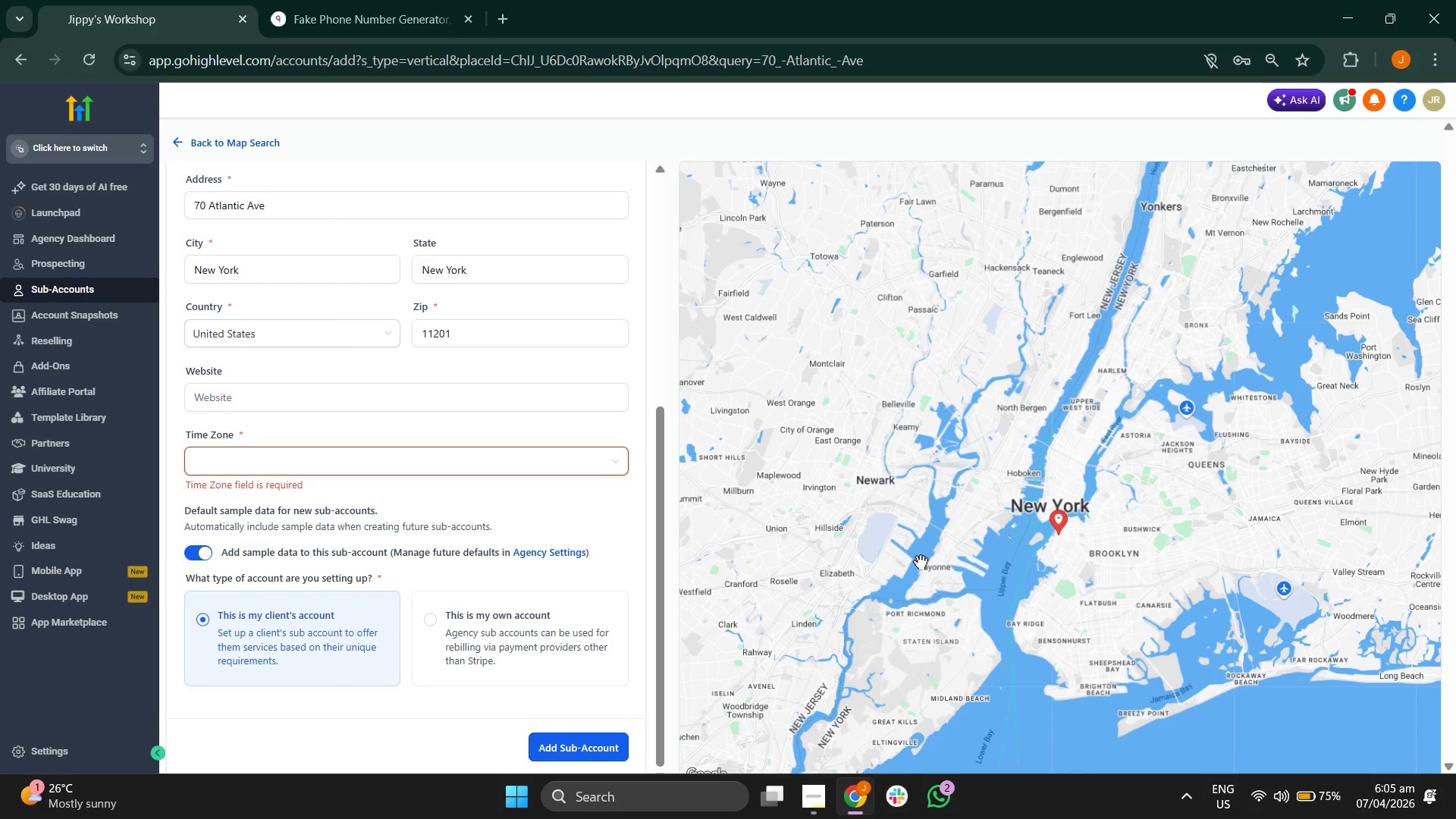 
left_click_drag(start_coordinate=[921, 561], to_coordinate=[921, 551])
 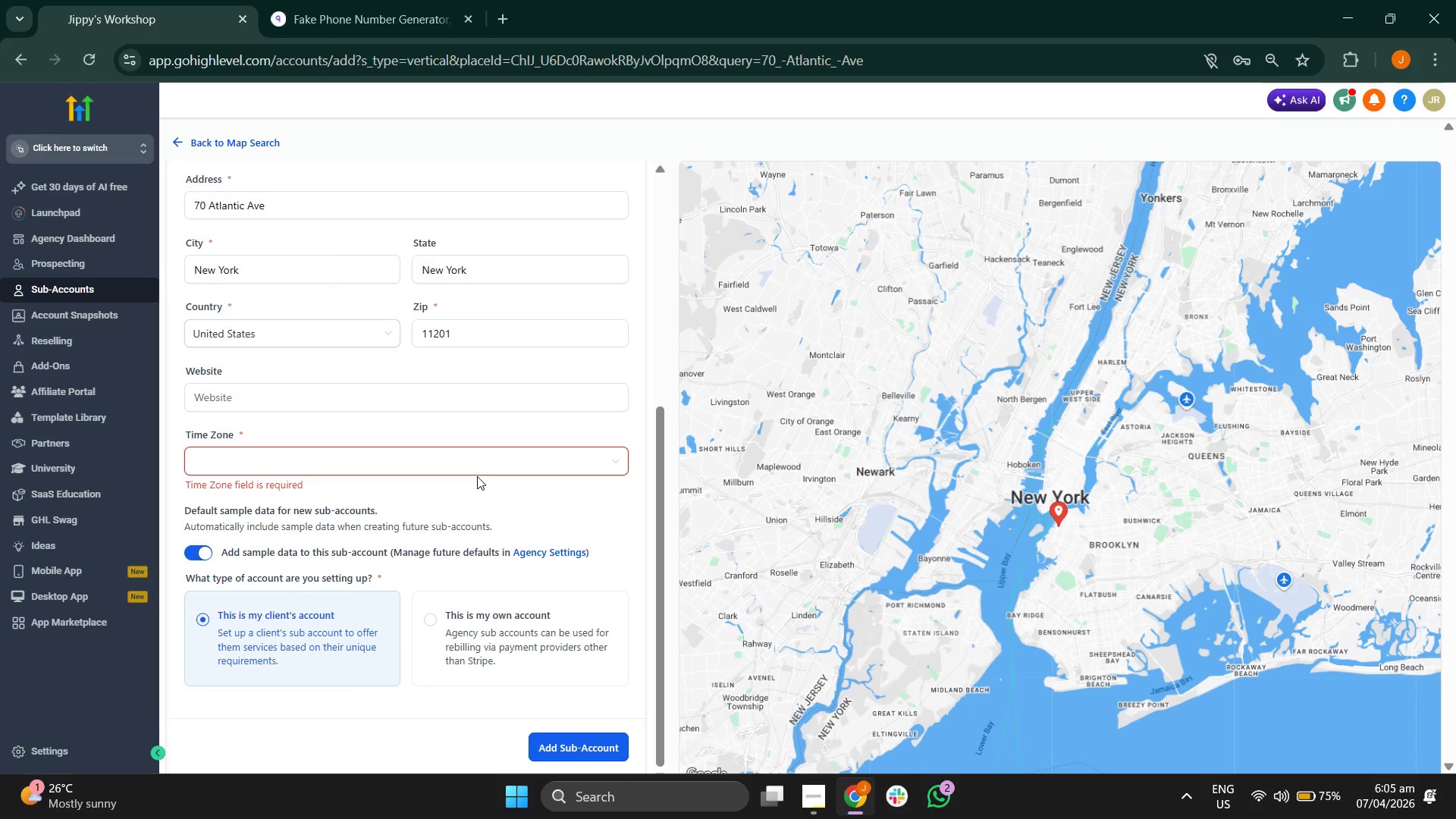 
left_click([479, 469])
 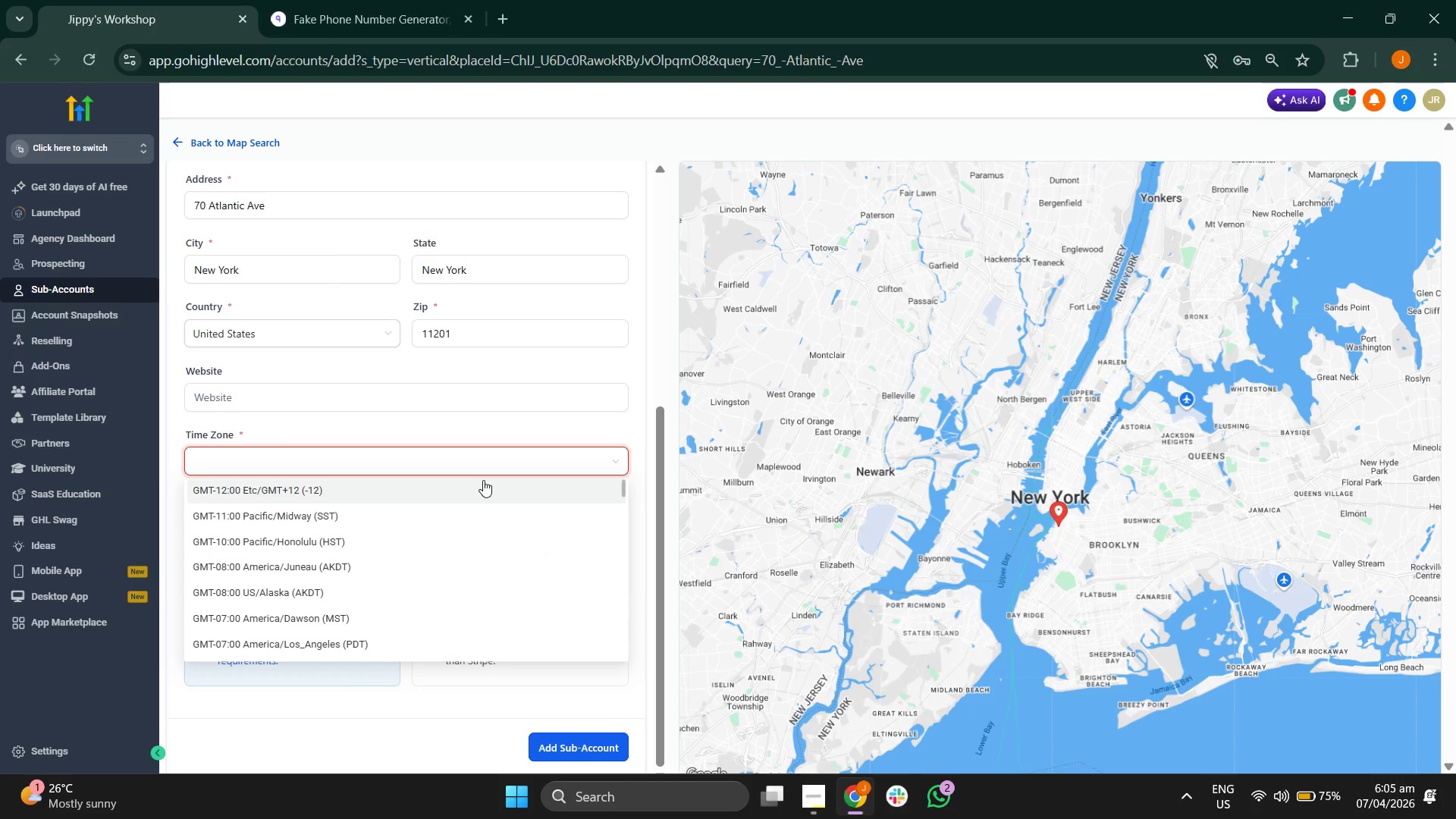 
type(ne)
 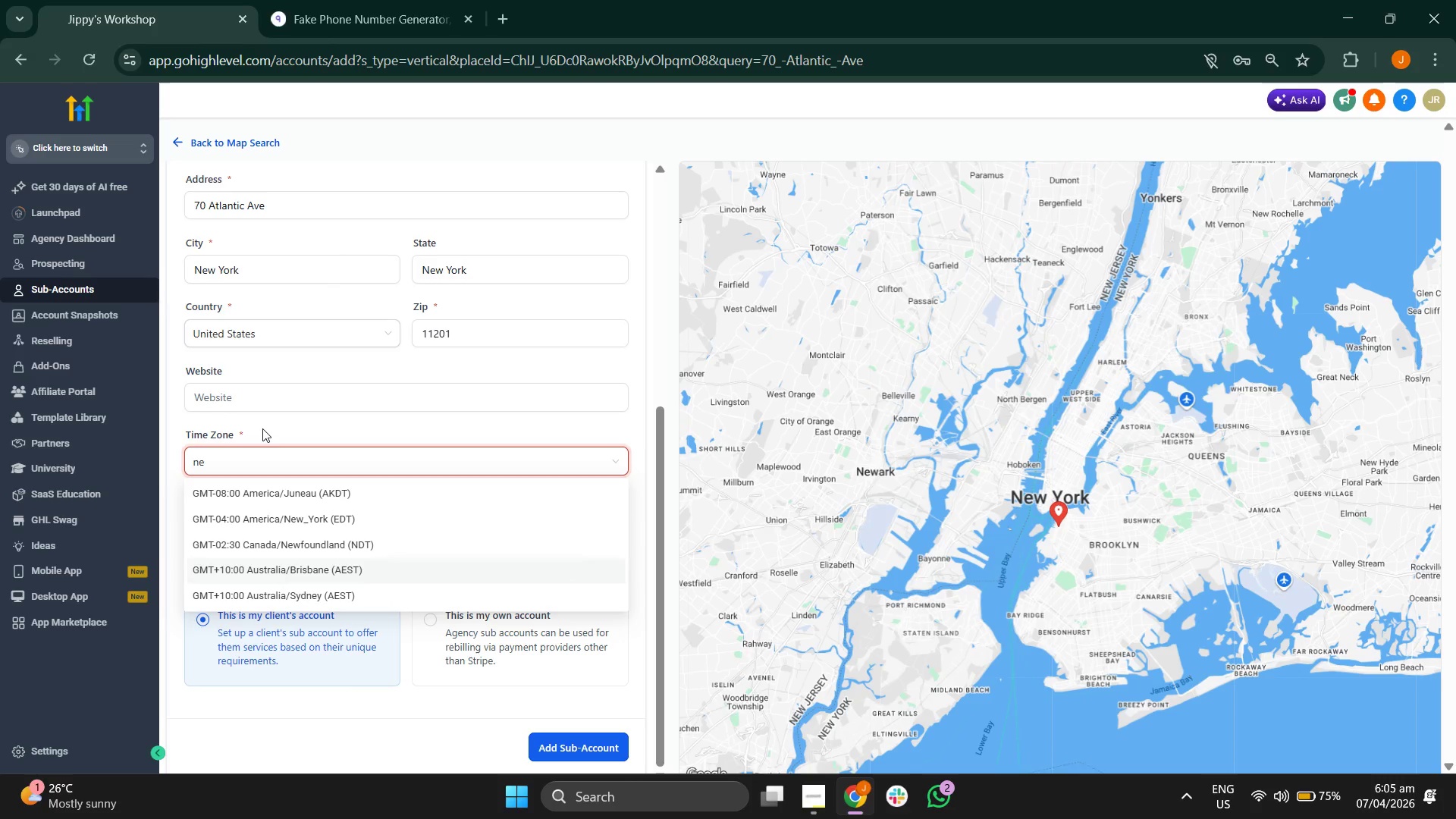 
key(W)
 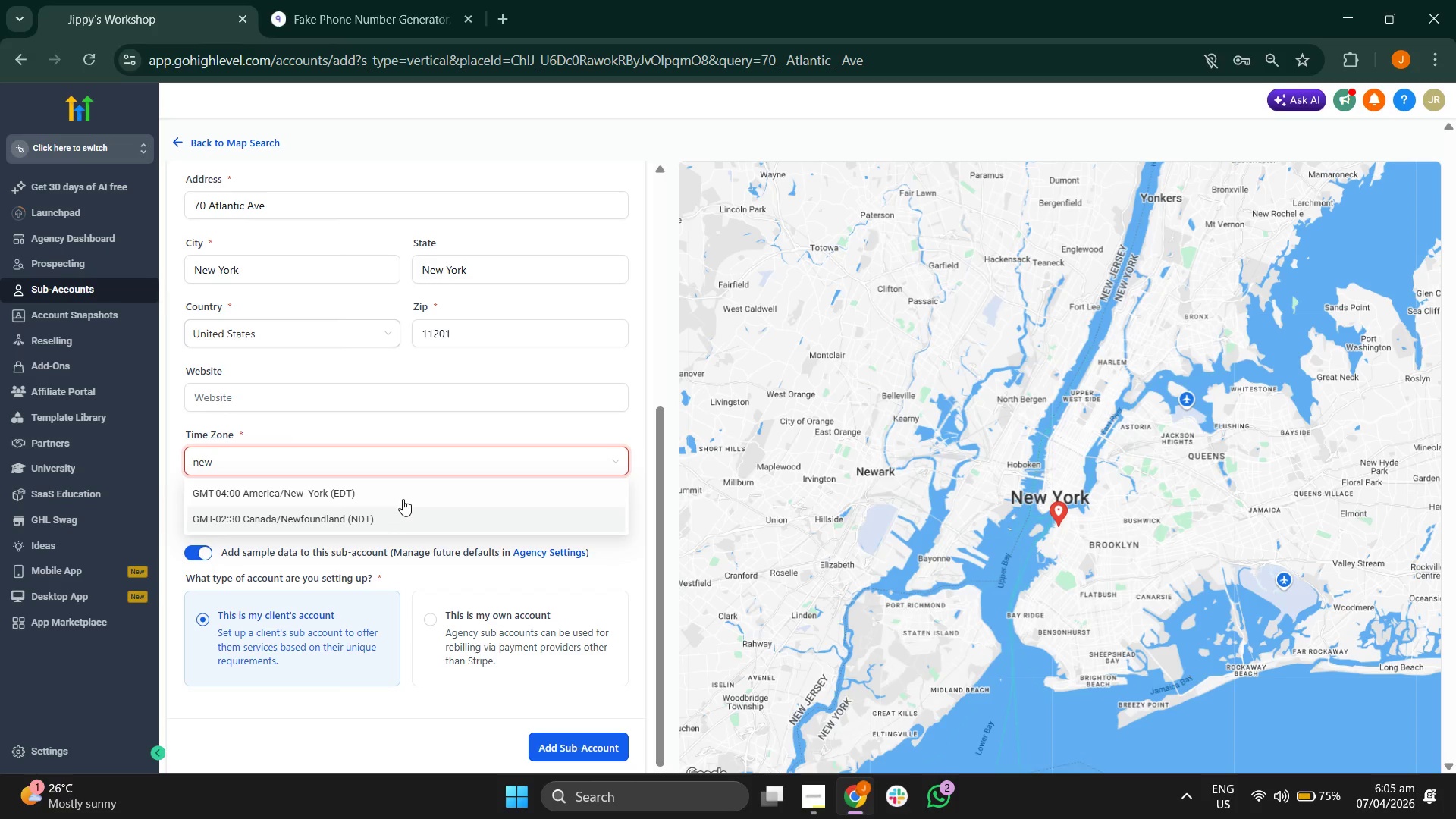 
left_click([408, 491])
 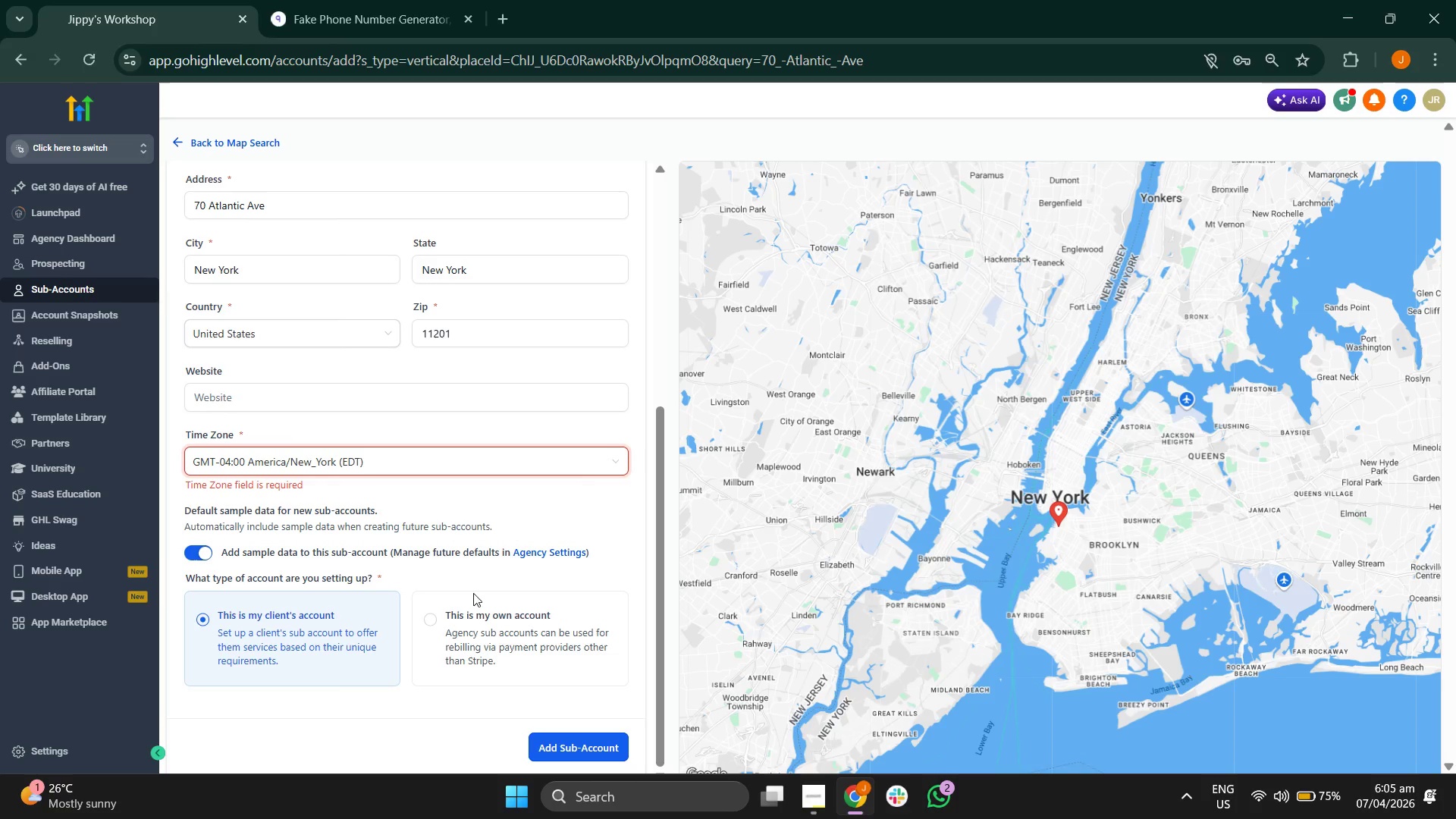 
scroll: coordinate [496, 387], scroll_direction: up, amount: 6.0
 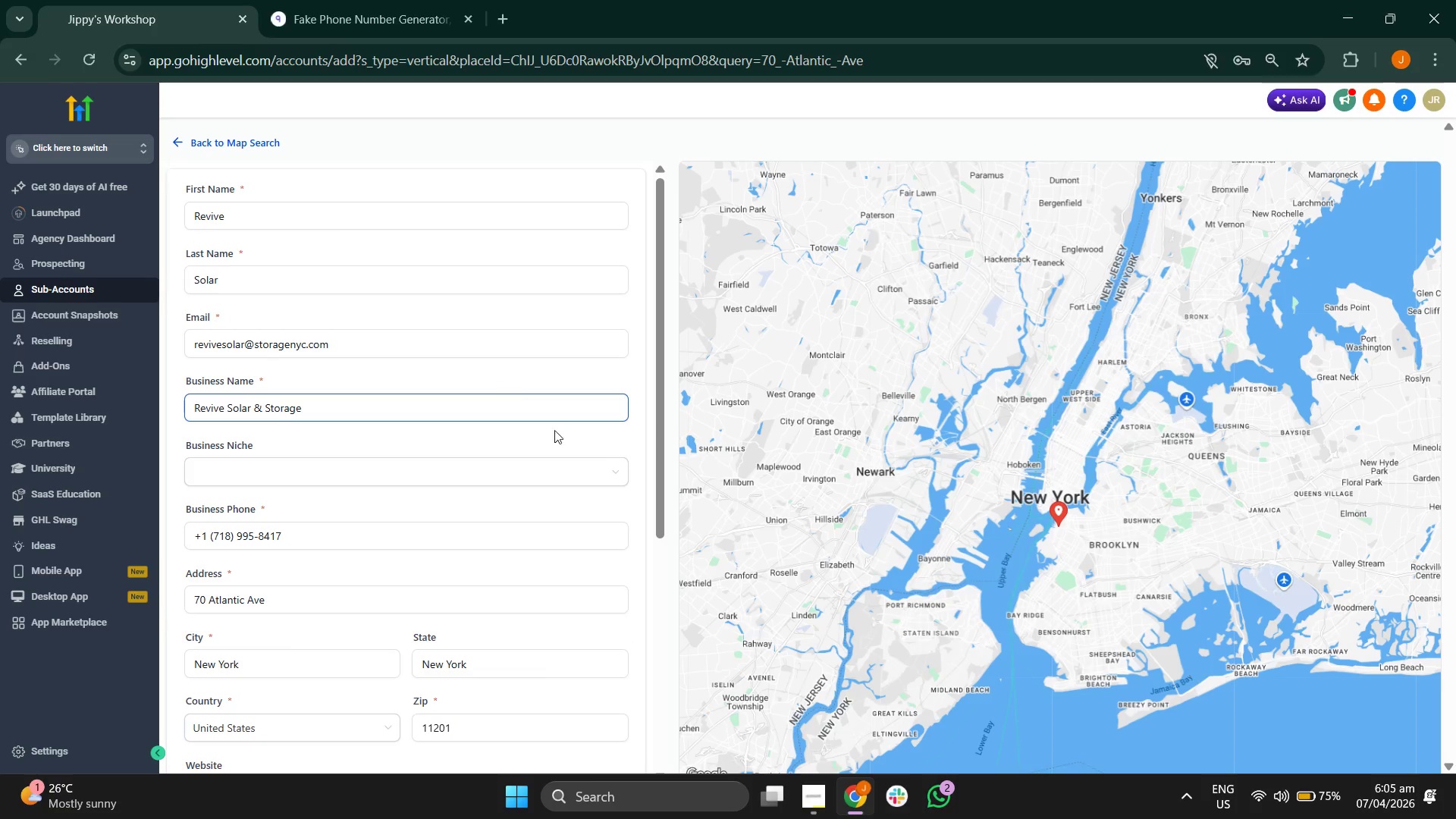 
scroll: coordinate [603, 675], scroll_direction: down, amount: 4.0
 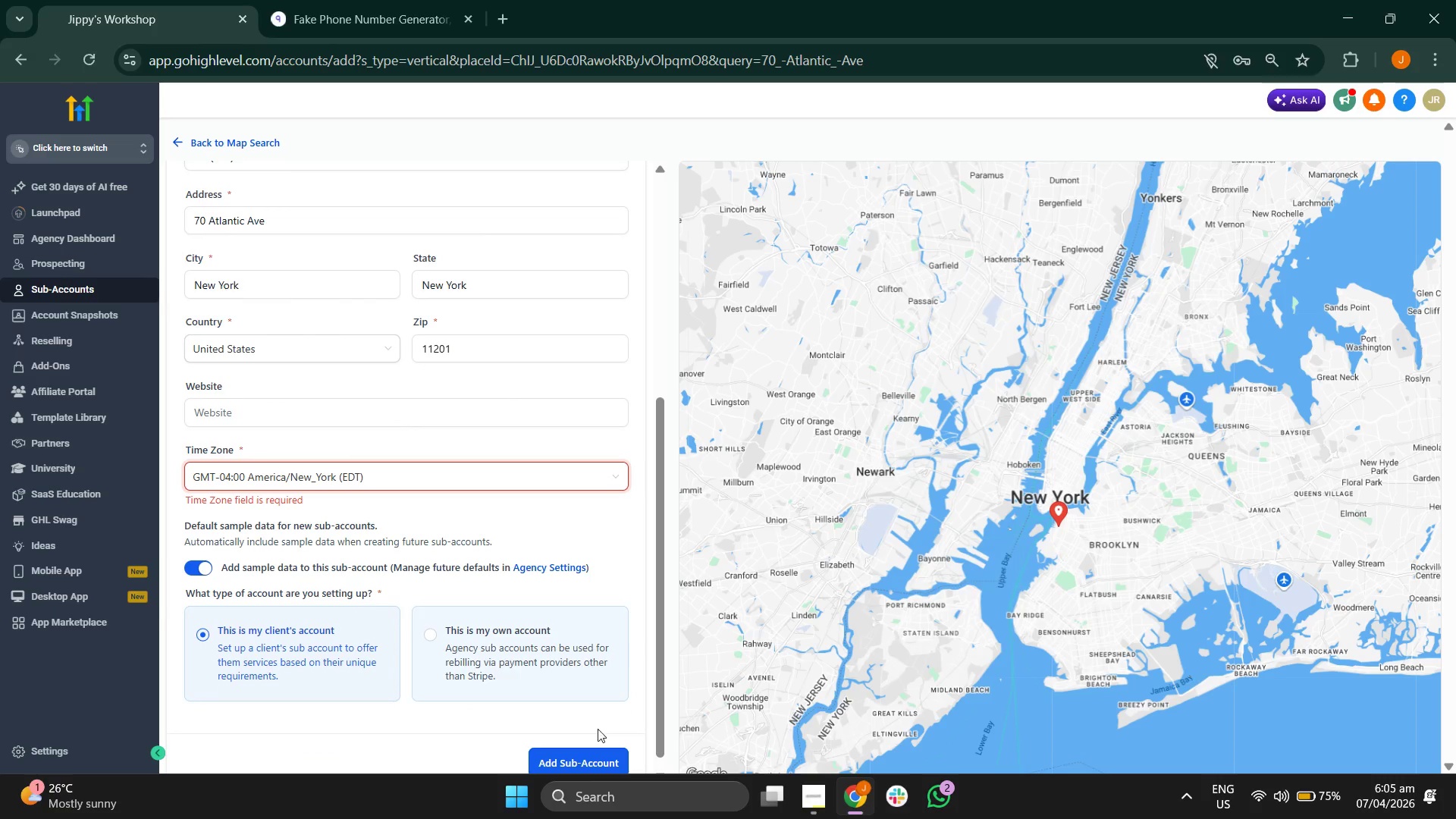 
left_click([604, 745])
 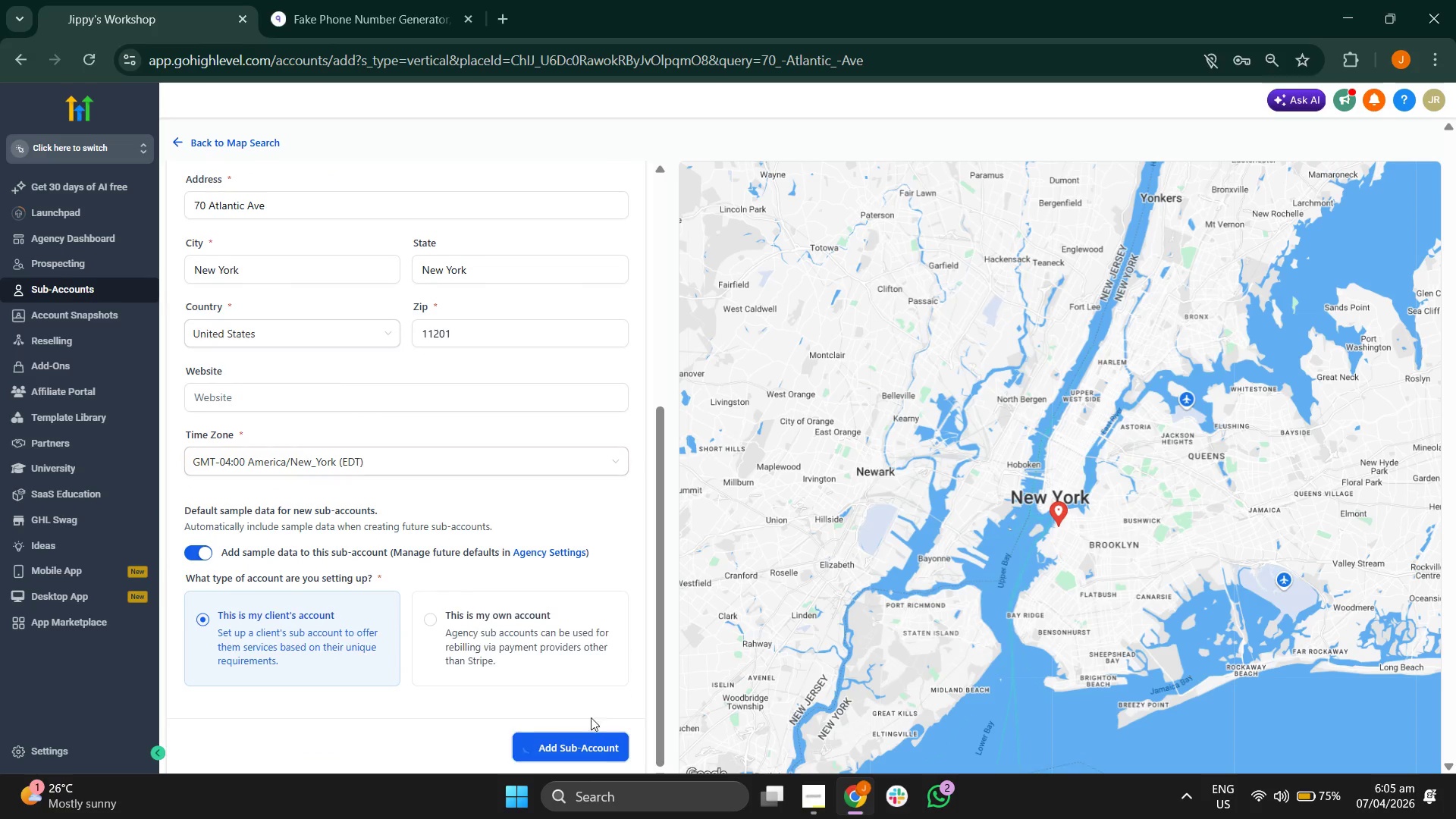 
scroll: coordinate [603, 704], scroll_direction: down, amount: 3.0
 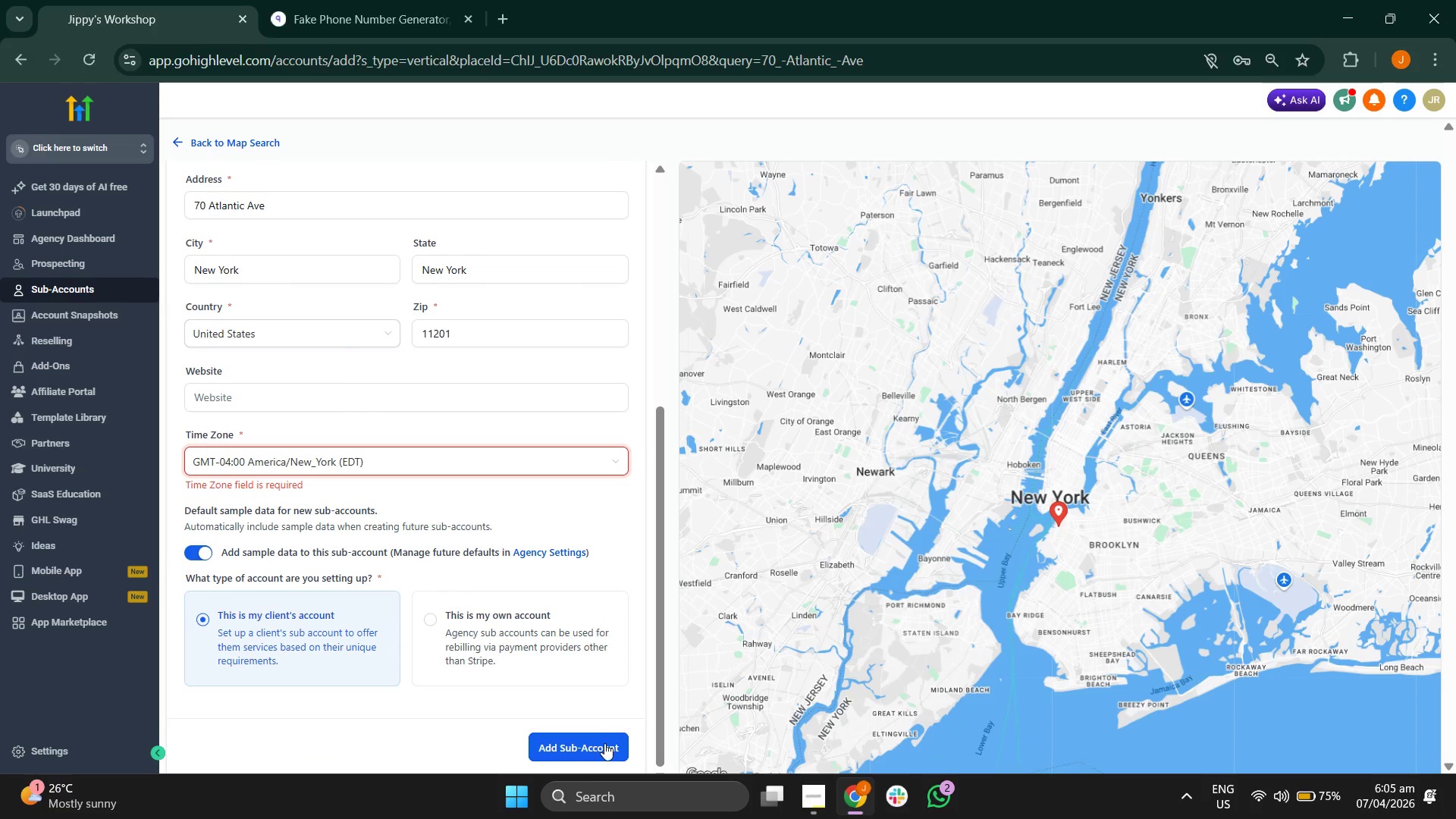 
mouse_move([565, 665])
 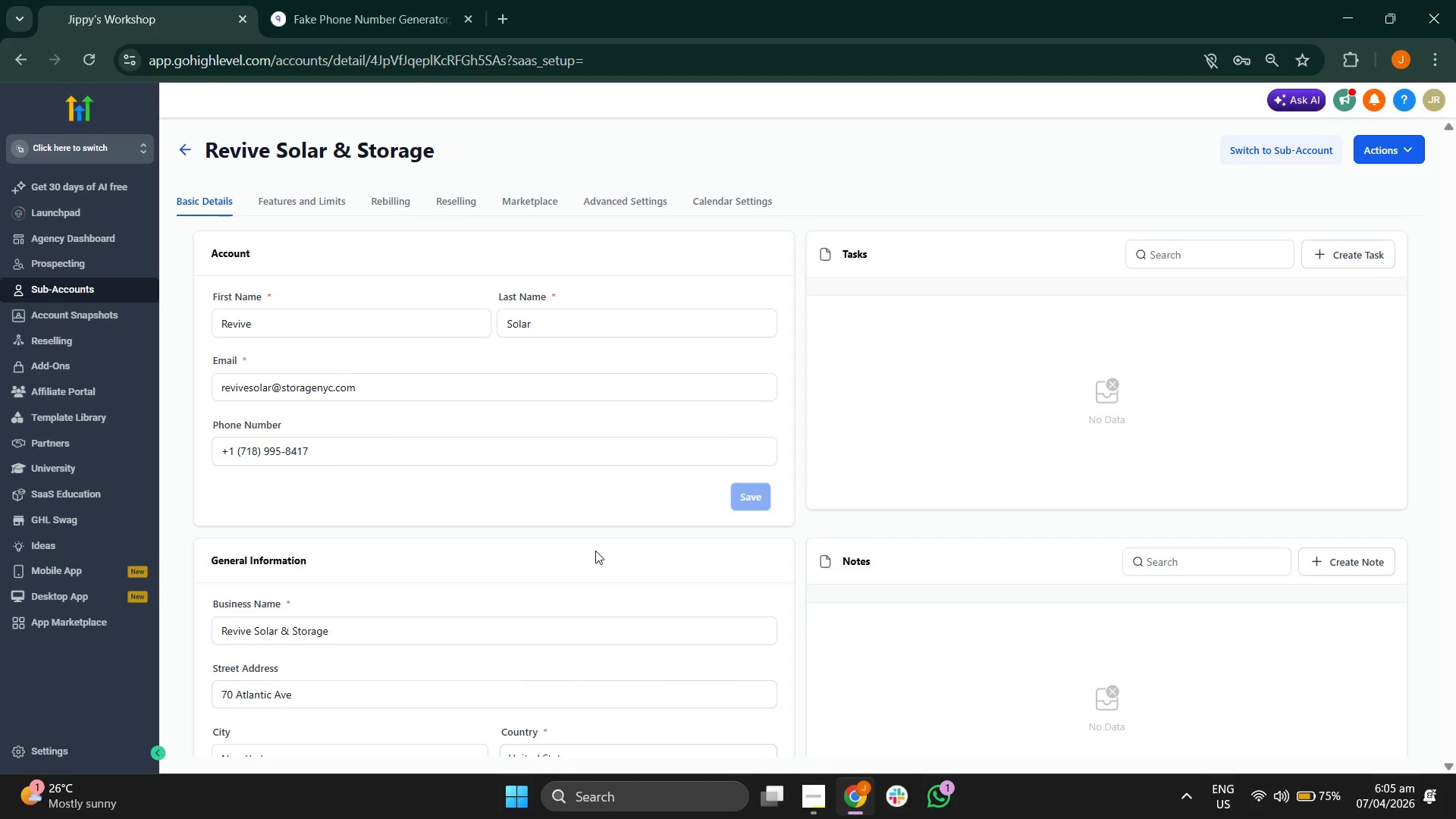 
scroll: coordinate [595, 551], scroll_direction: down, amount: 1.0
 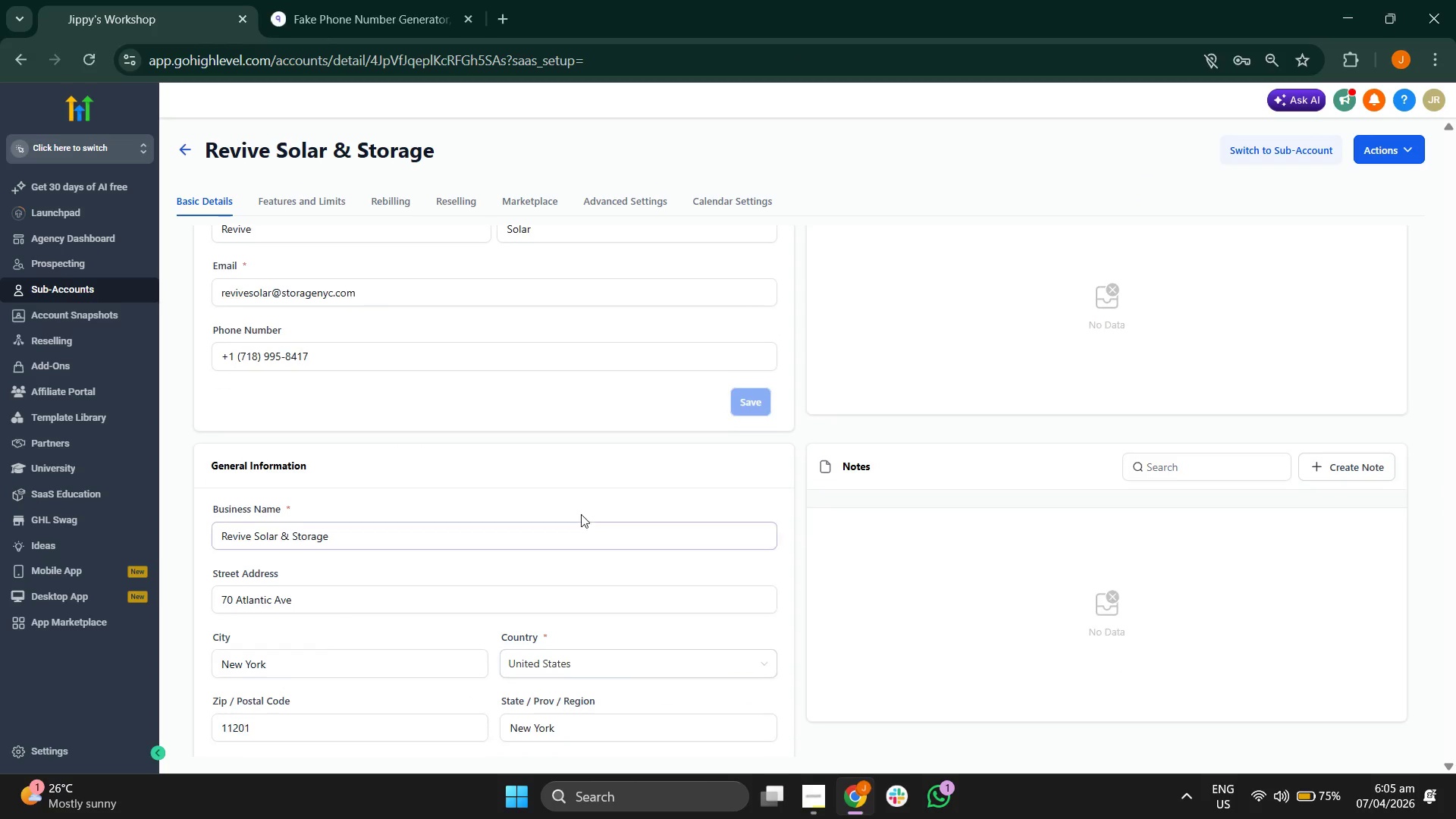 
mouse_move([580, 526])
 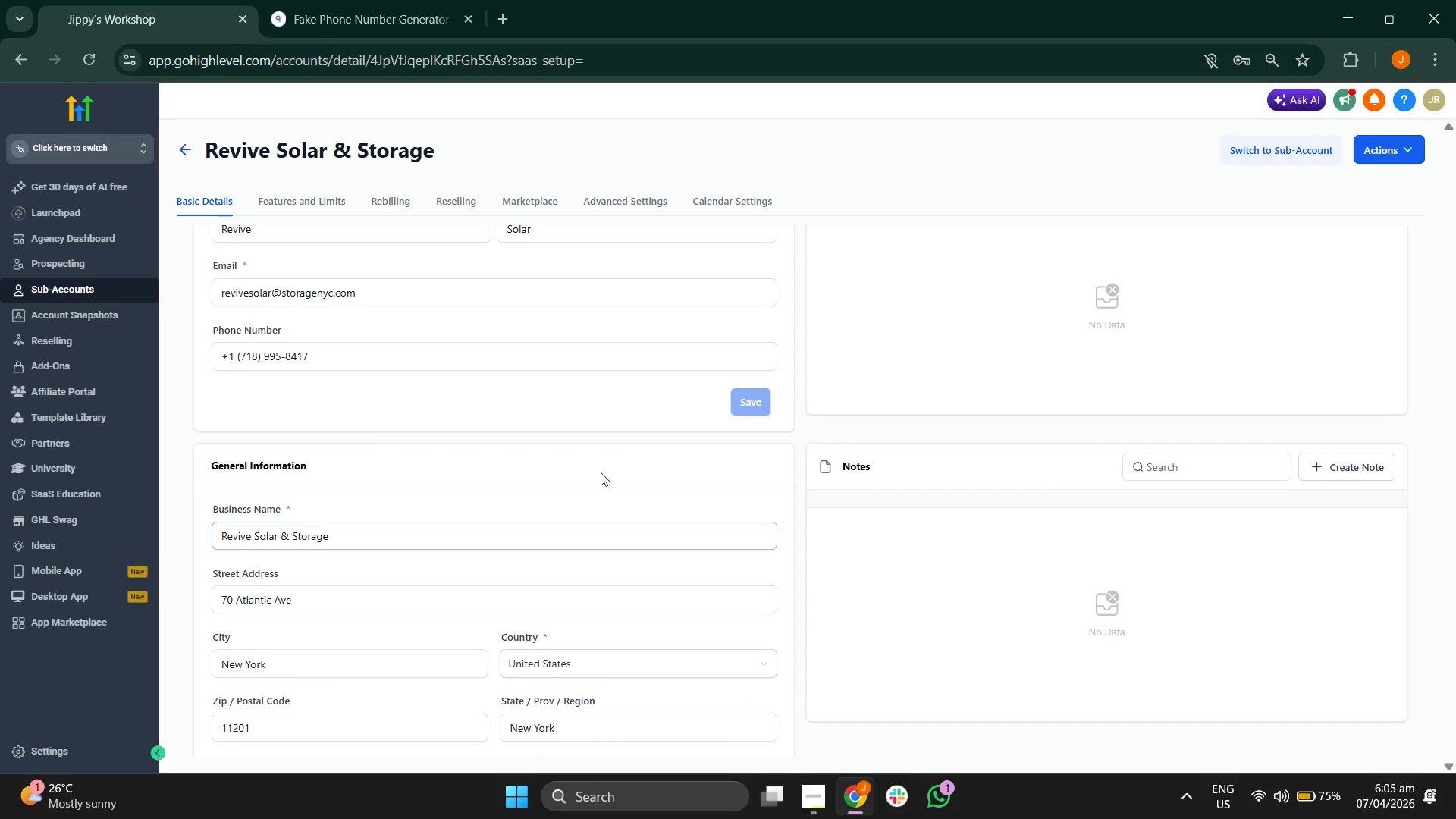 
scroll: coordinate [730, 493], scroll_direction: down, amount: 5.0
 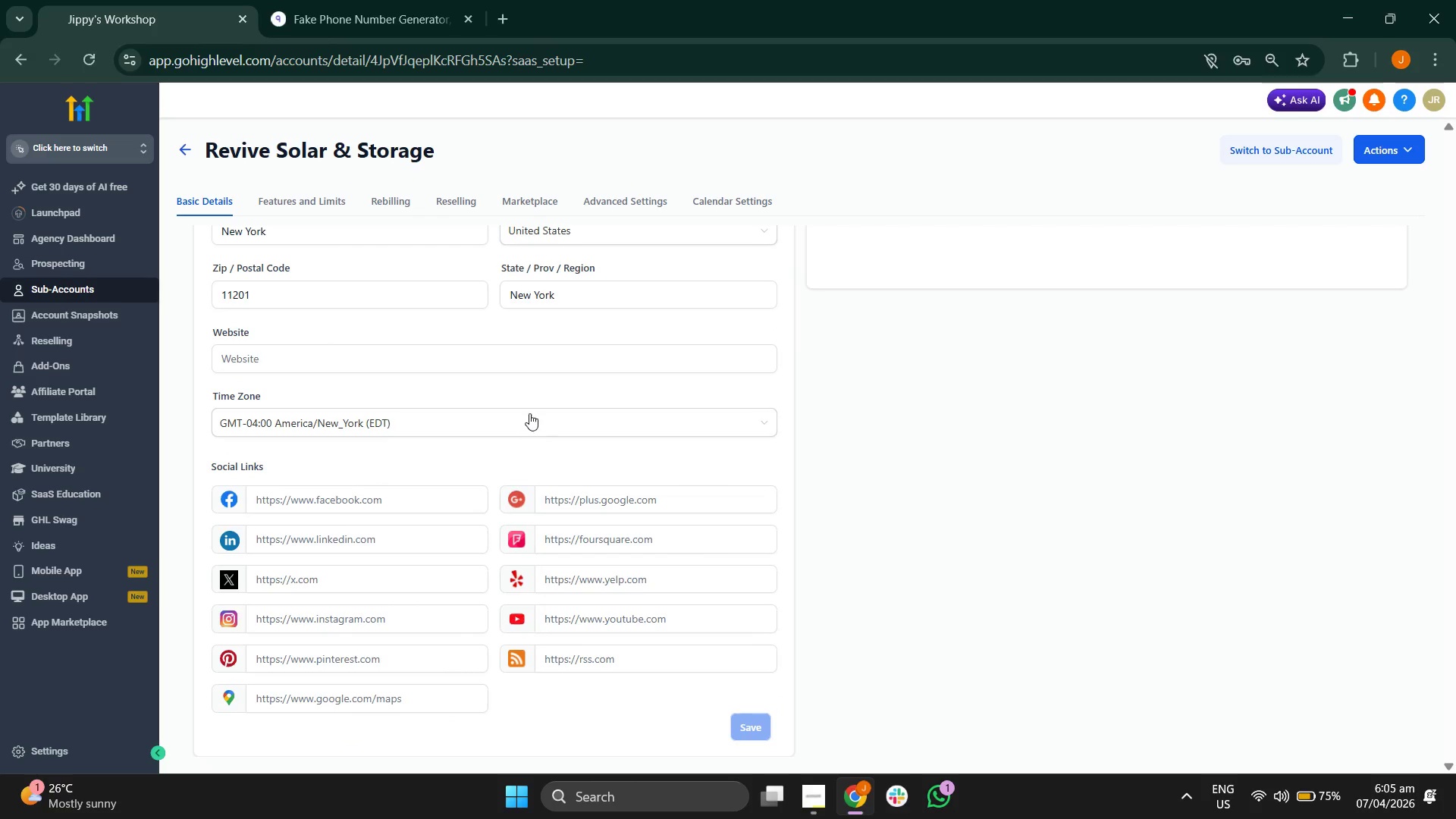 
left_click([529, 412])
 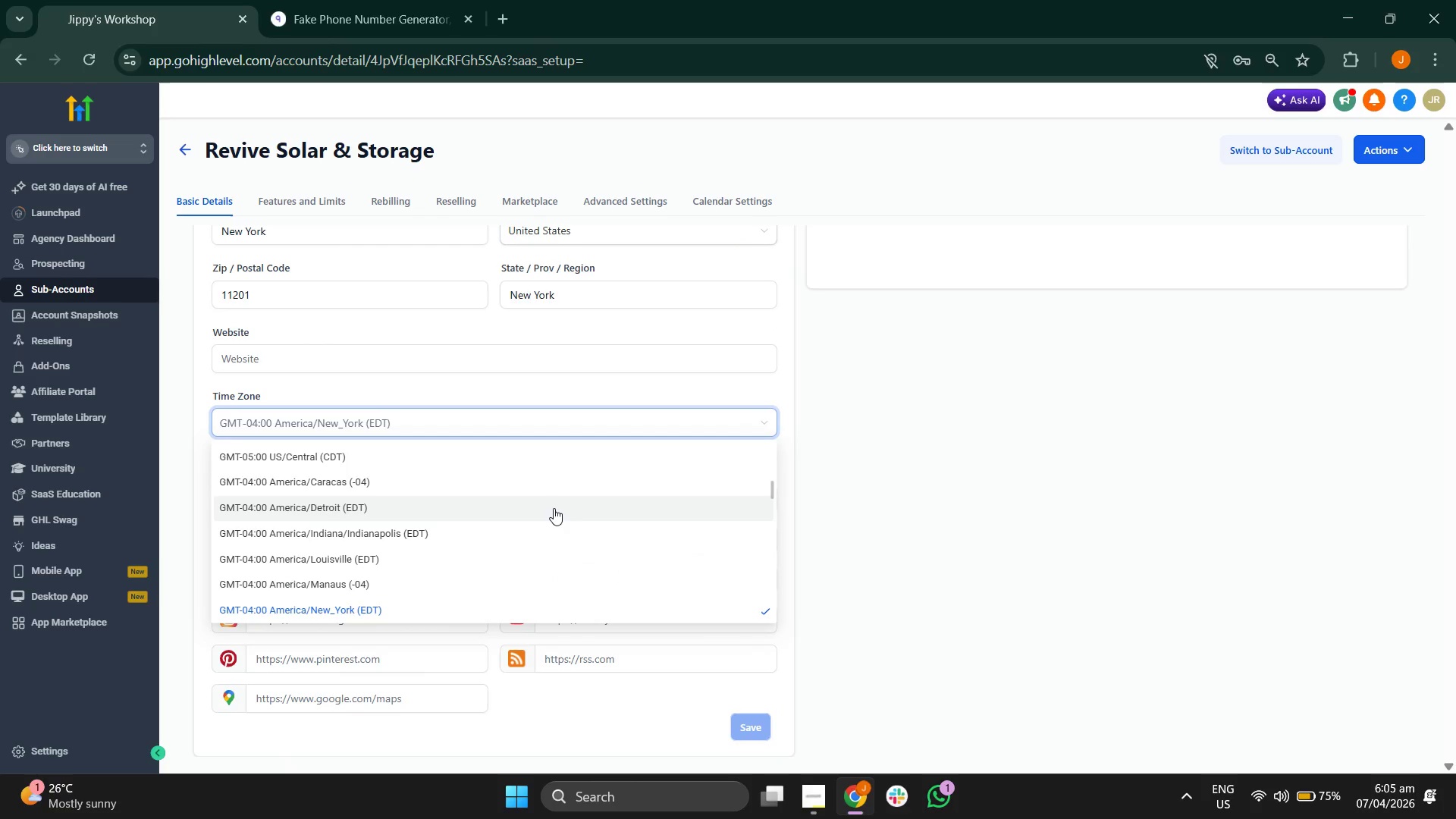 
scroll: coordinate [566, 497], scroll_direction: down, amount: 1.0
 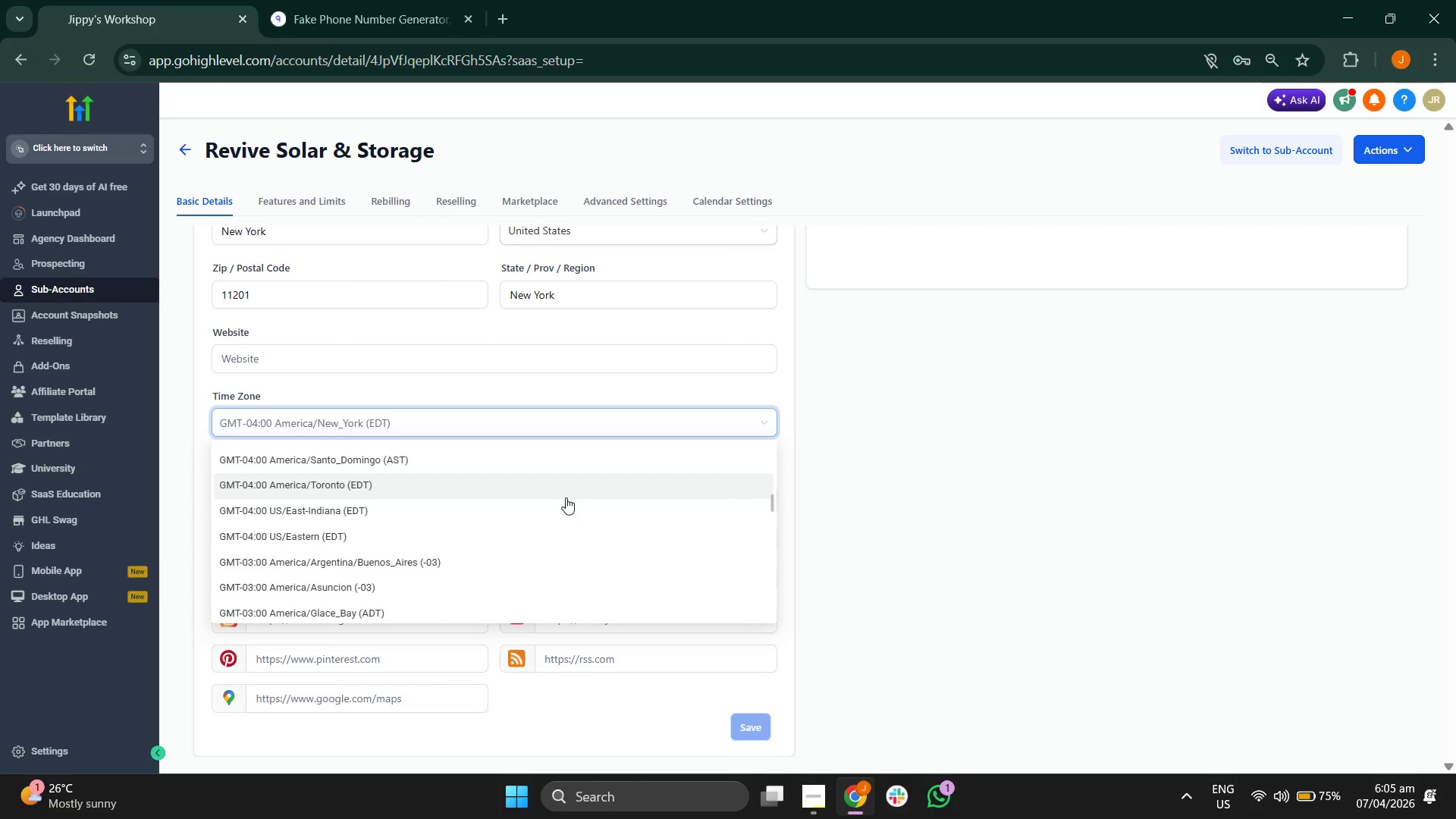 
wait(6.08)
 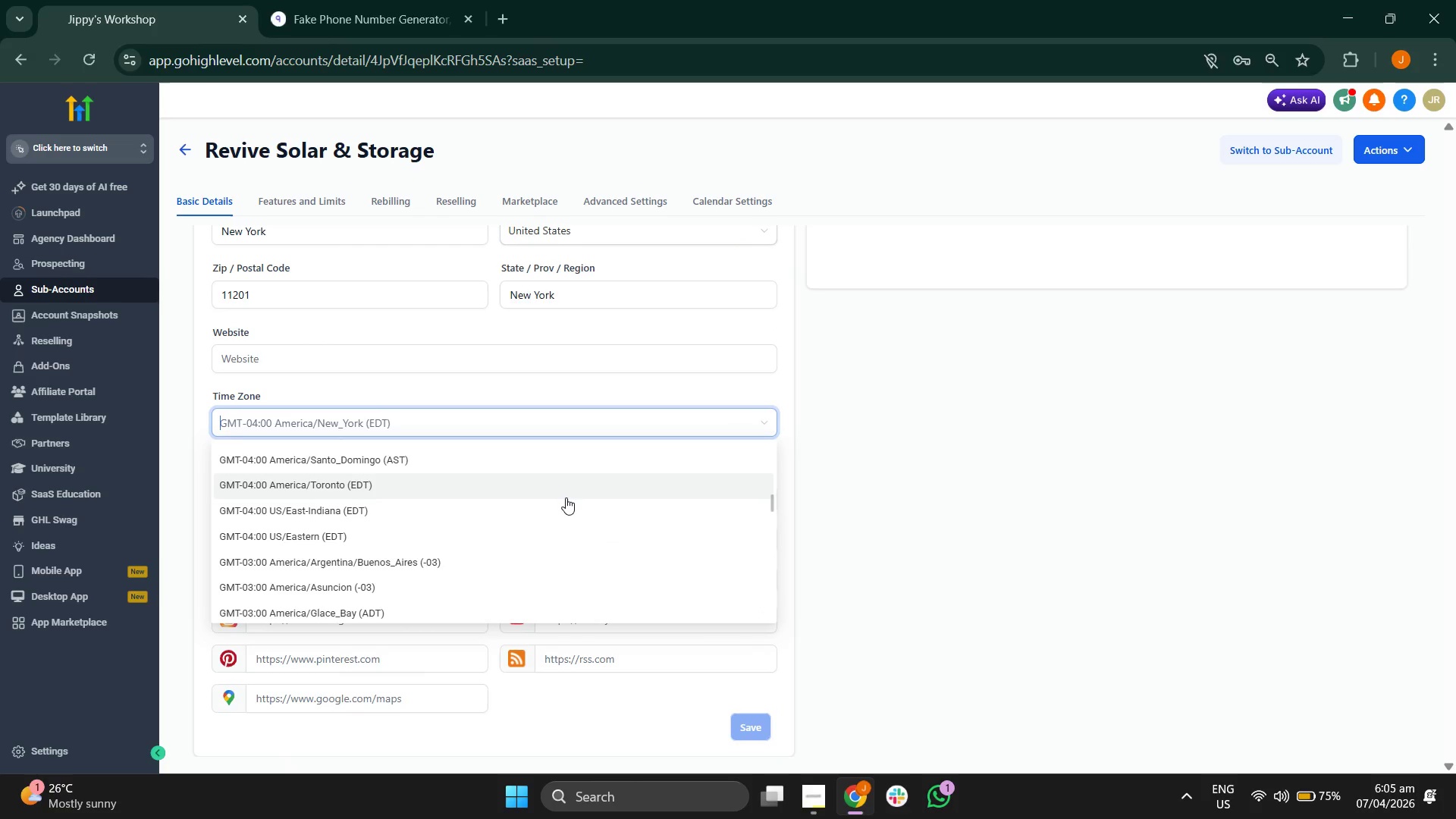 
scroll: coordinate [566, 497], scroll_direction: down, amount: 1.0
 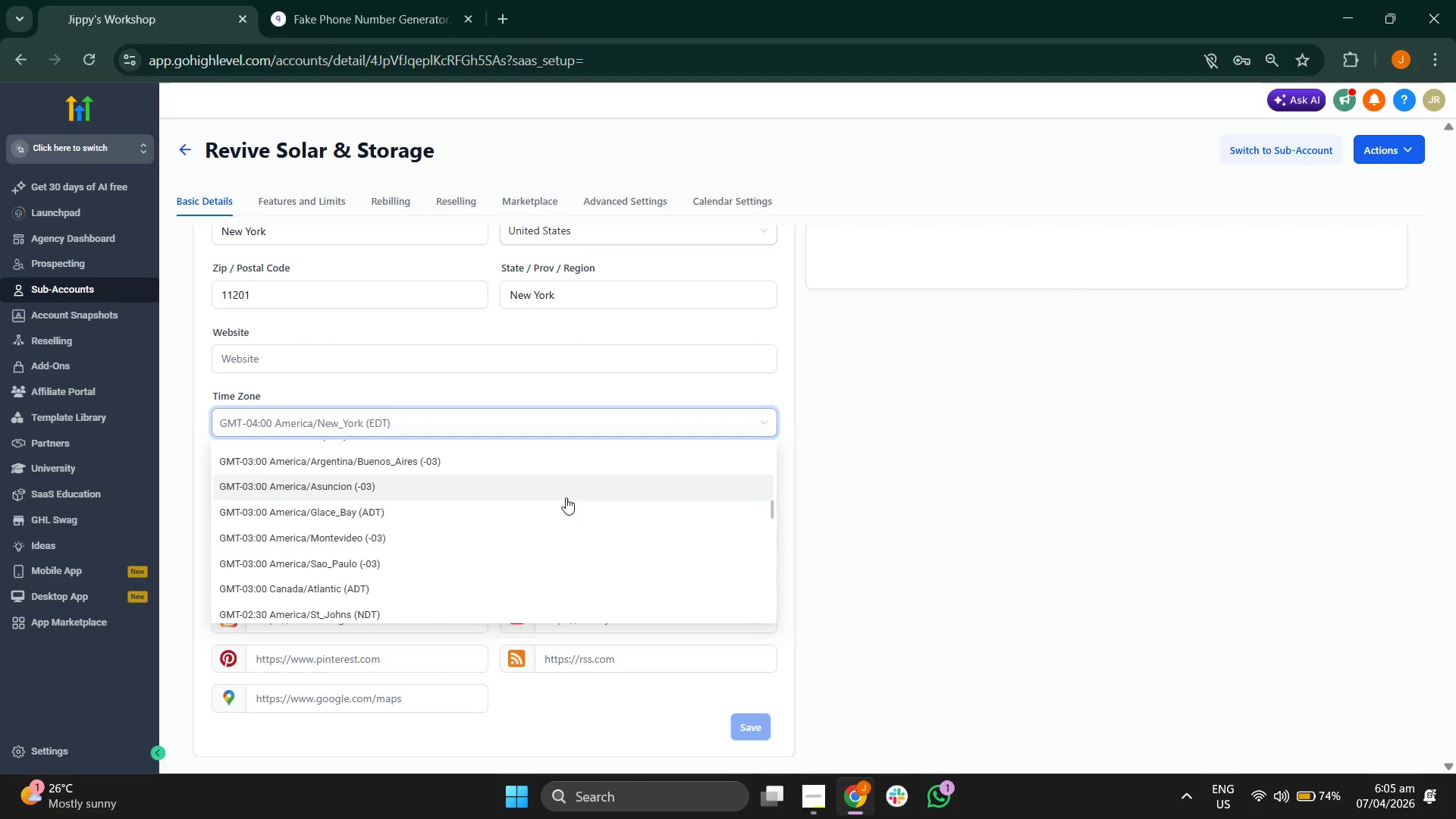 
wait(5.9)
 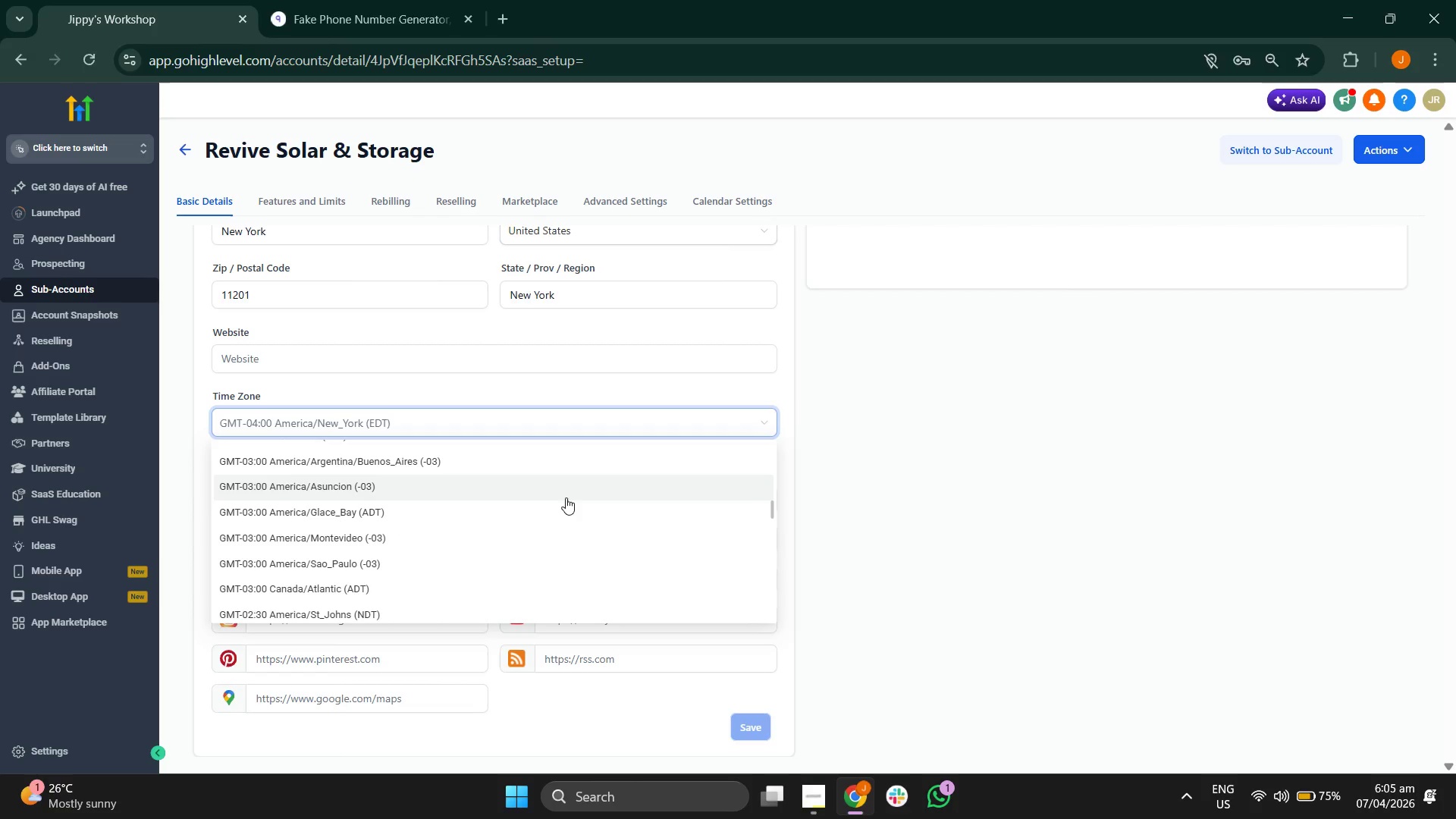 
scroll: coordinate [566, 497], scroll_direction: down, amount: 2.0
 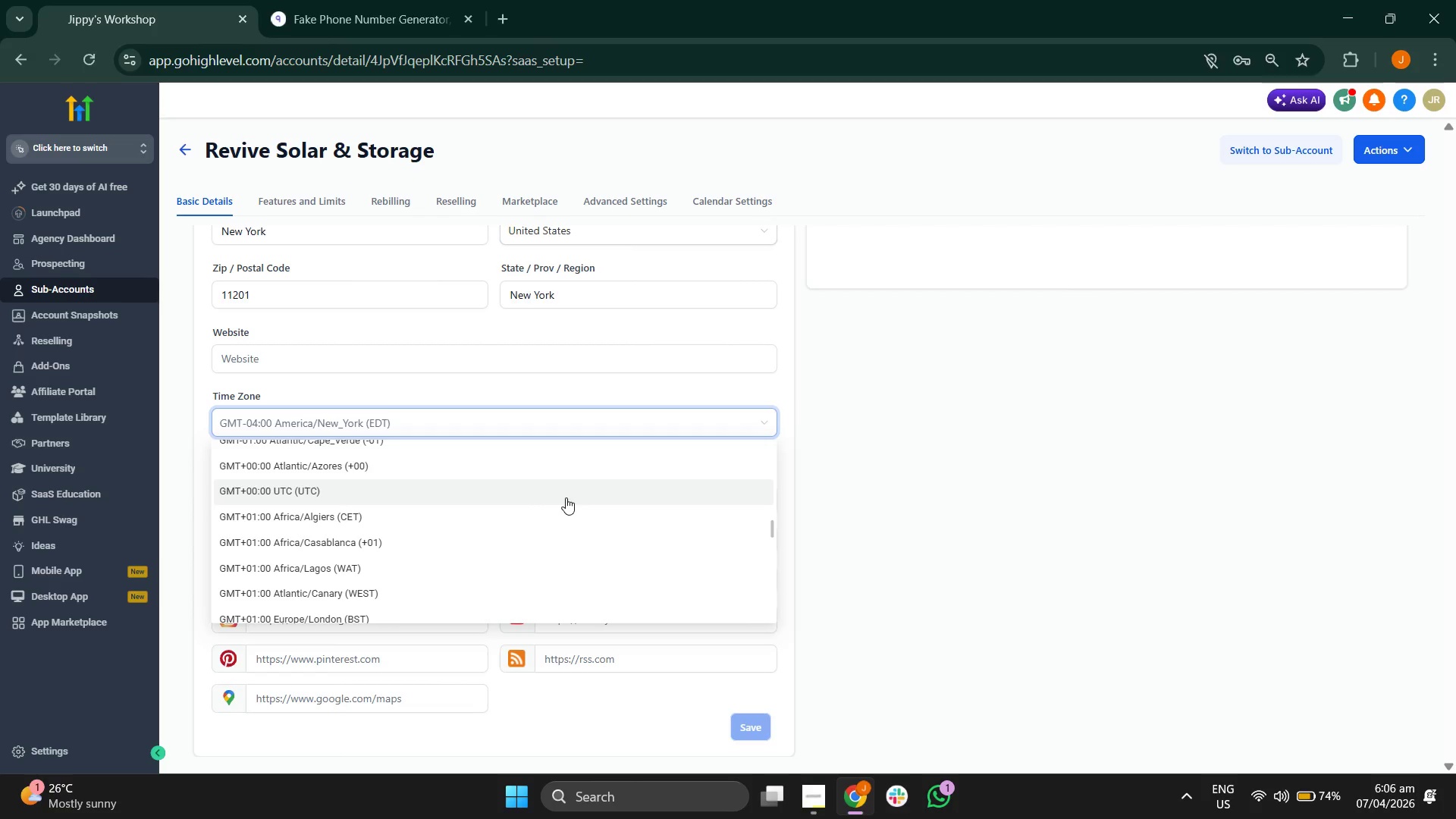 
wait(10.16)
 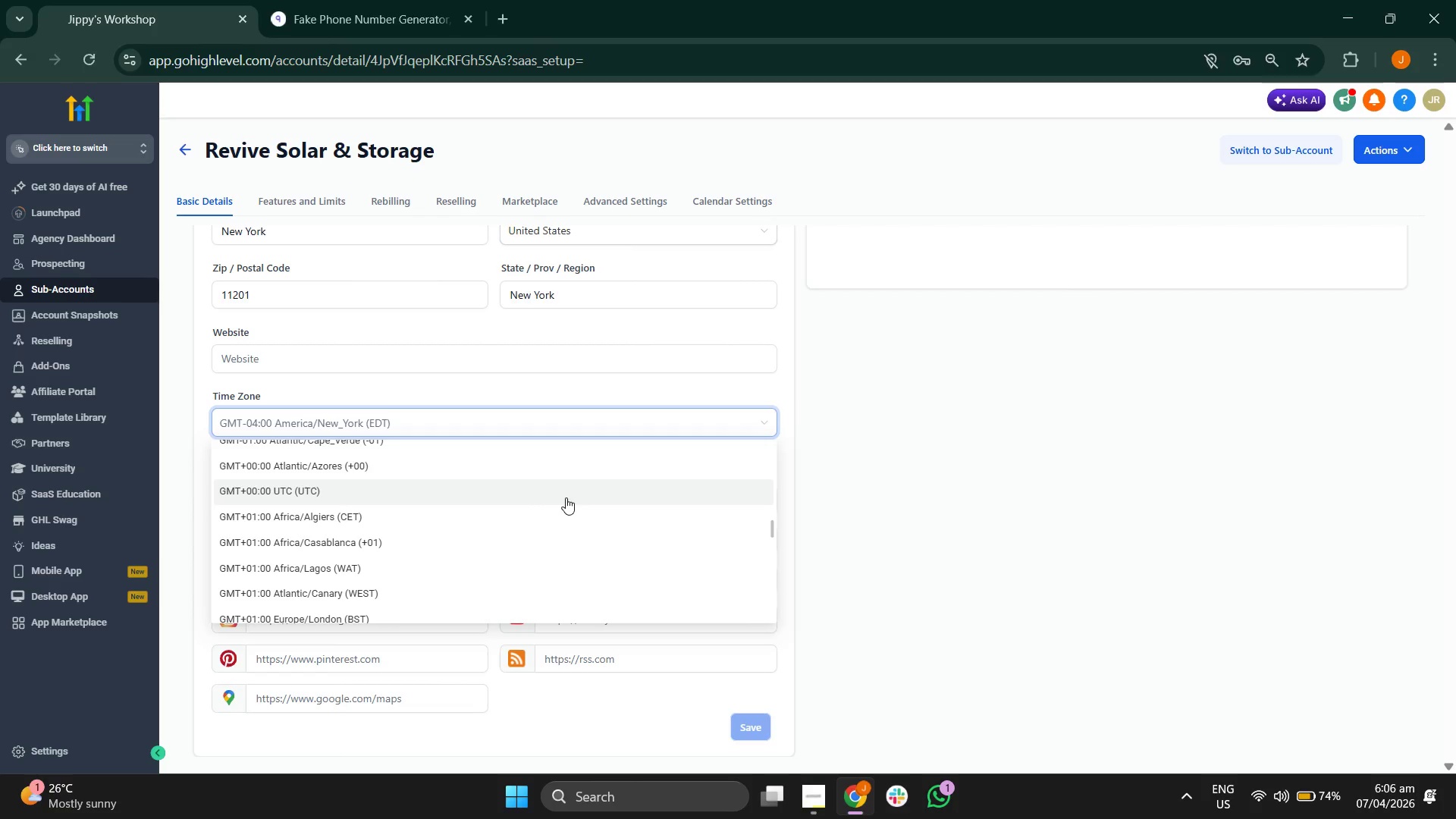 
scroll: coordinate [566, 497], scroll_direction: down, amount: 1.0
 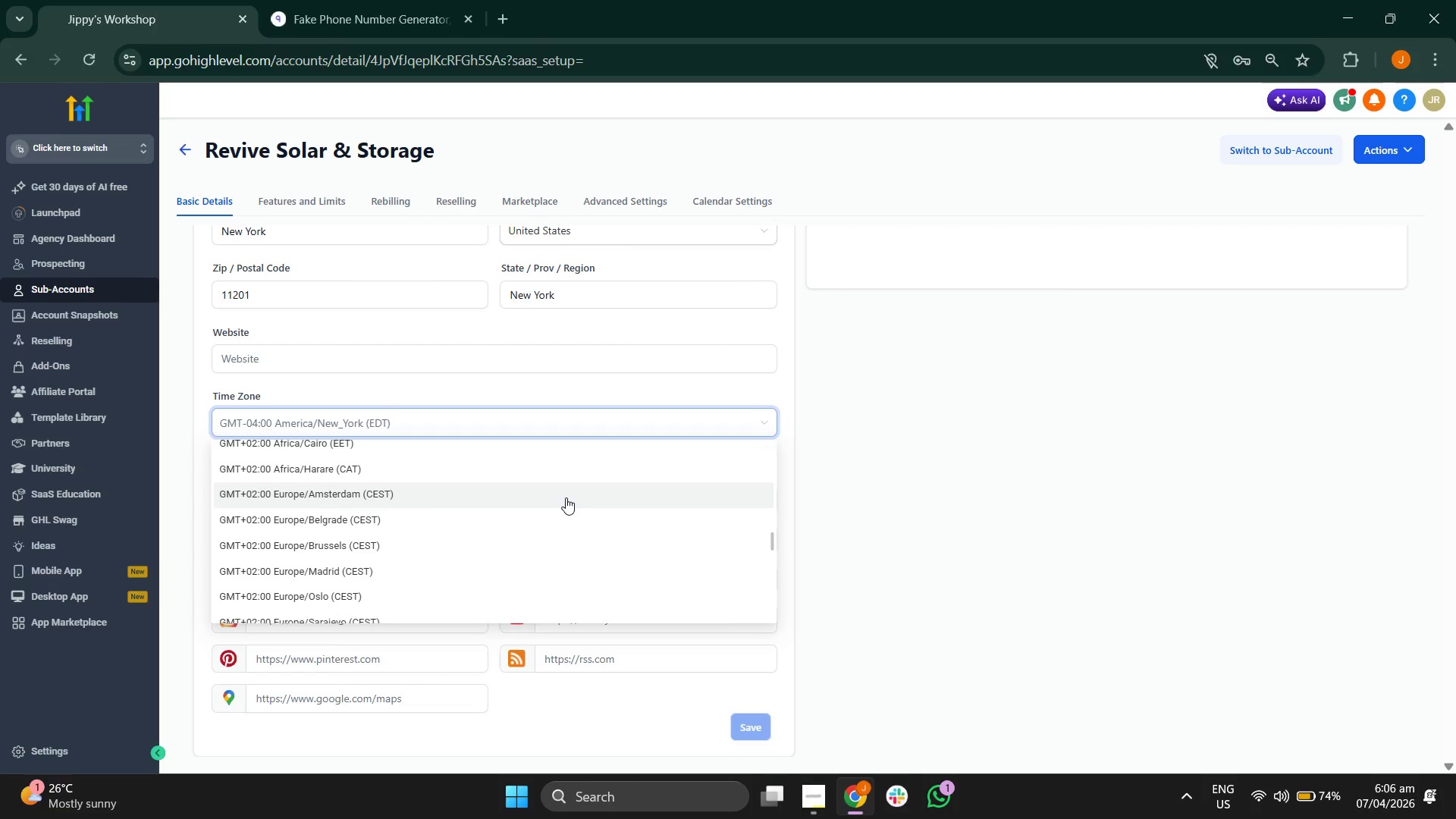 
wait(7.0)
 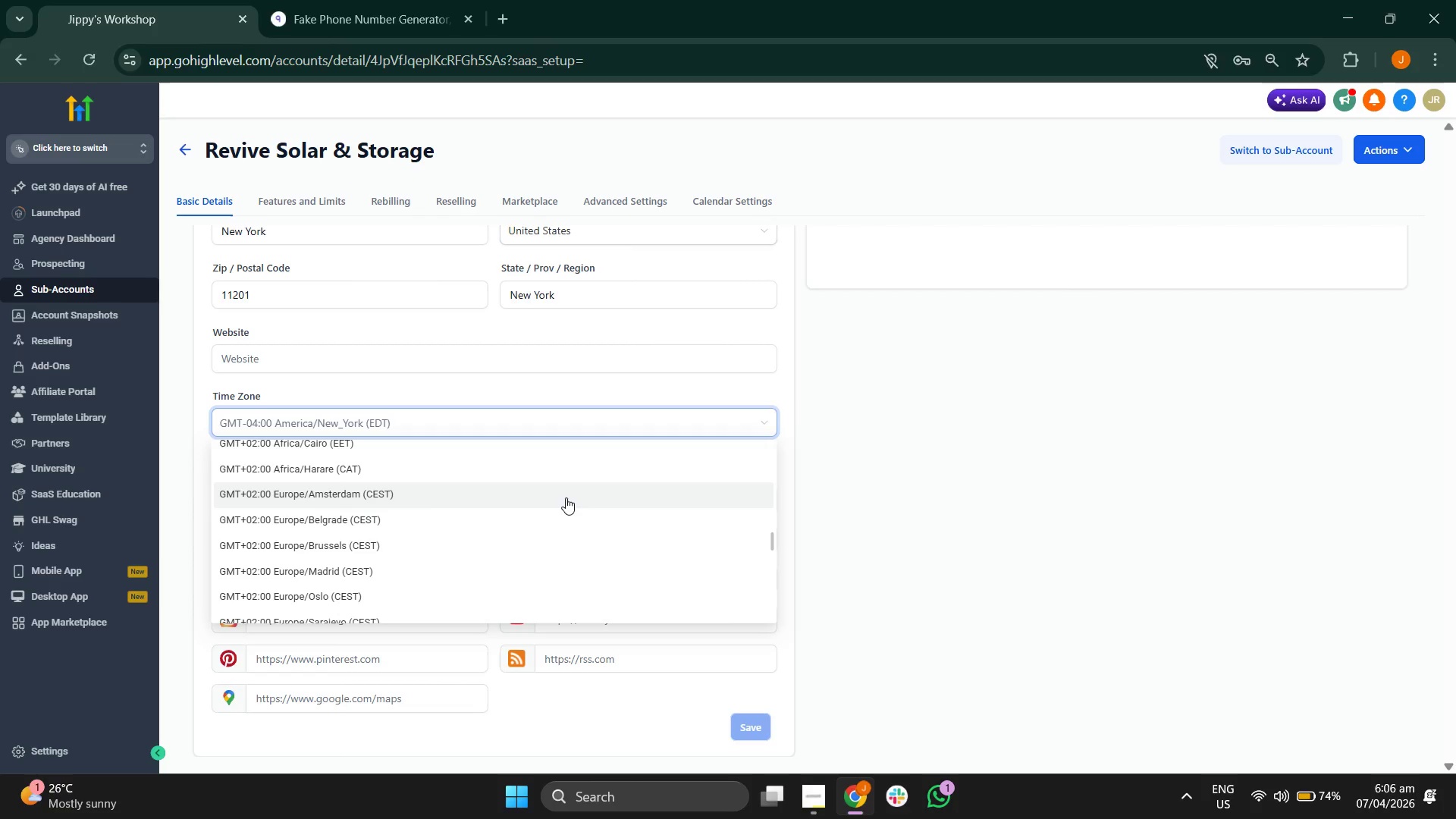 
scroll: coordinate [575, 504], scroll_direction: down, amount: 6.0
 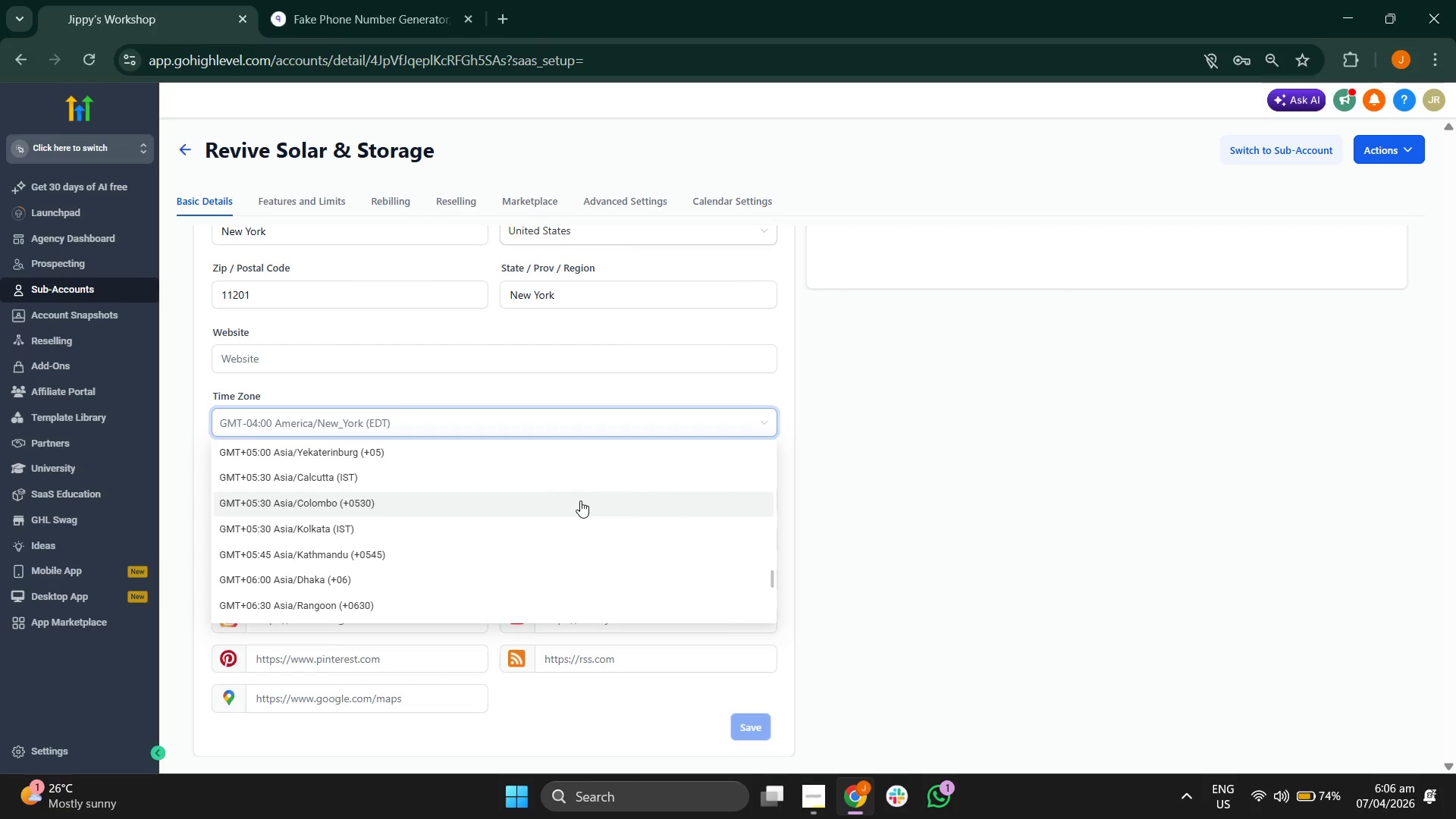 
left_click([1076, 488])
 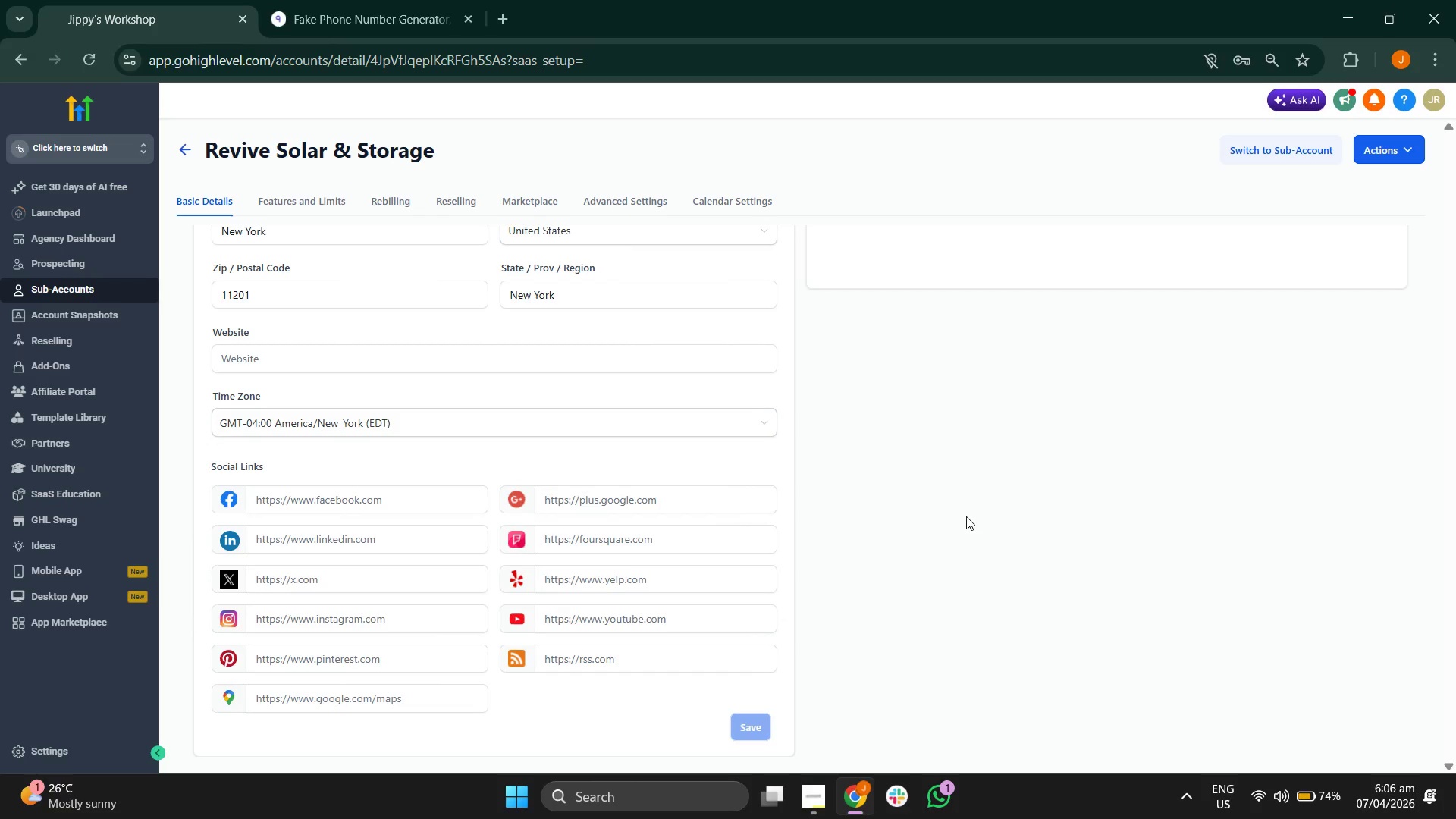 
scroll: coordinate [966, 516], scroll_direction: up, amount: 7.0
 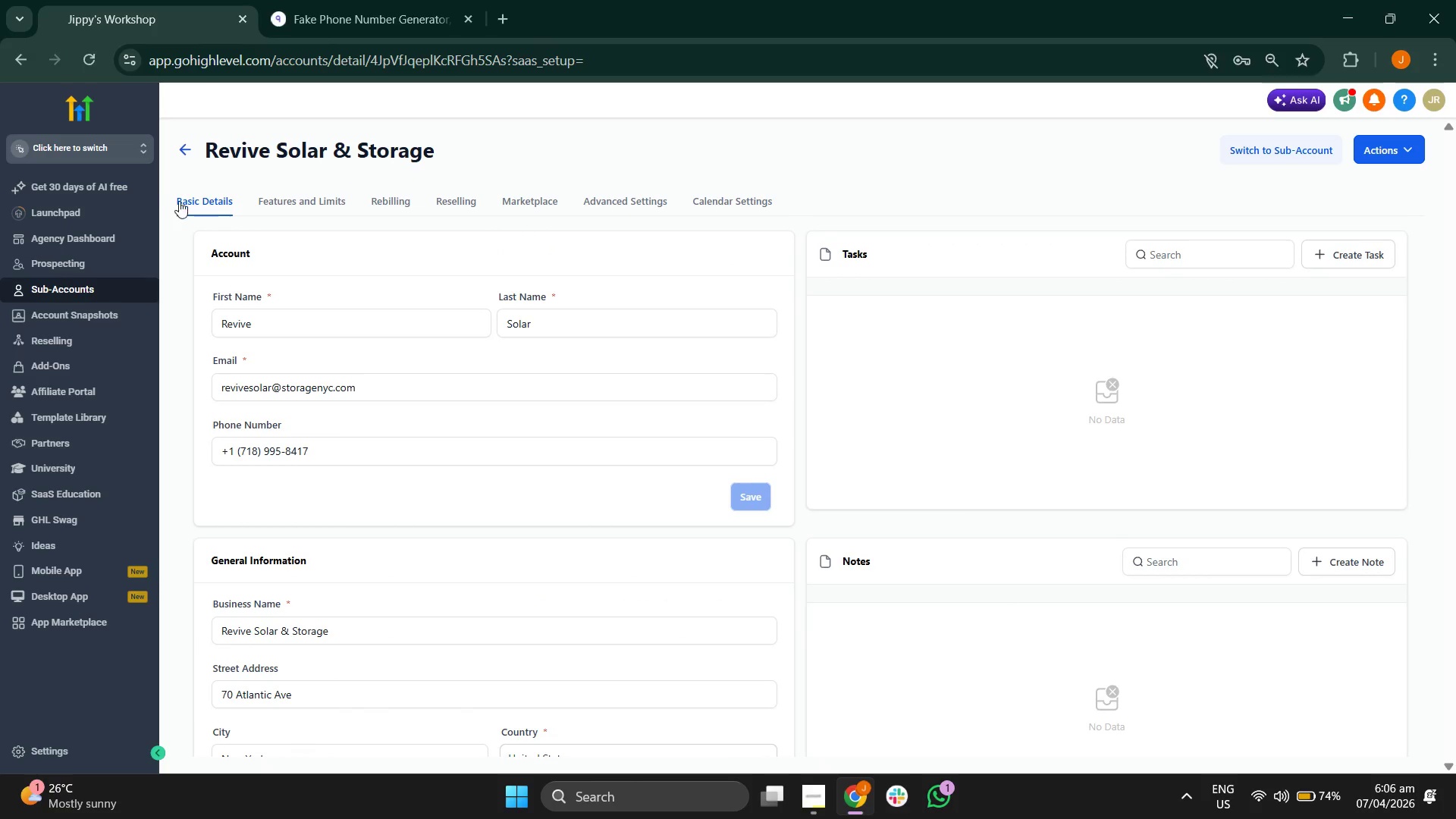 
left_click([104, 157])
 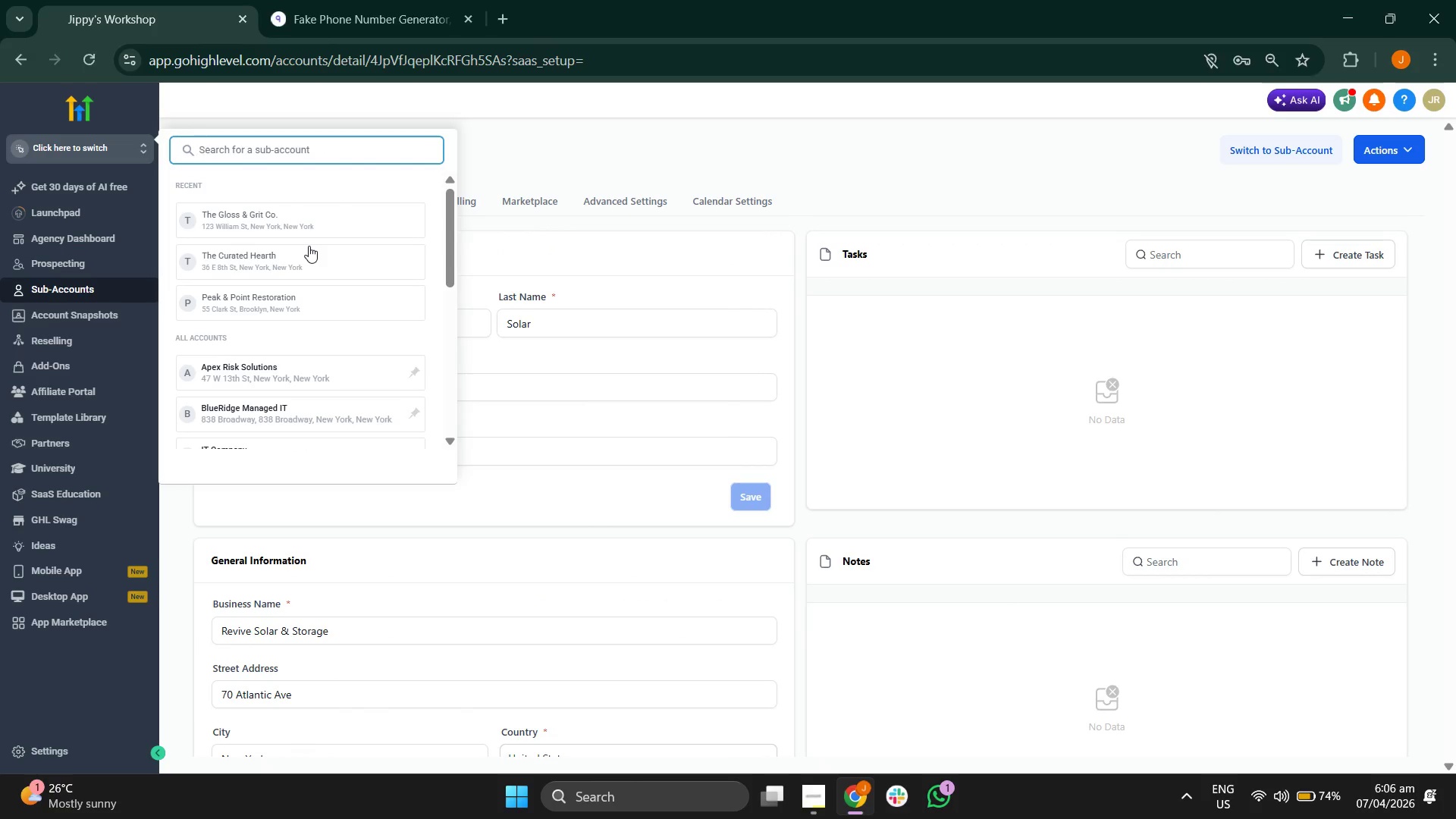 
key(Unknown)
 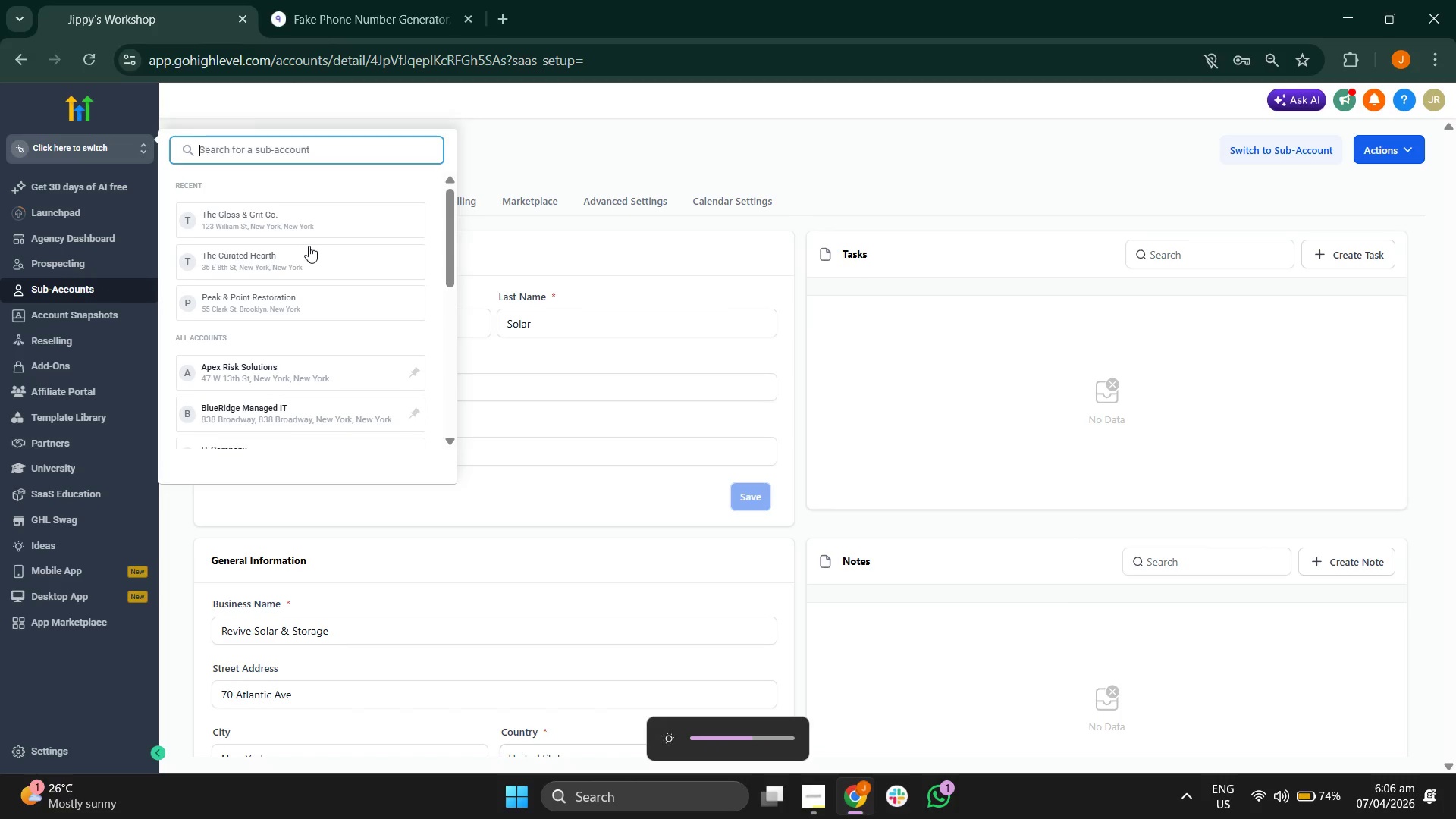 
scroll: coordinate [309, 246], scroll_direction: down, amount: 1.0